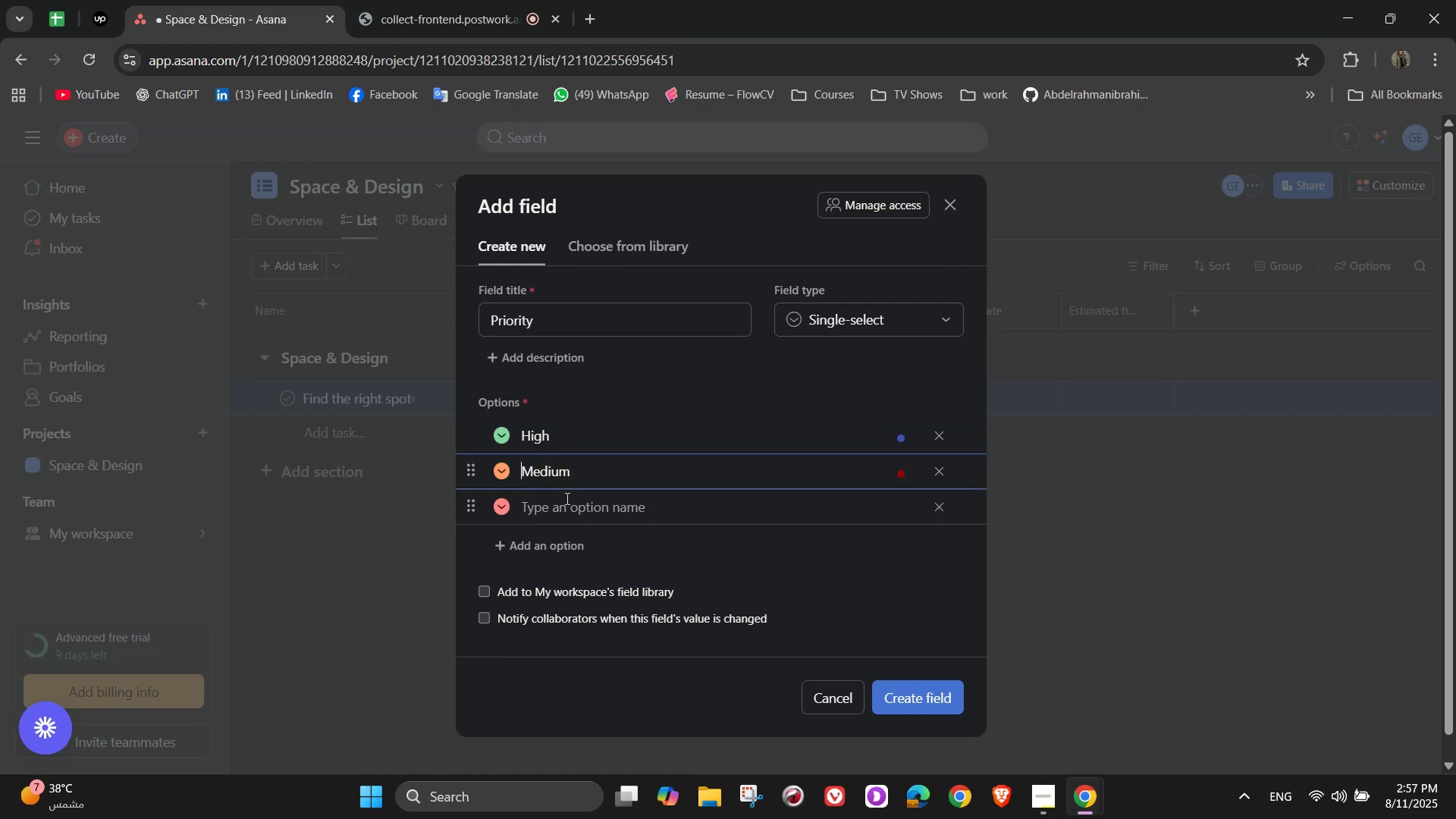 
triple_click([566, 498])
 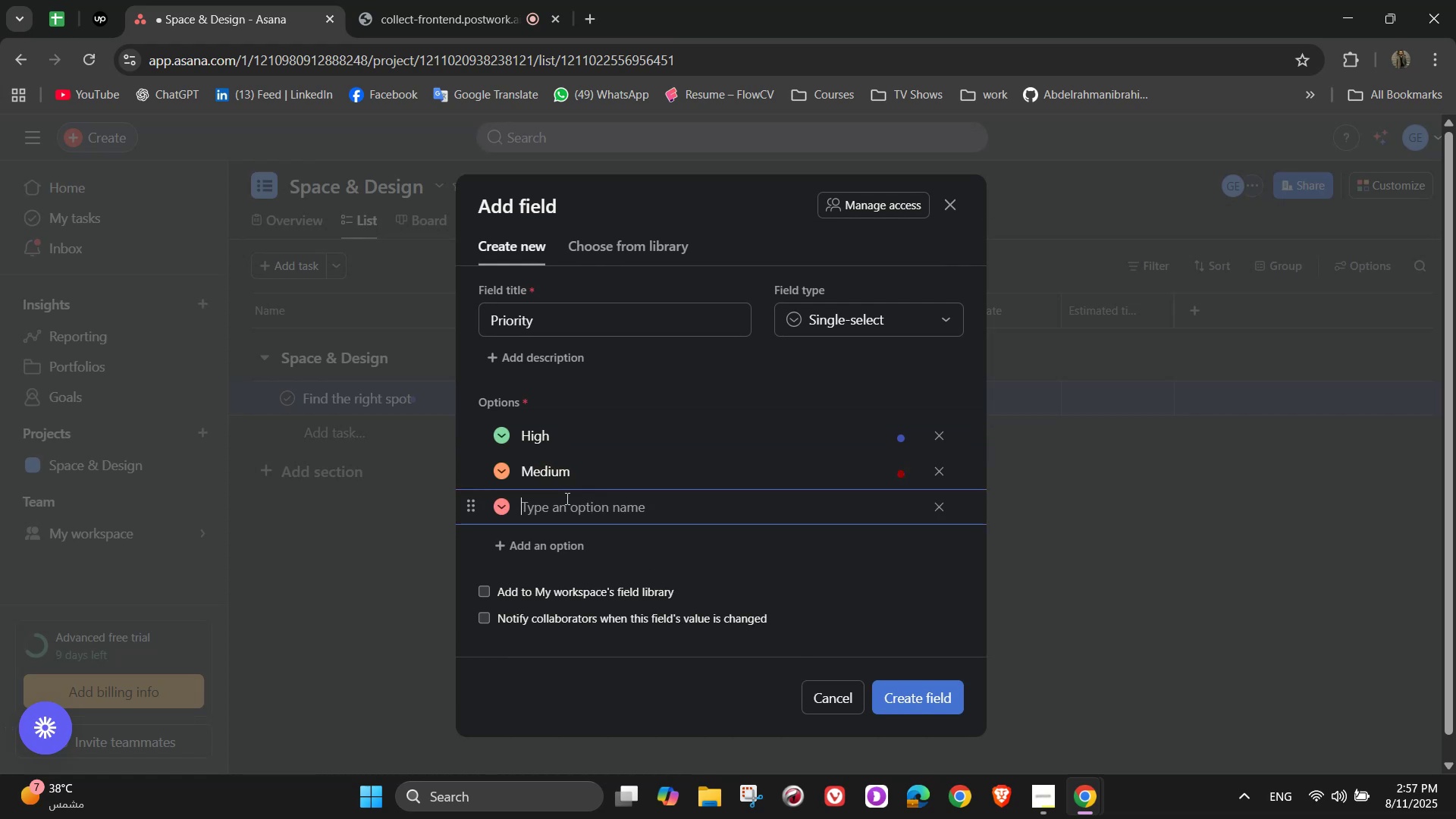 
type(Low)
 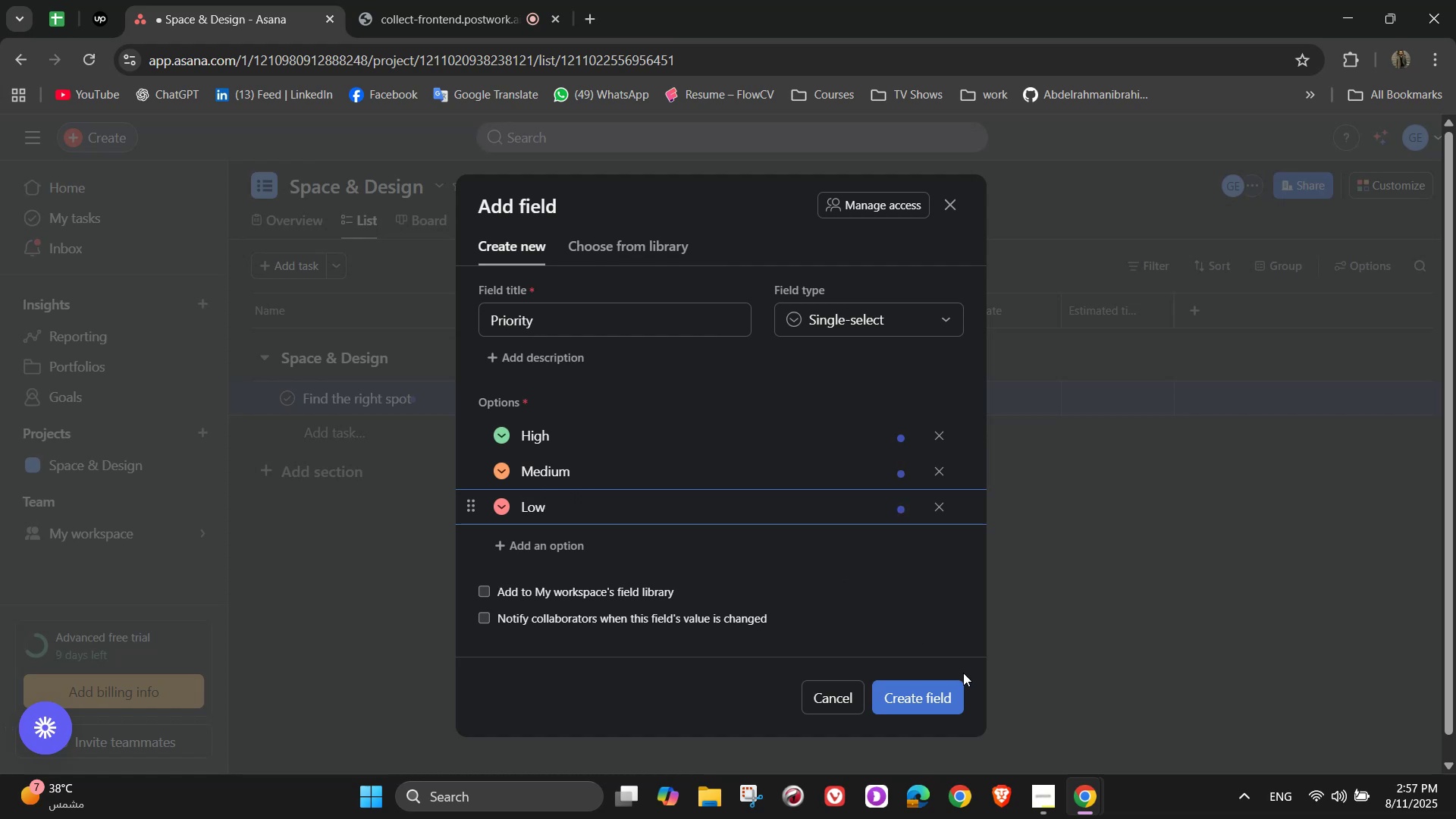 
left_click([946, 698])
 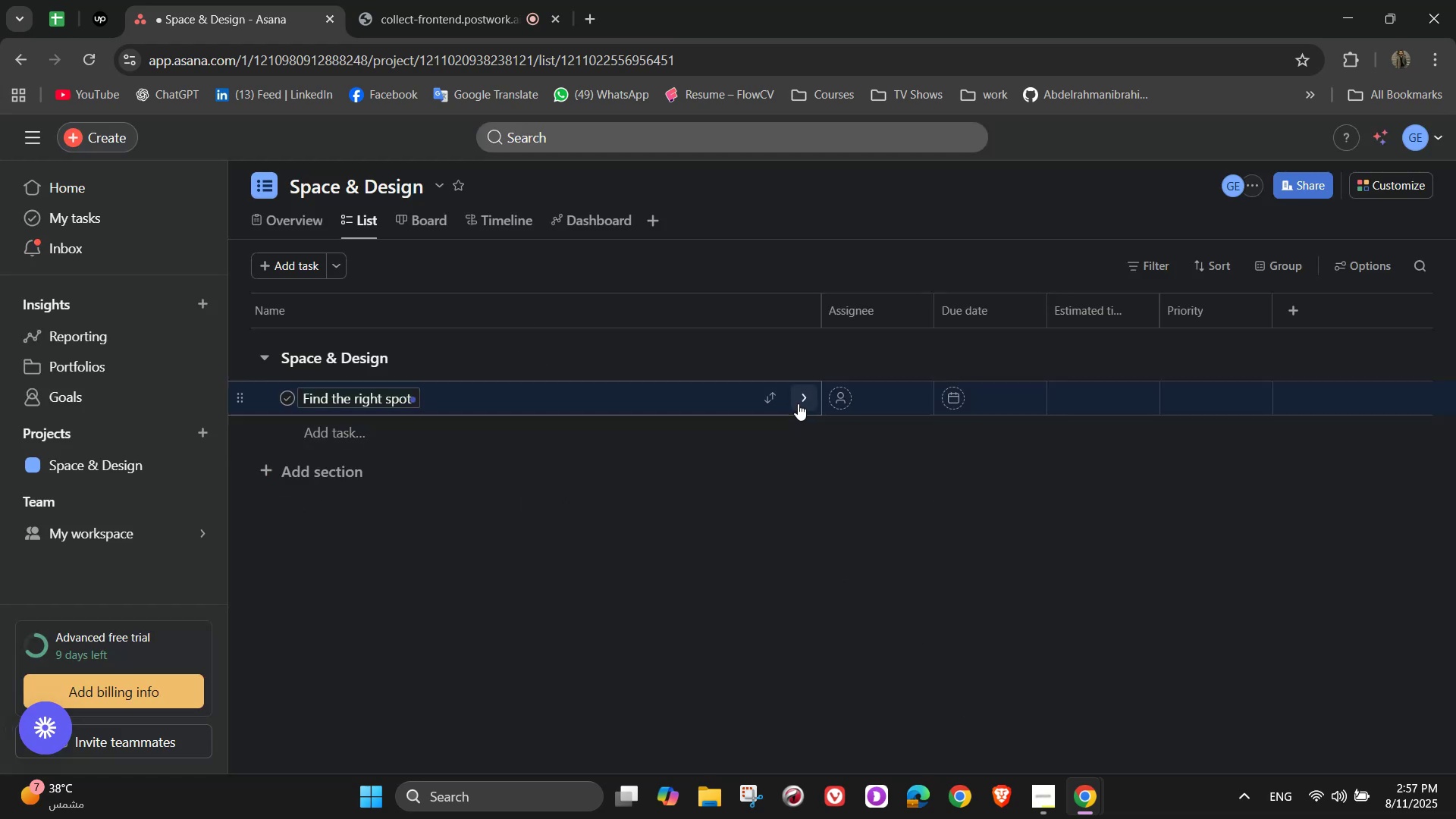 
left_click([798, 403])
 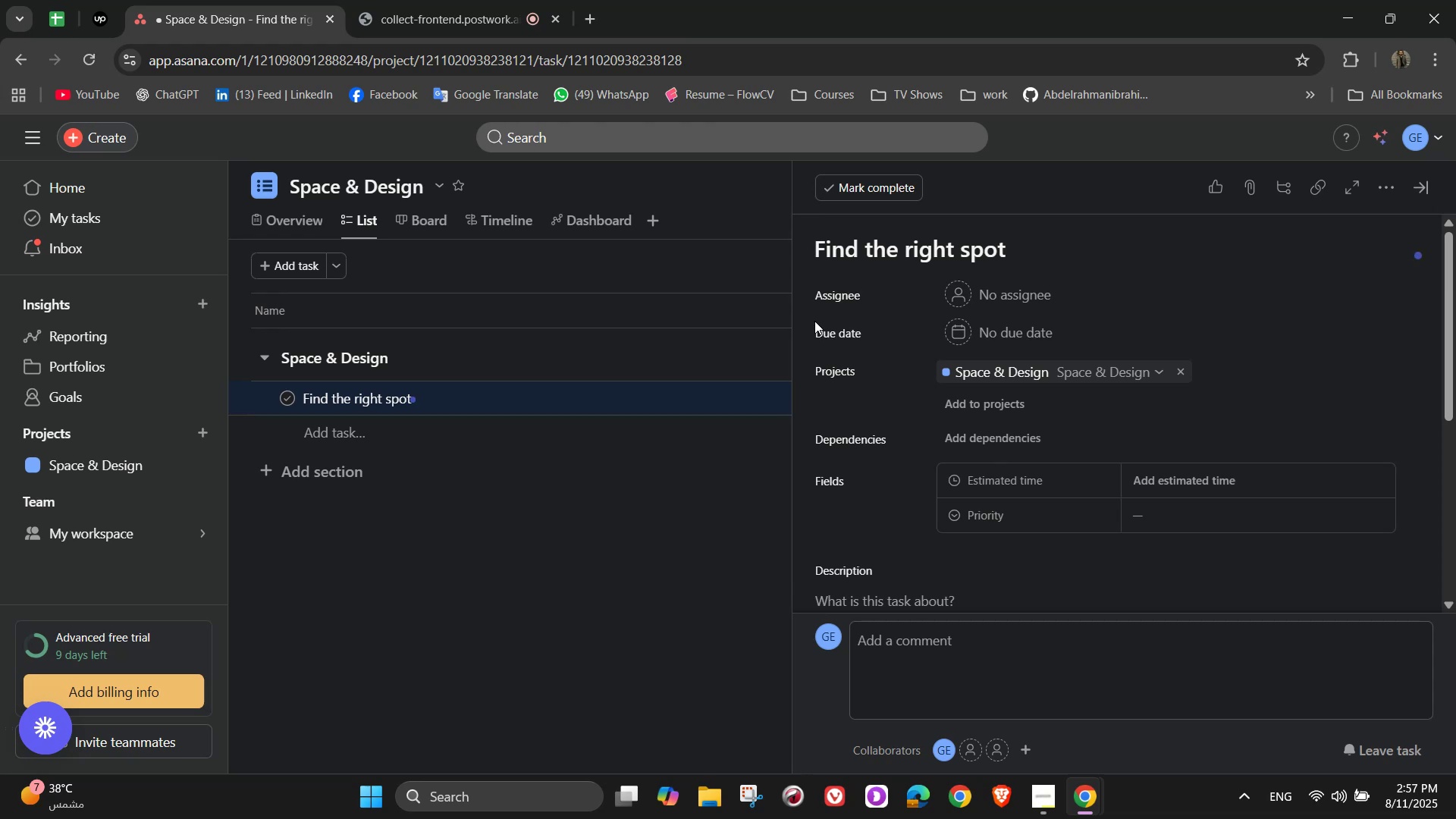 
left_click([1029, 283])
 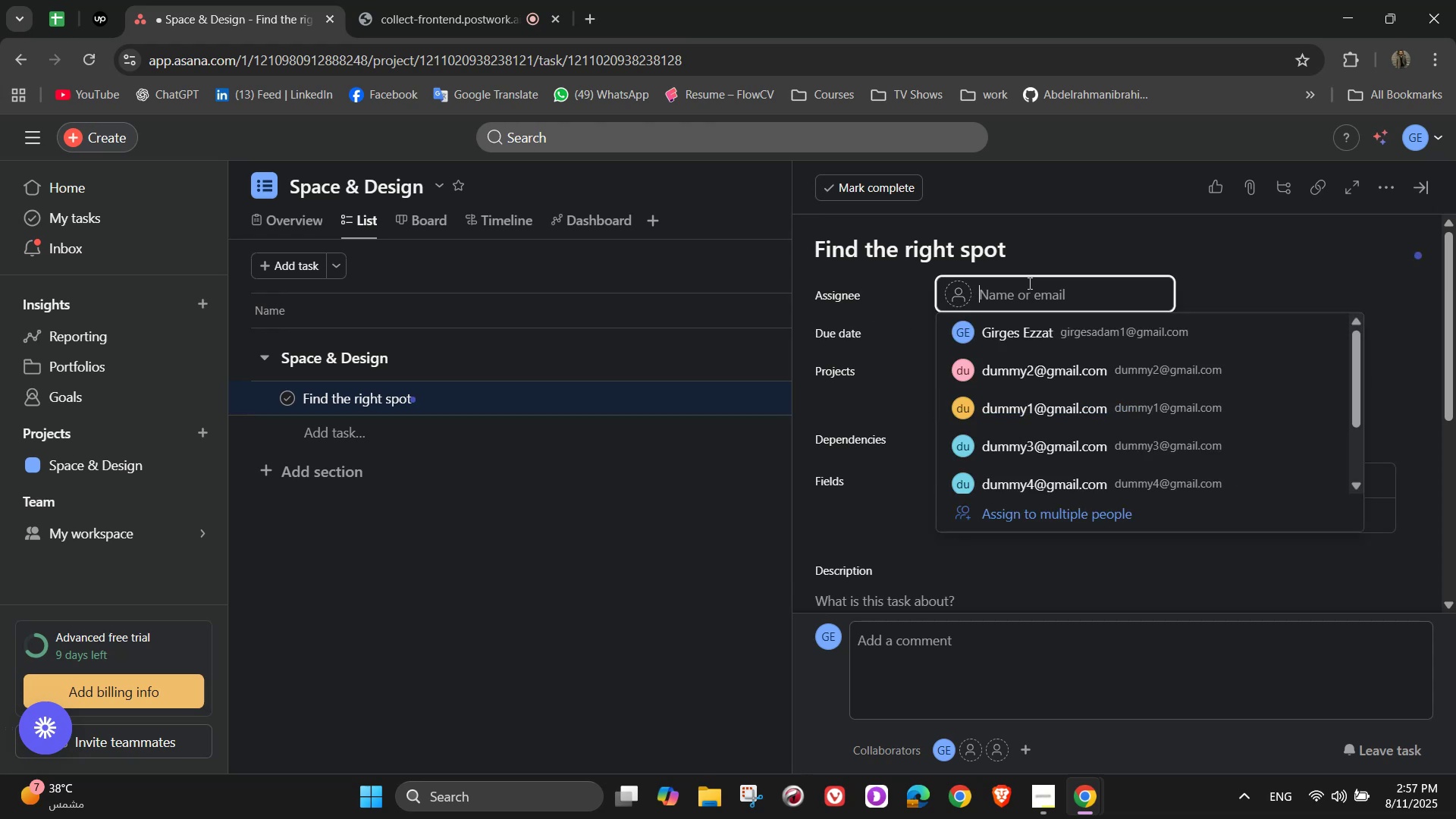 
wait(7.42)
 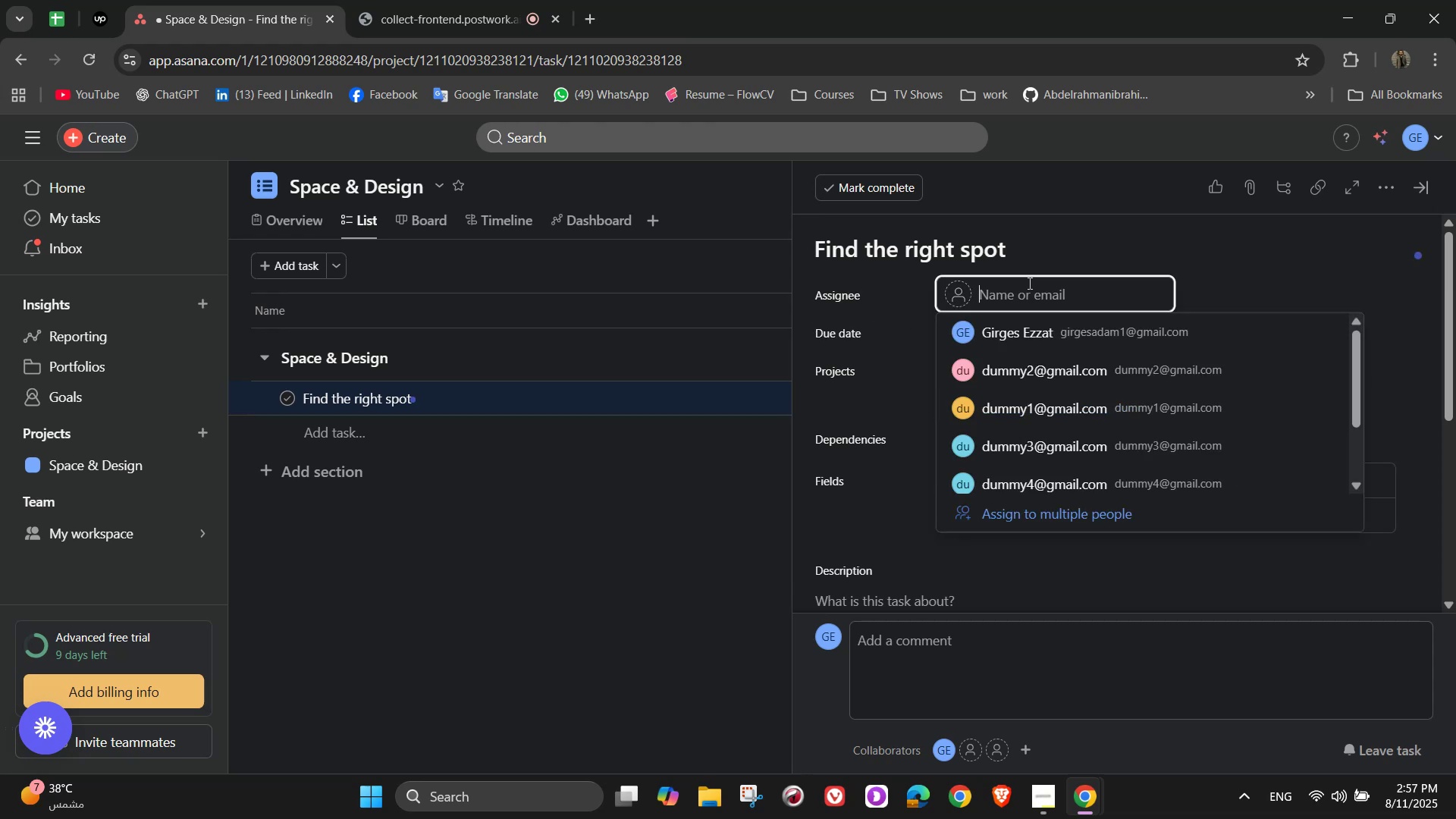 
left_click([1096, 344])
 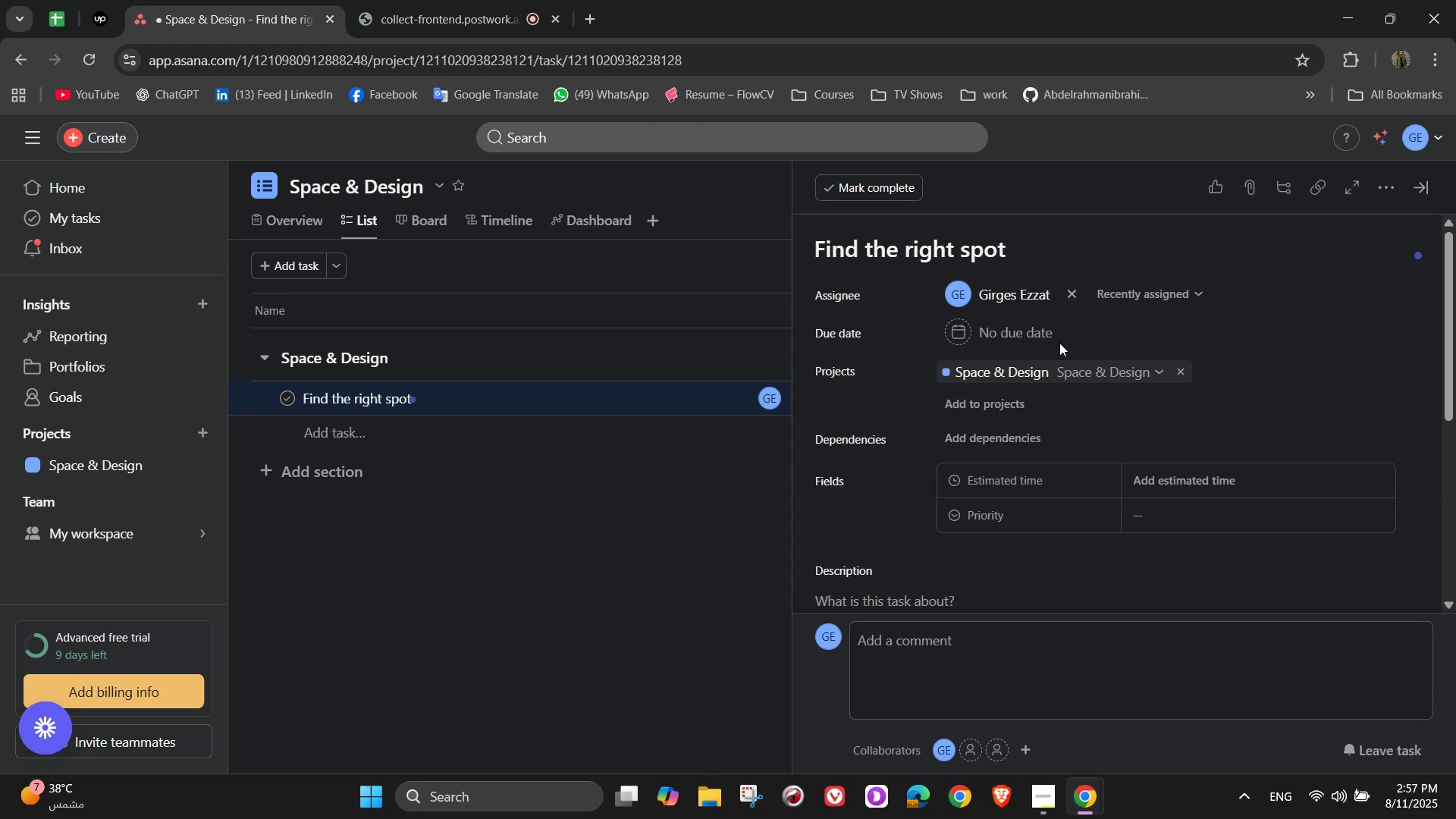 
left_click([1040, 334])
 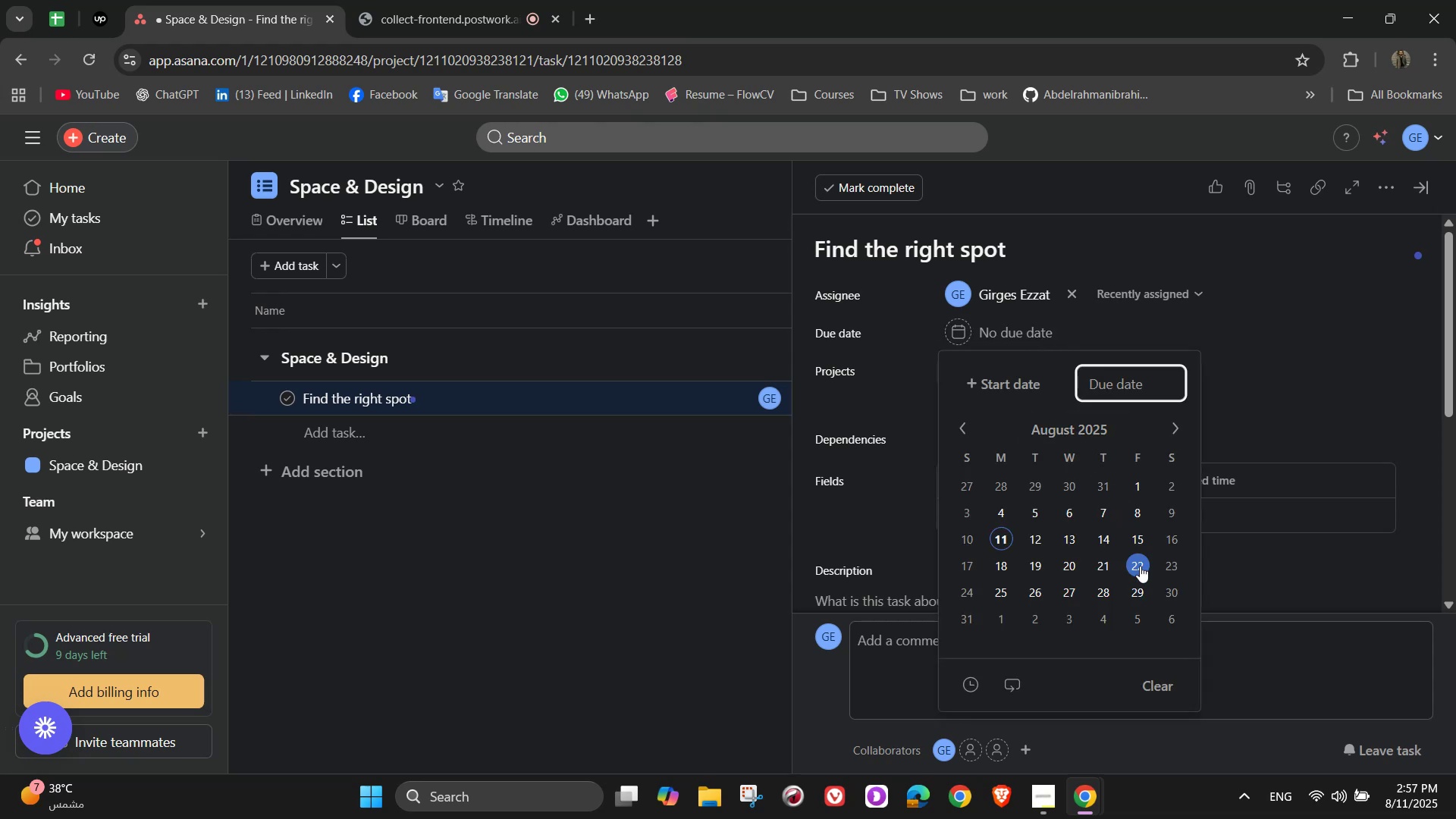 
double_click([1285, 405])
 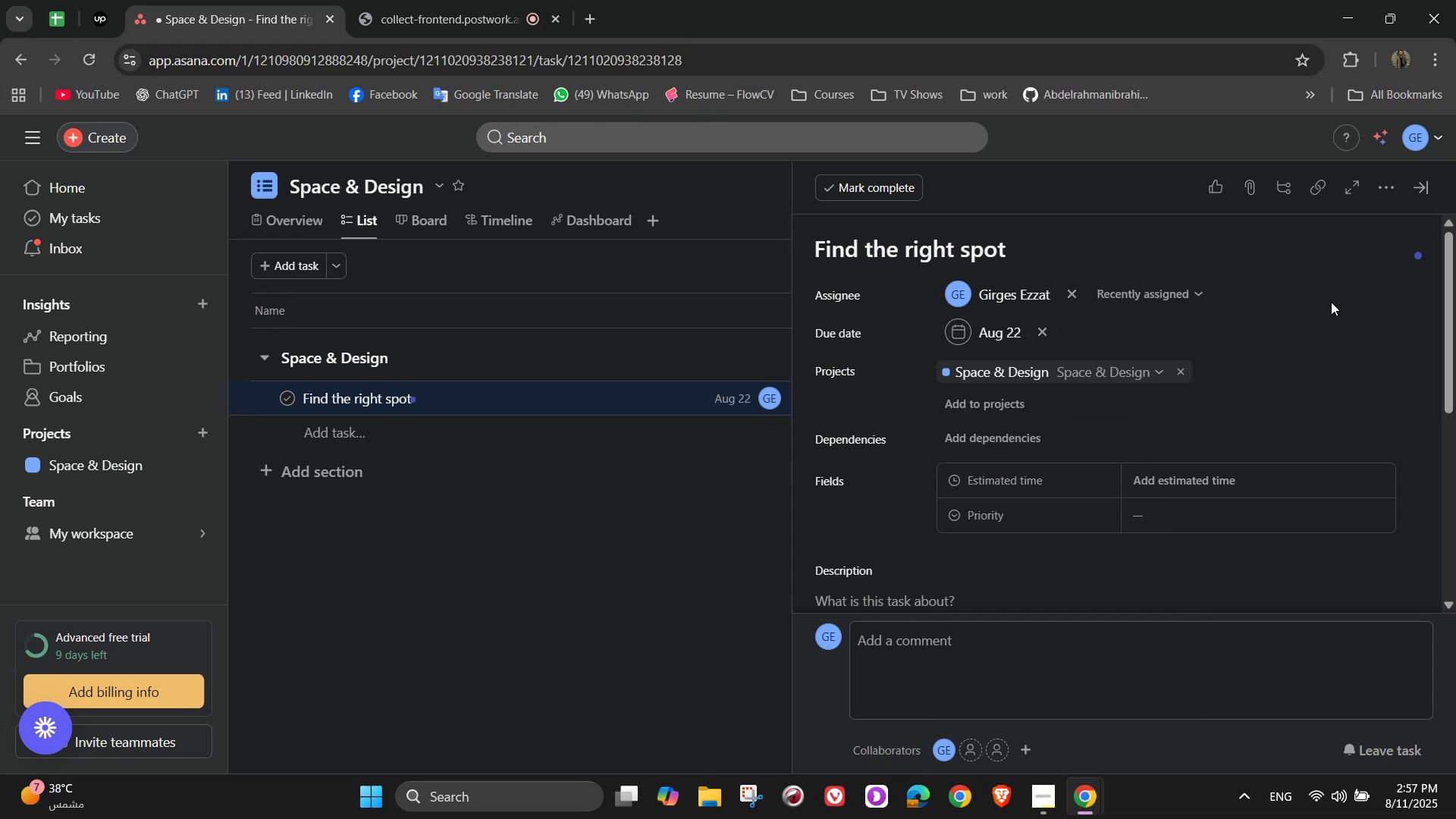 
wait(5.19)
 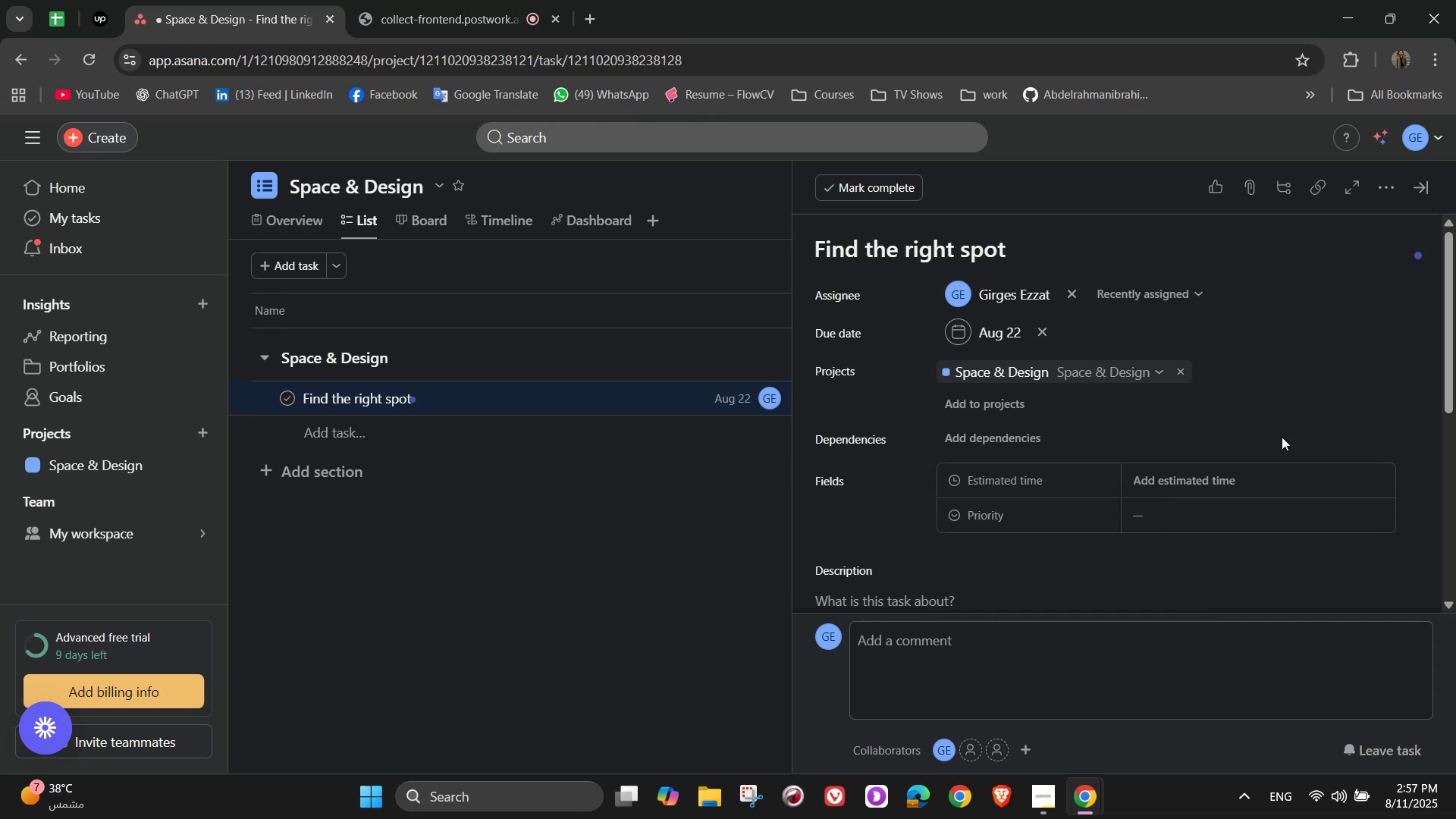 
left_click([1385, 192])
 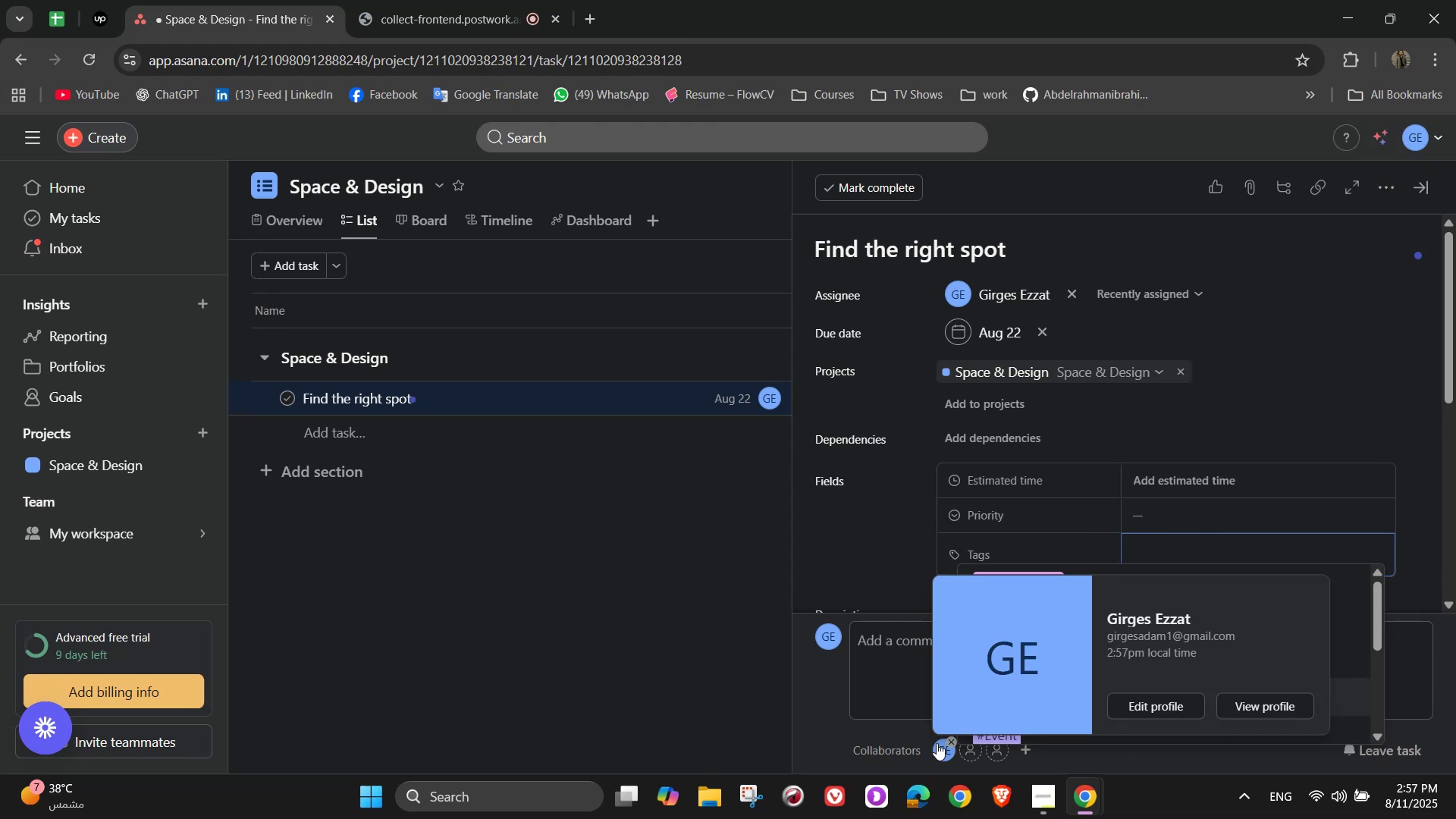 
wait(5.65)
 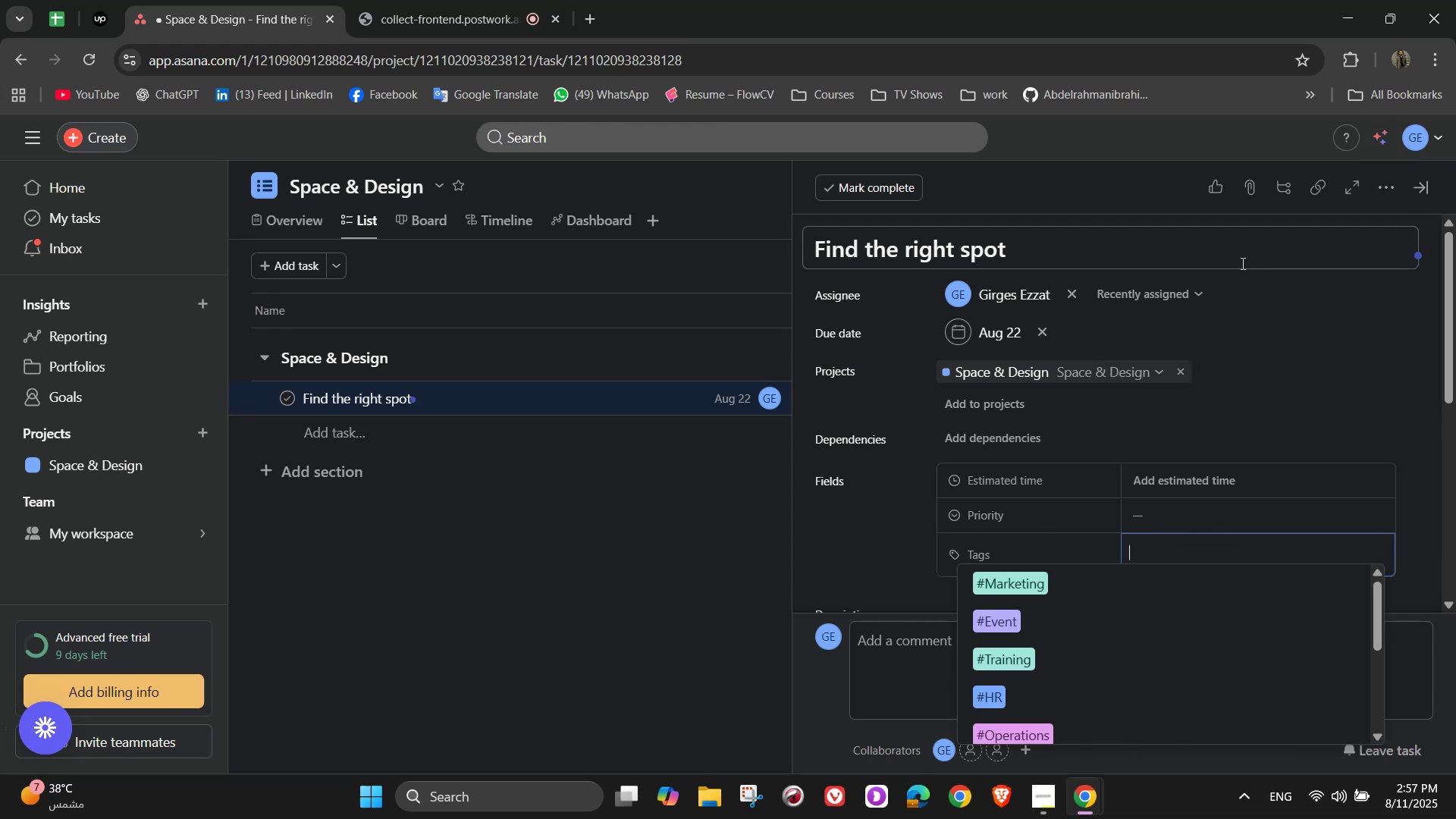 
left_click([999, 662])
 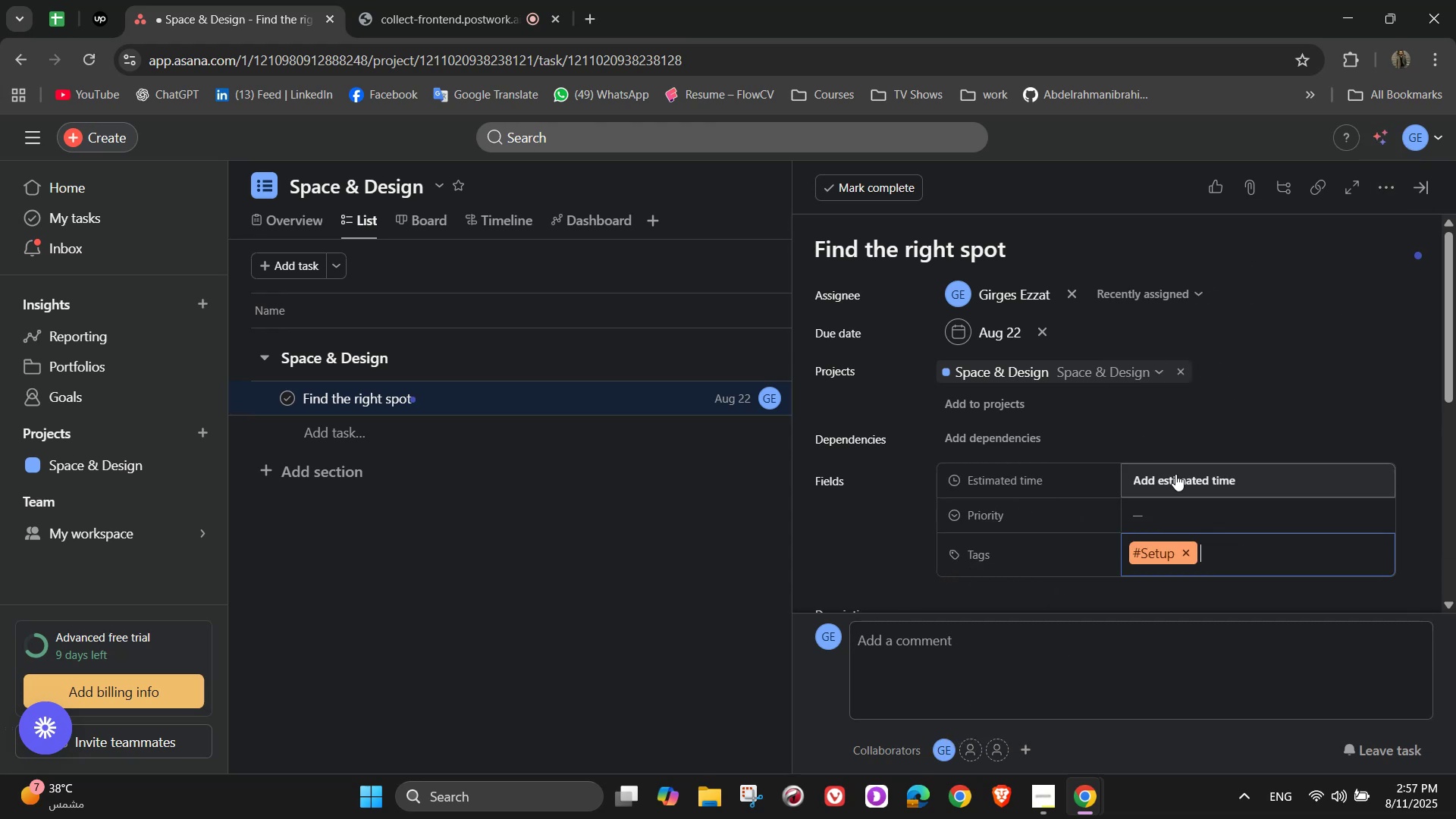 
wait(8.26)
 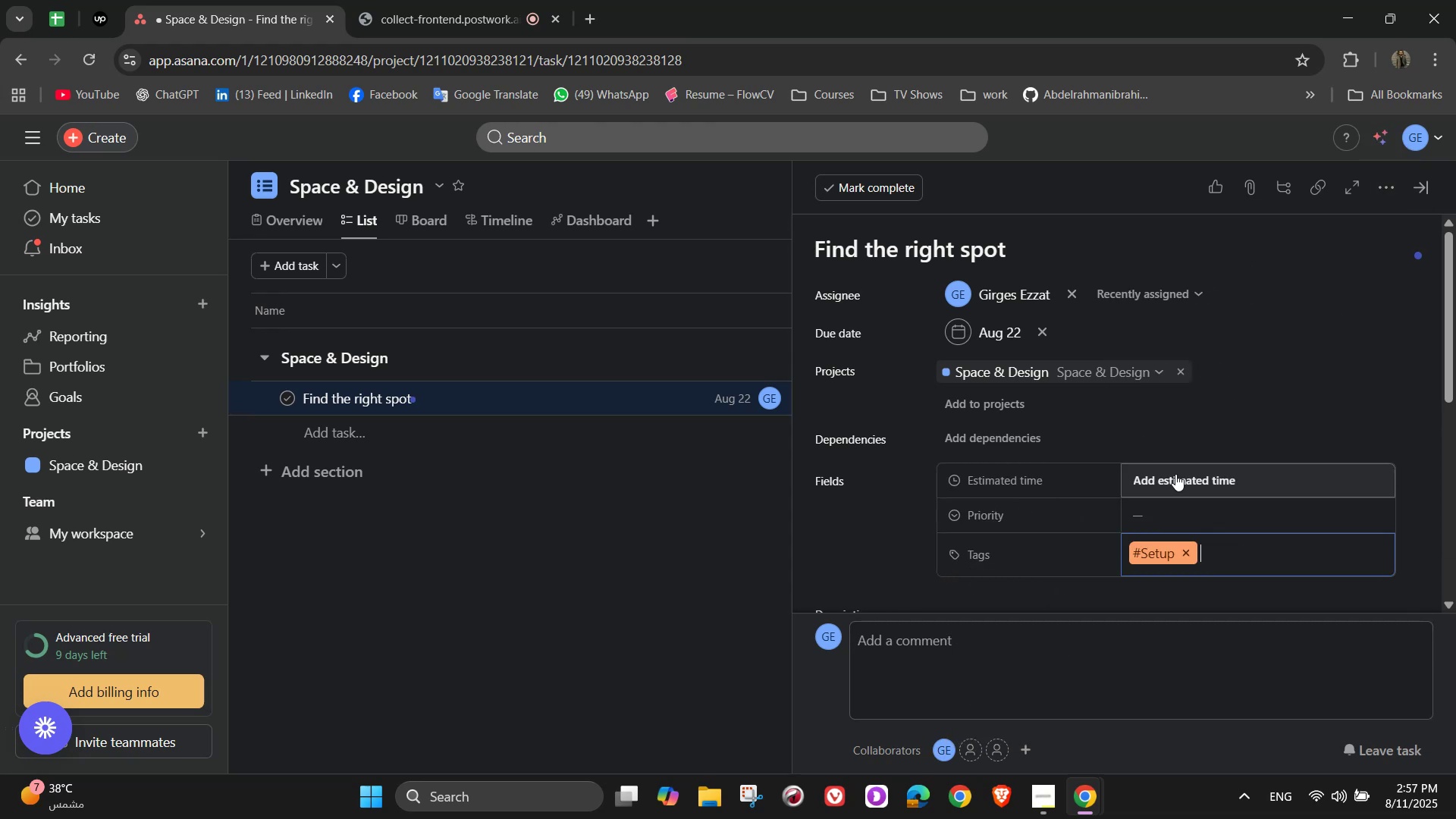 
left_click([1175, 474])
 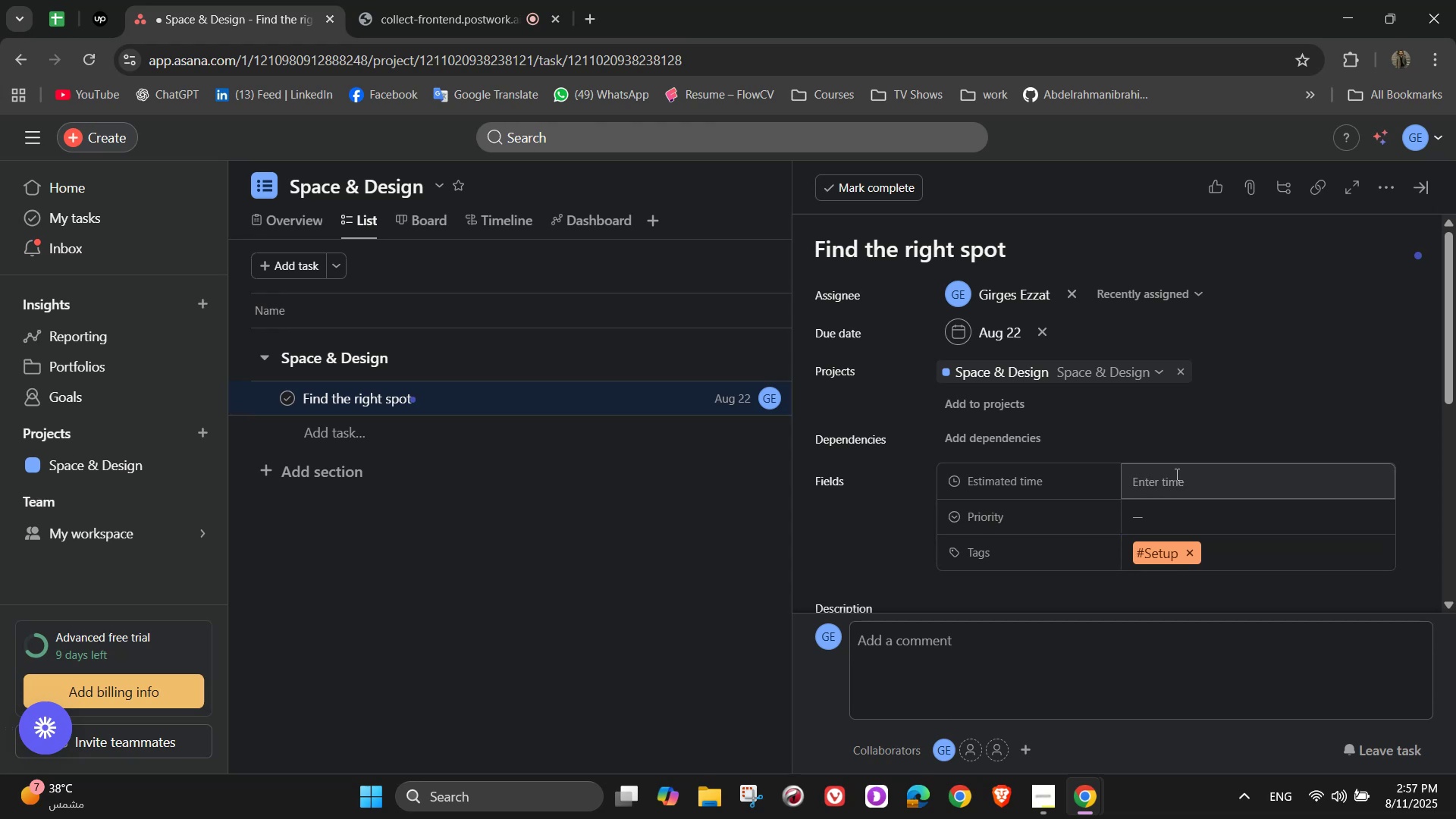 
left_click([1228, 479])
 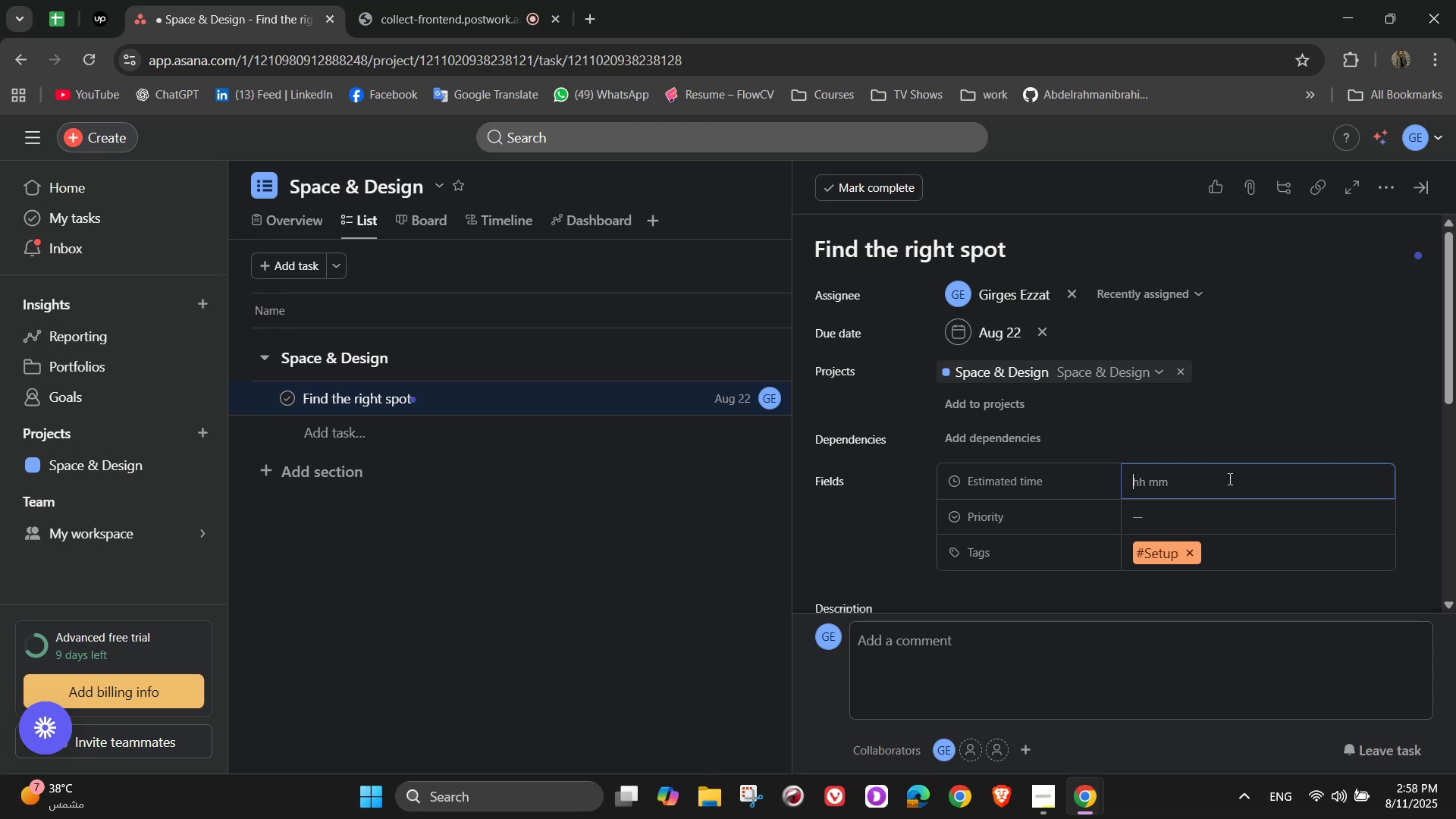 
wait(9.5)
 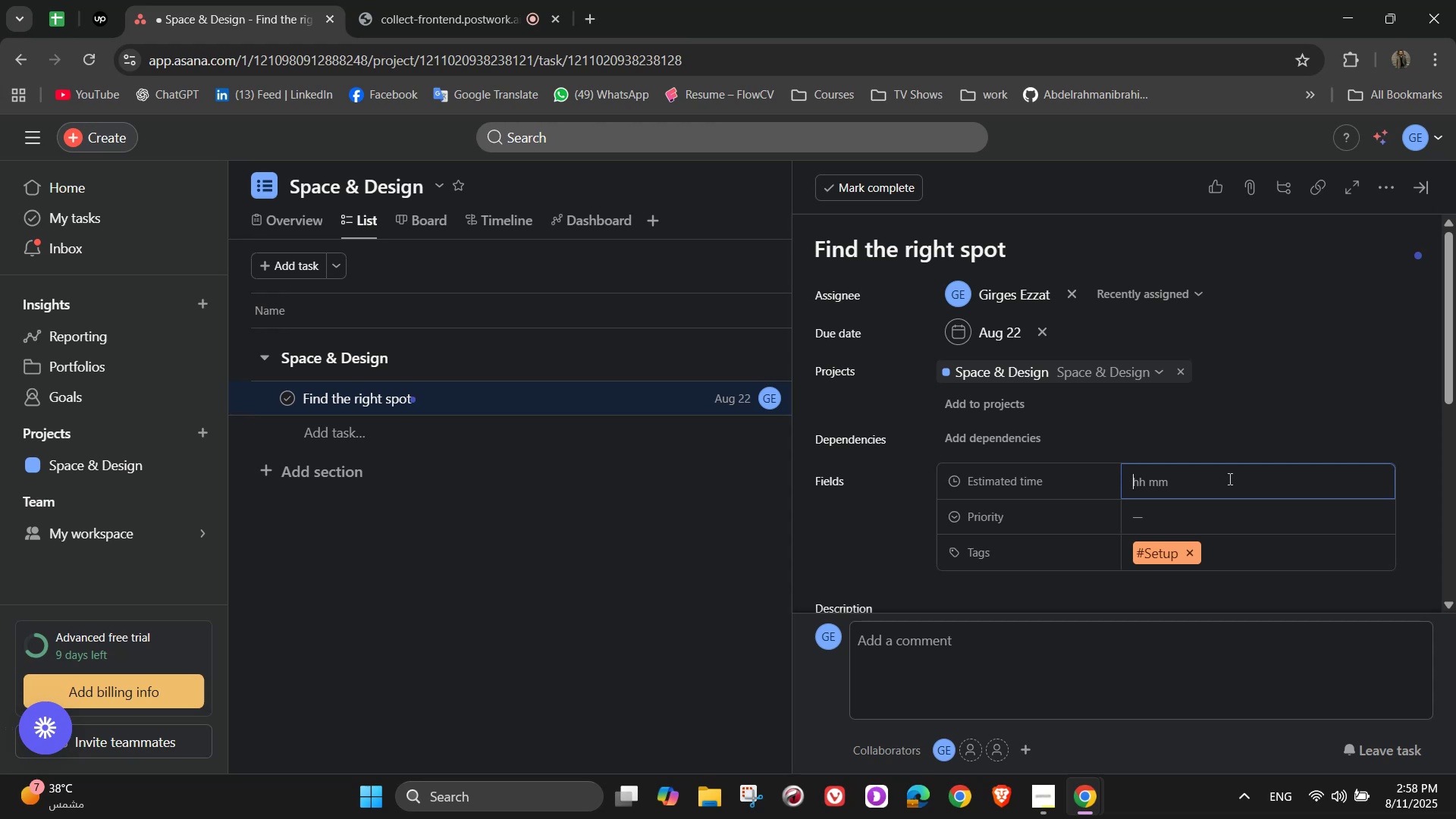 
key(Numpad1)
 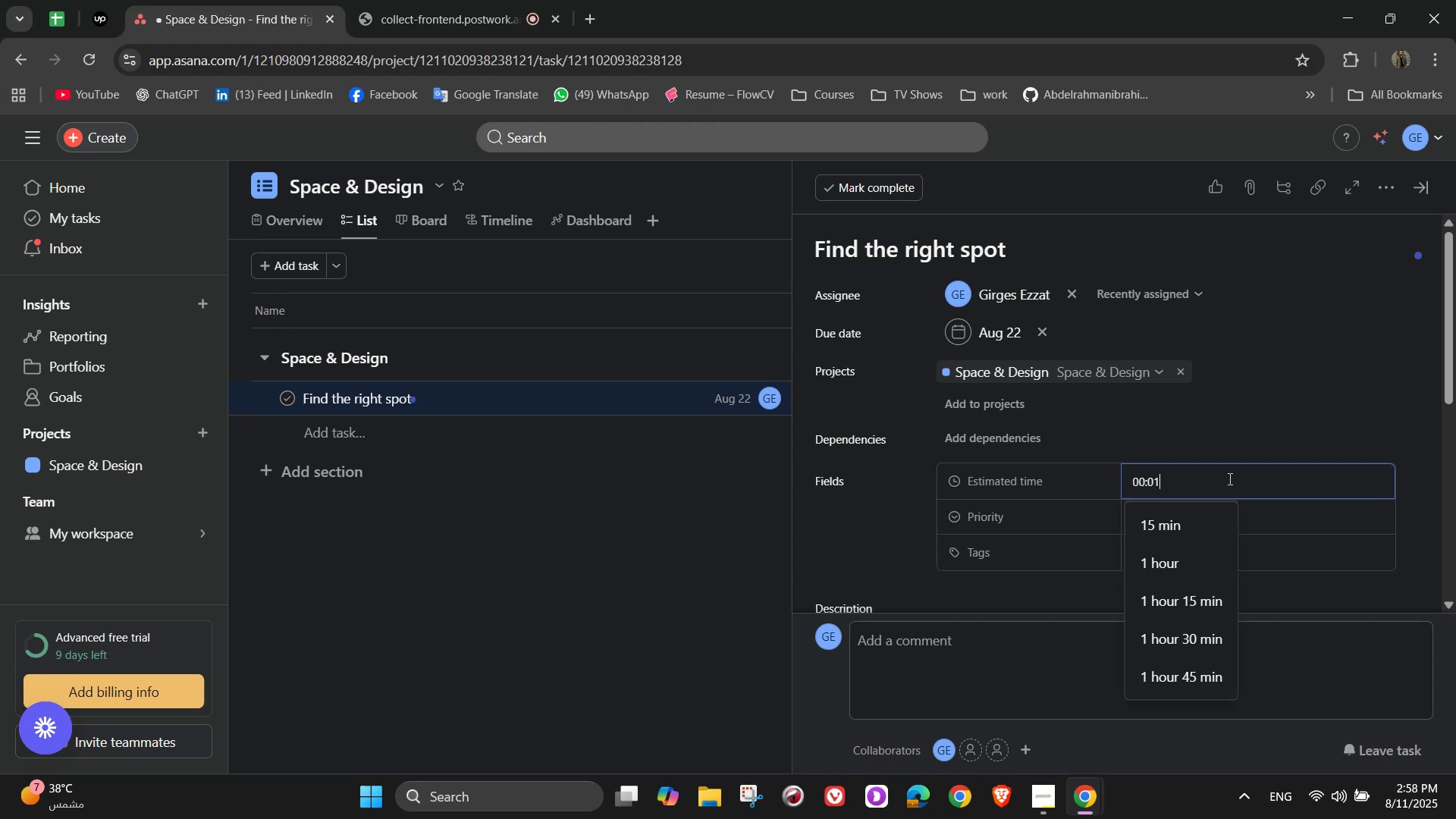 
key(Numpad2)
 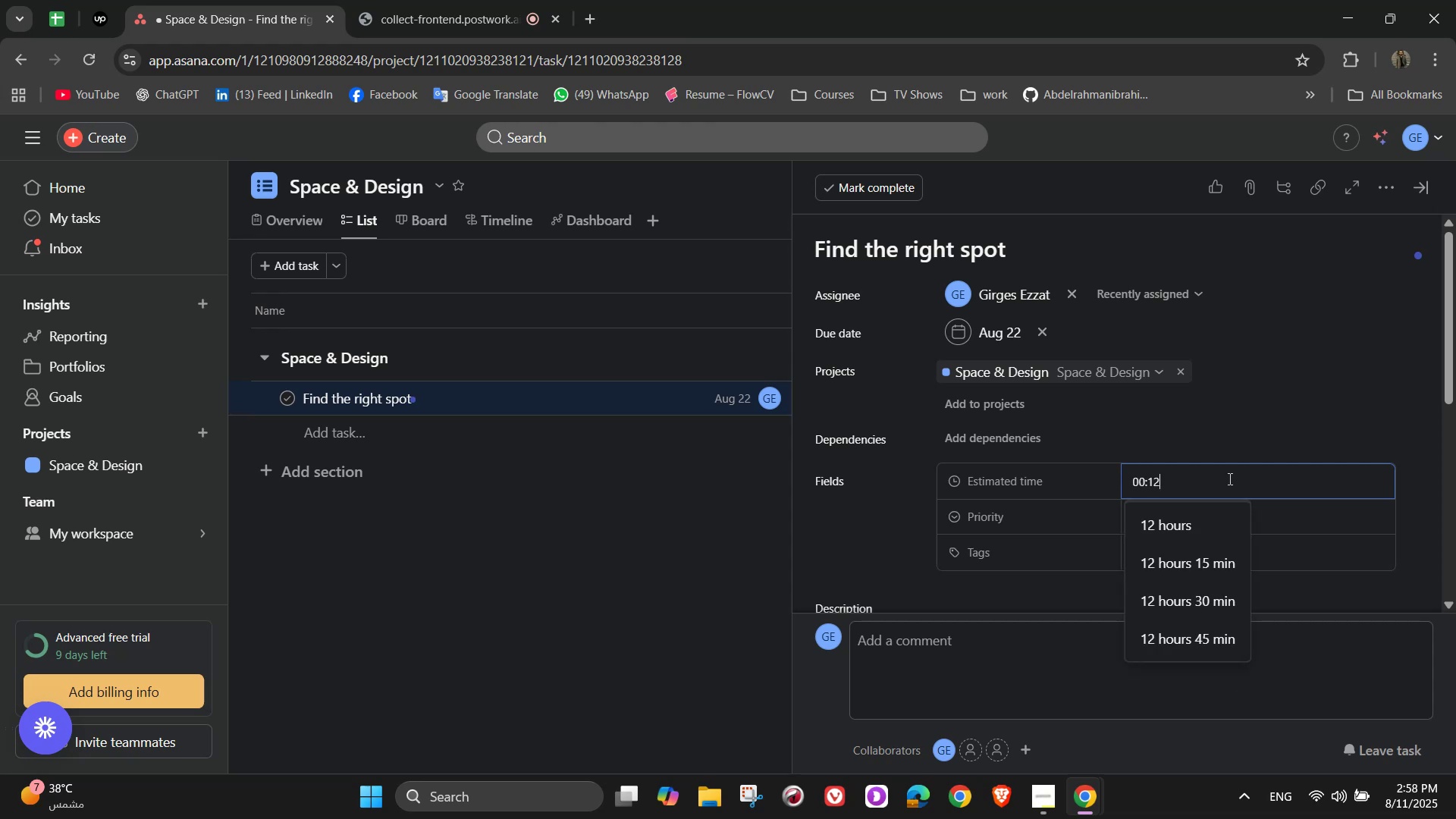 
key(Numpad0)
 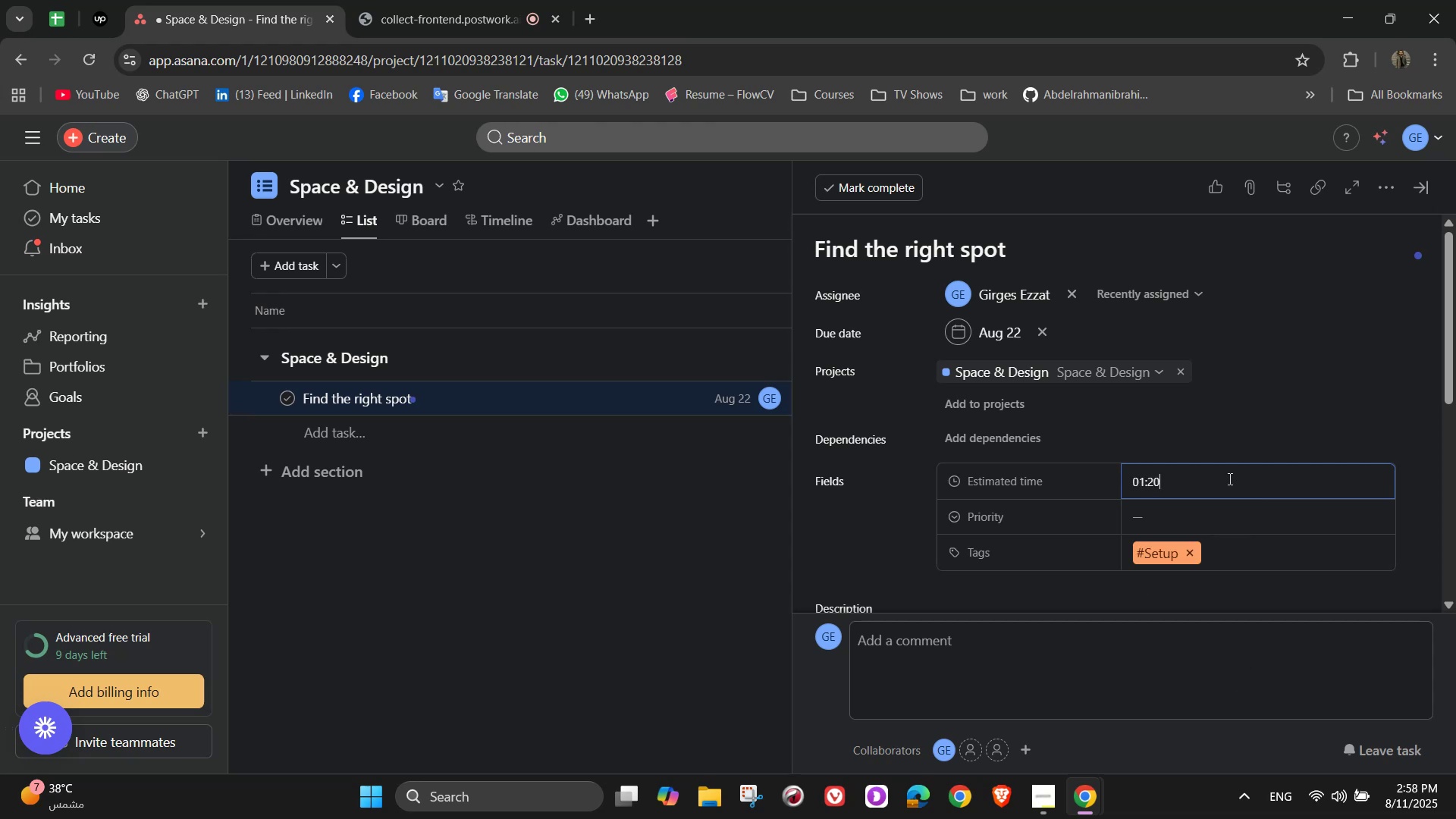 
key(Numpad0)
 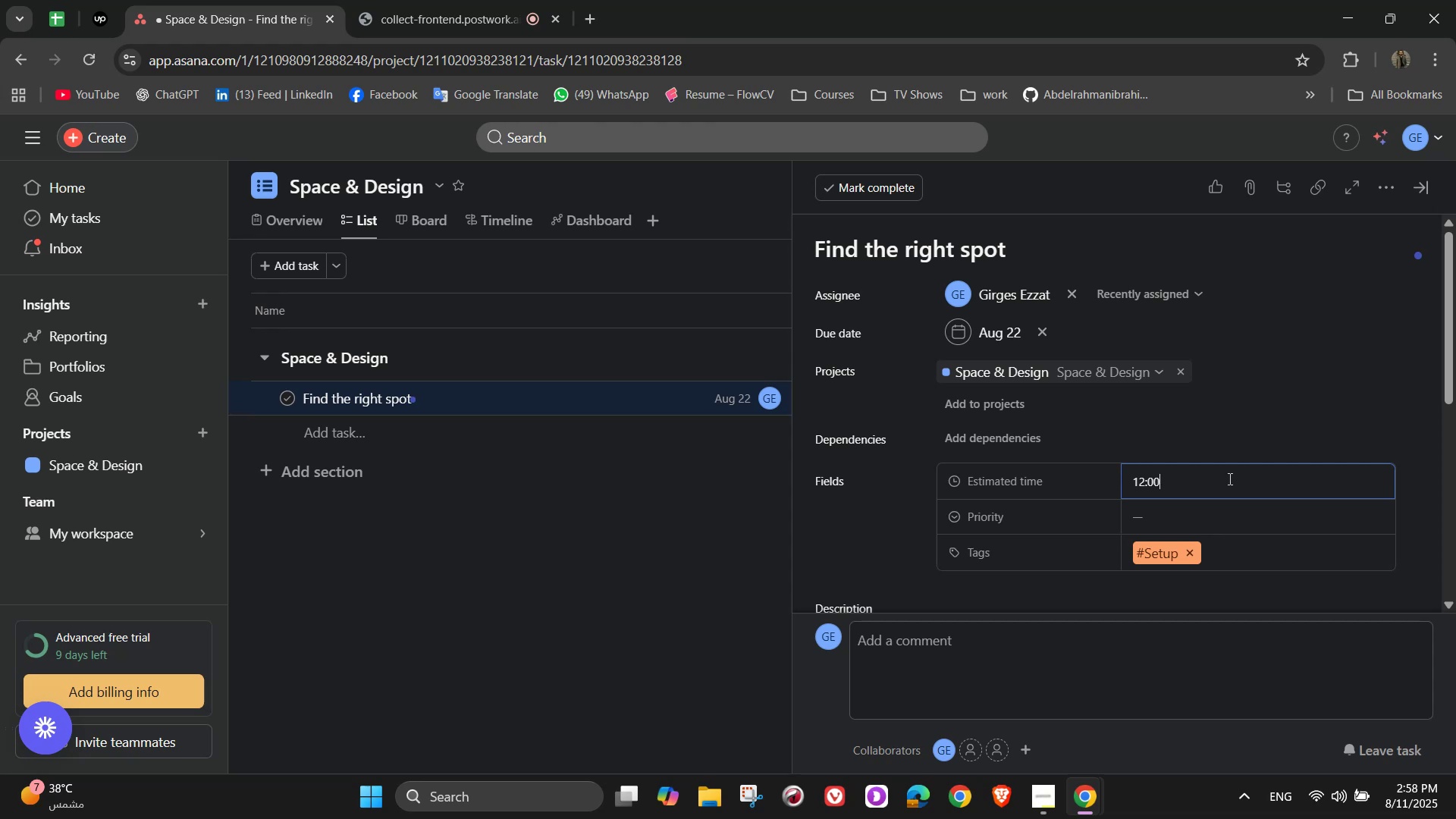 
wait(6.05)
 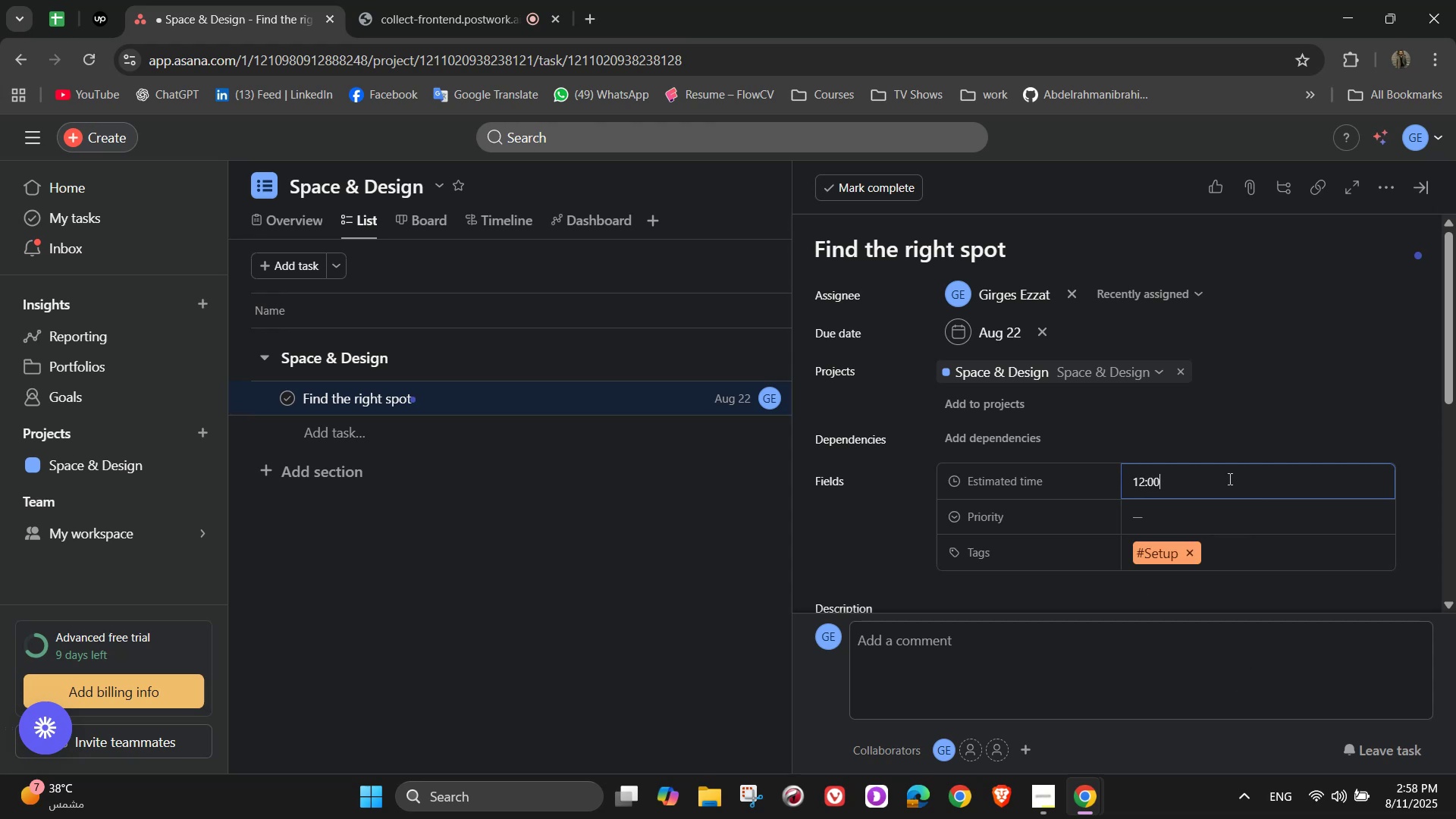 
left_click([1177, 526])
 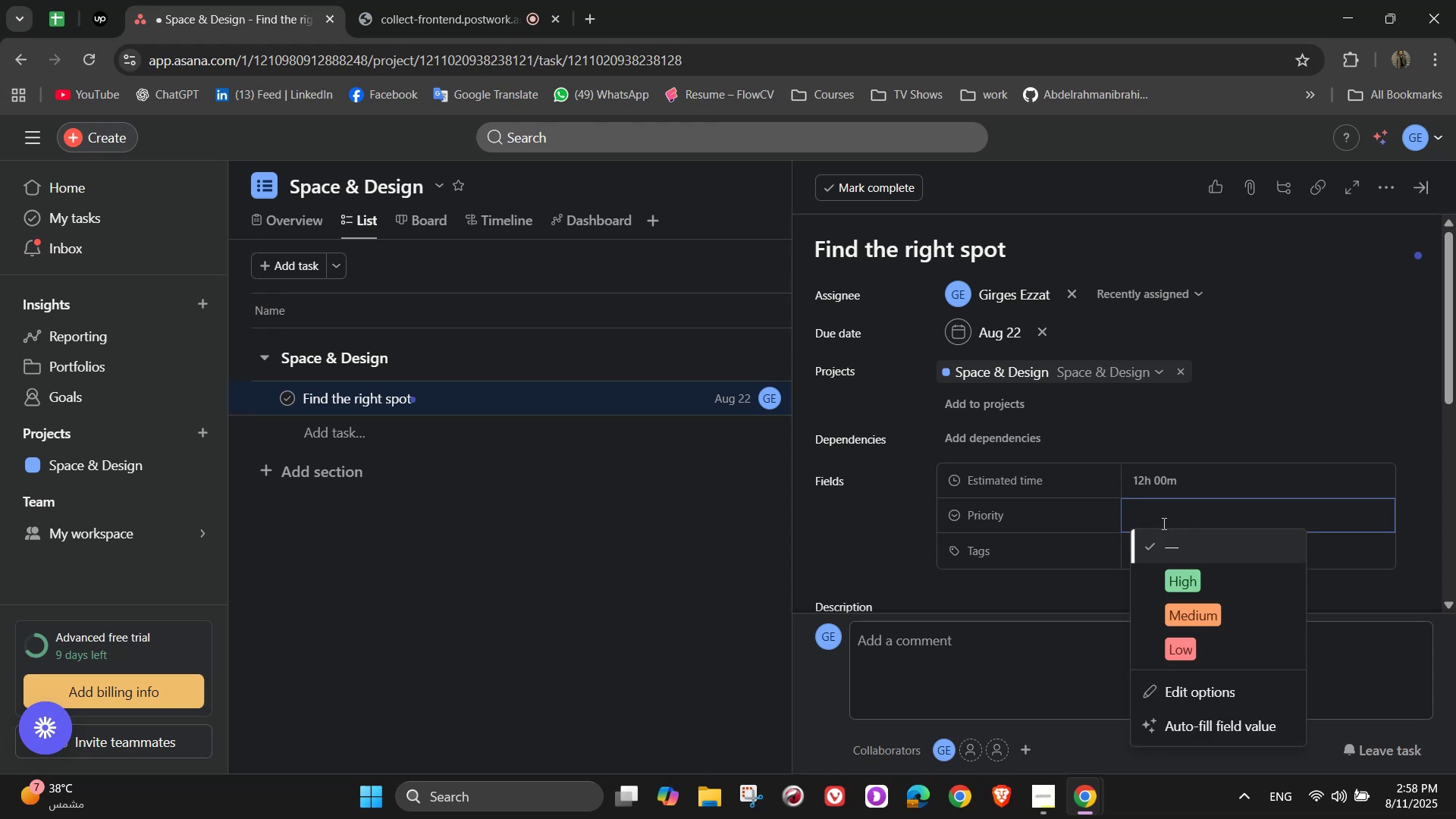 
wait(5.22)
 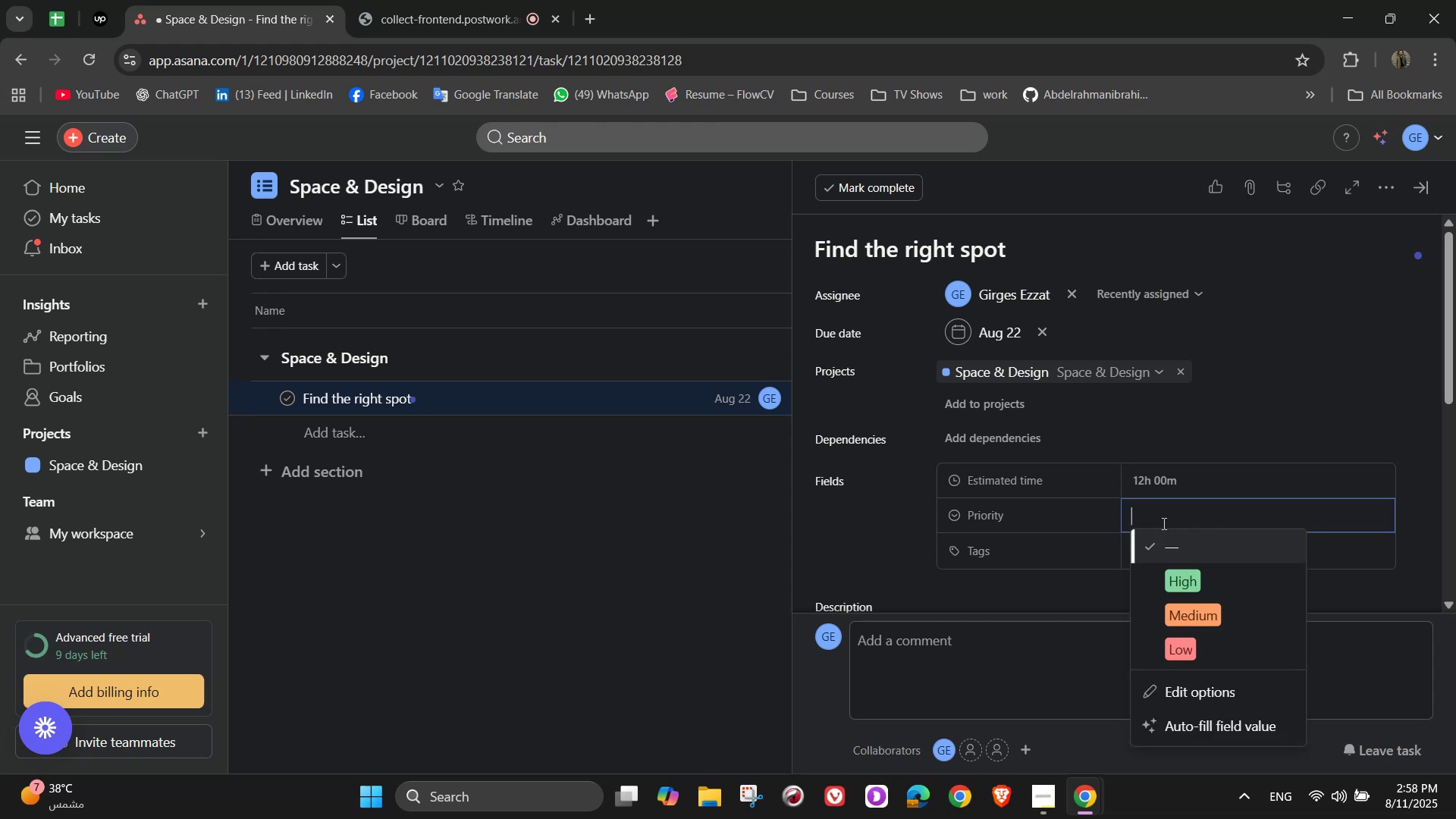 
left_click([1190, 562])
 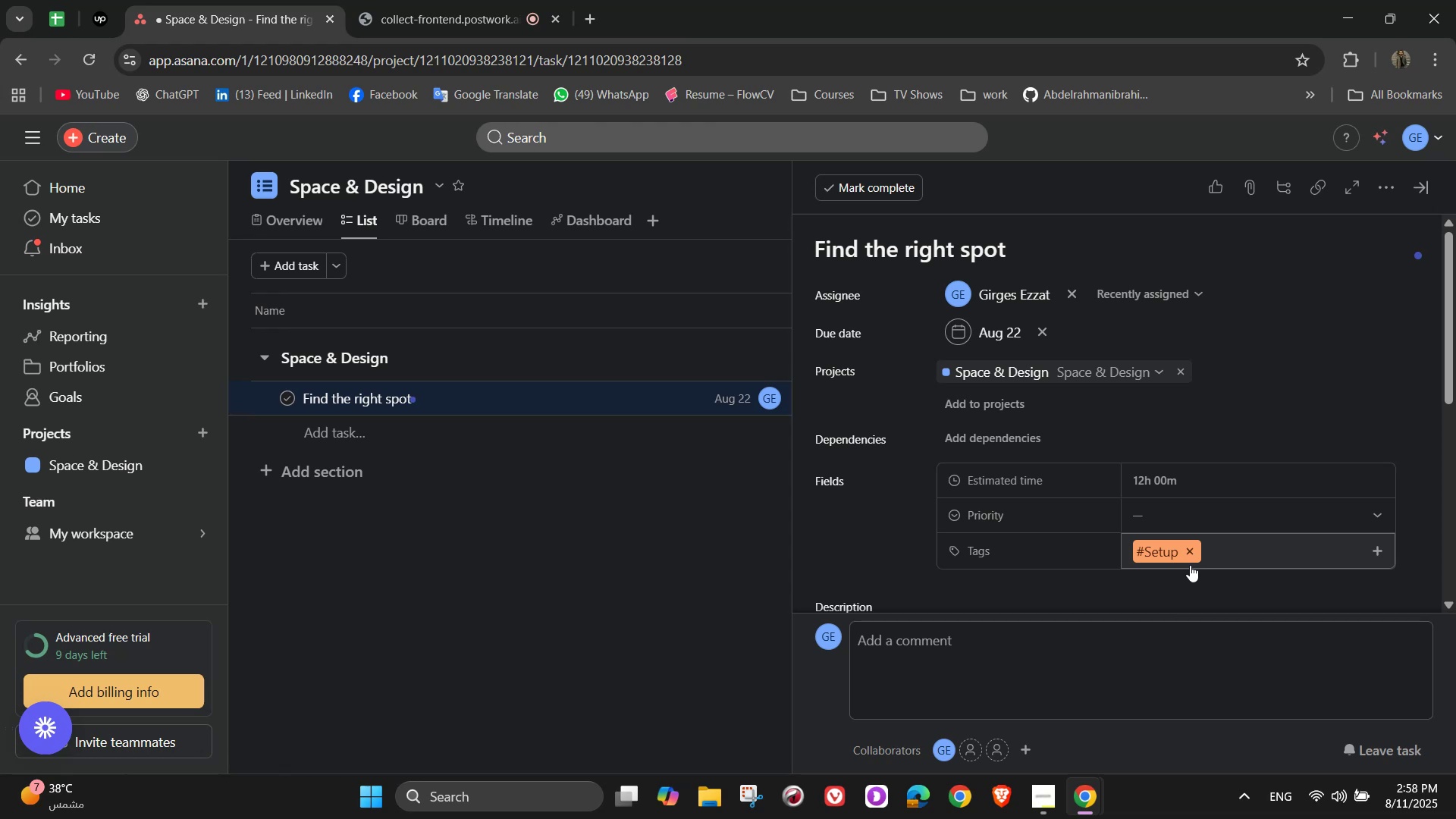 
left_click([1189, 556])
 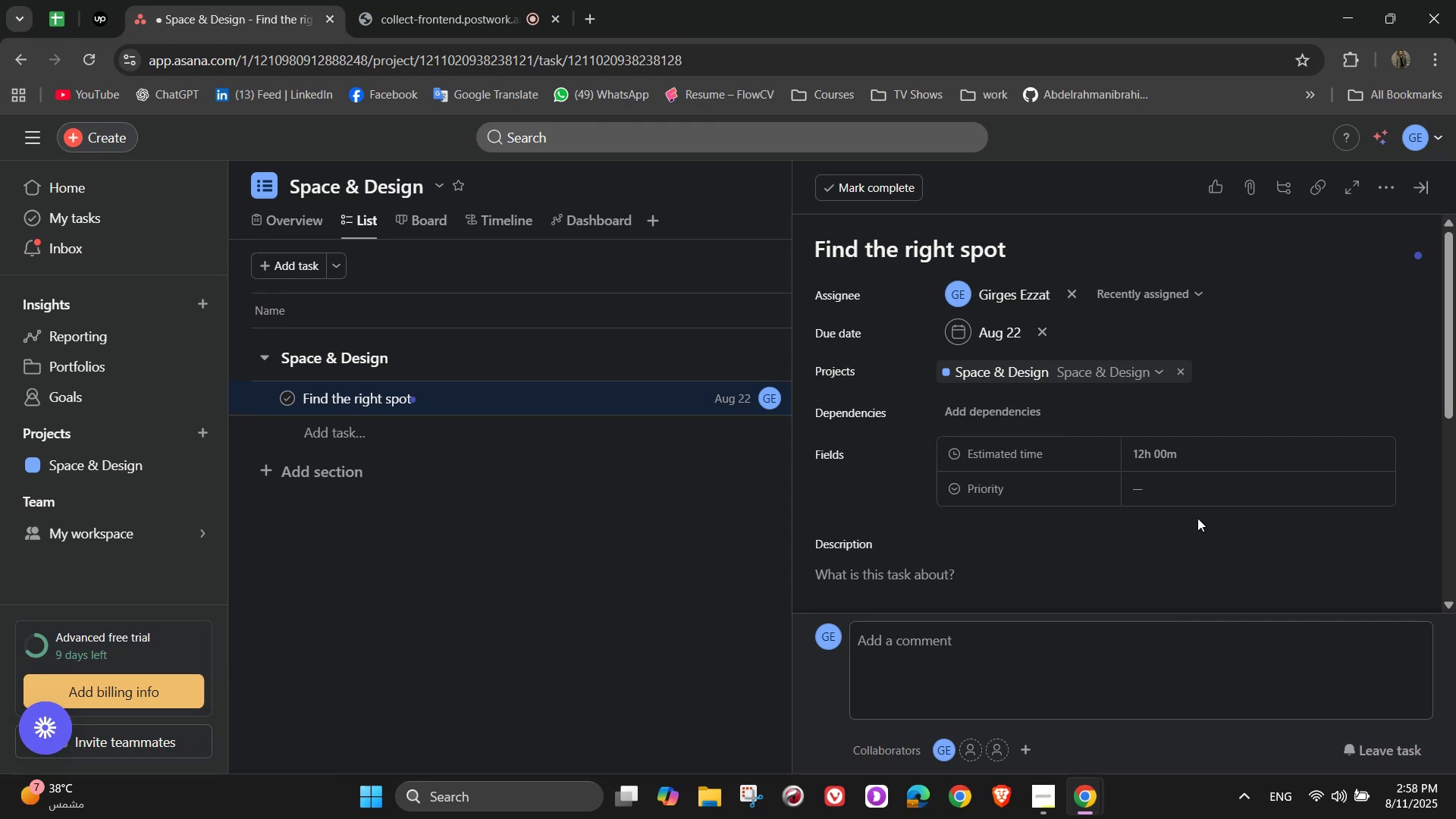 
left_click([1188, 483])
 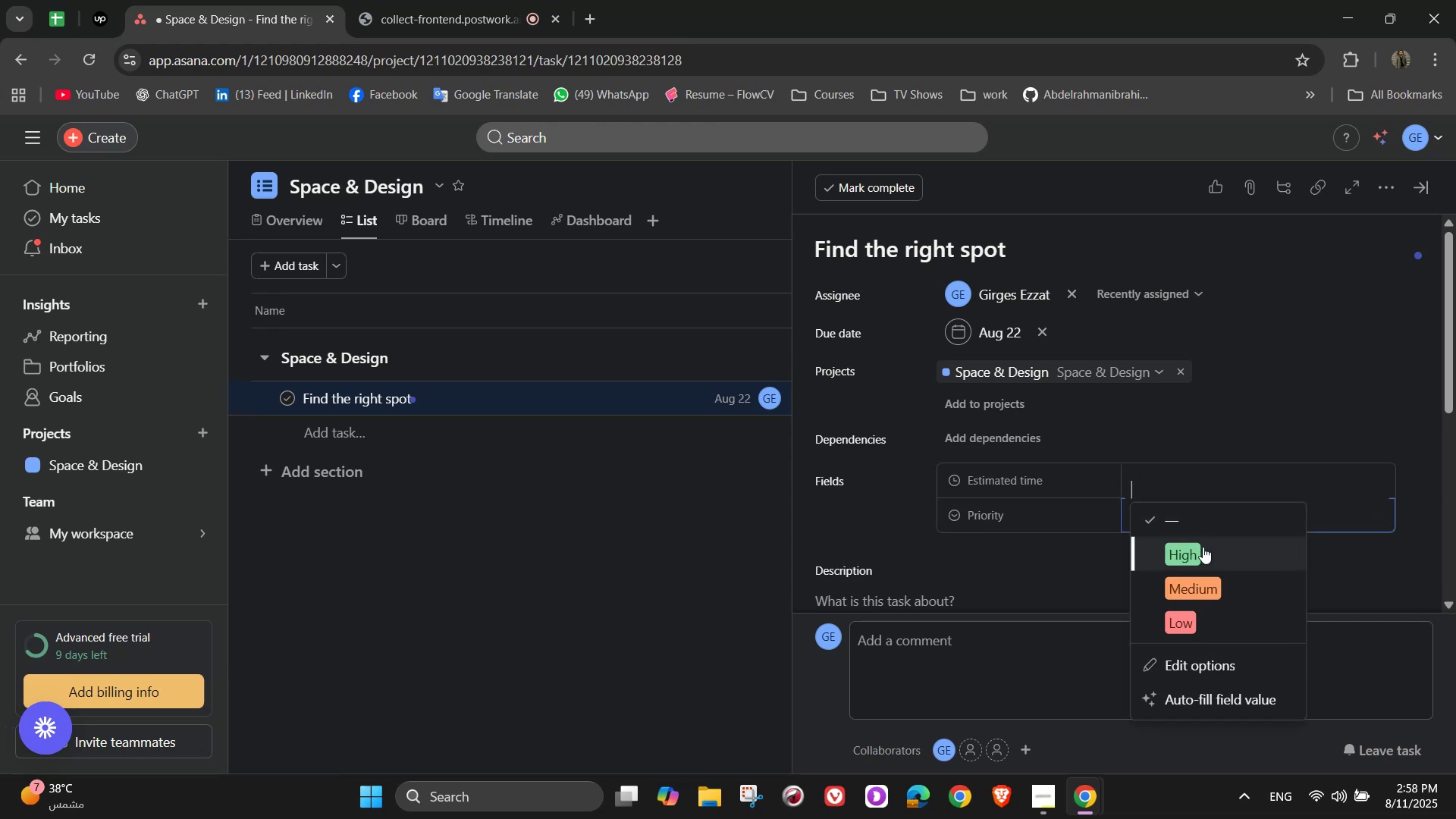 
left_click([1201, 542])
 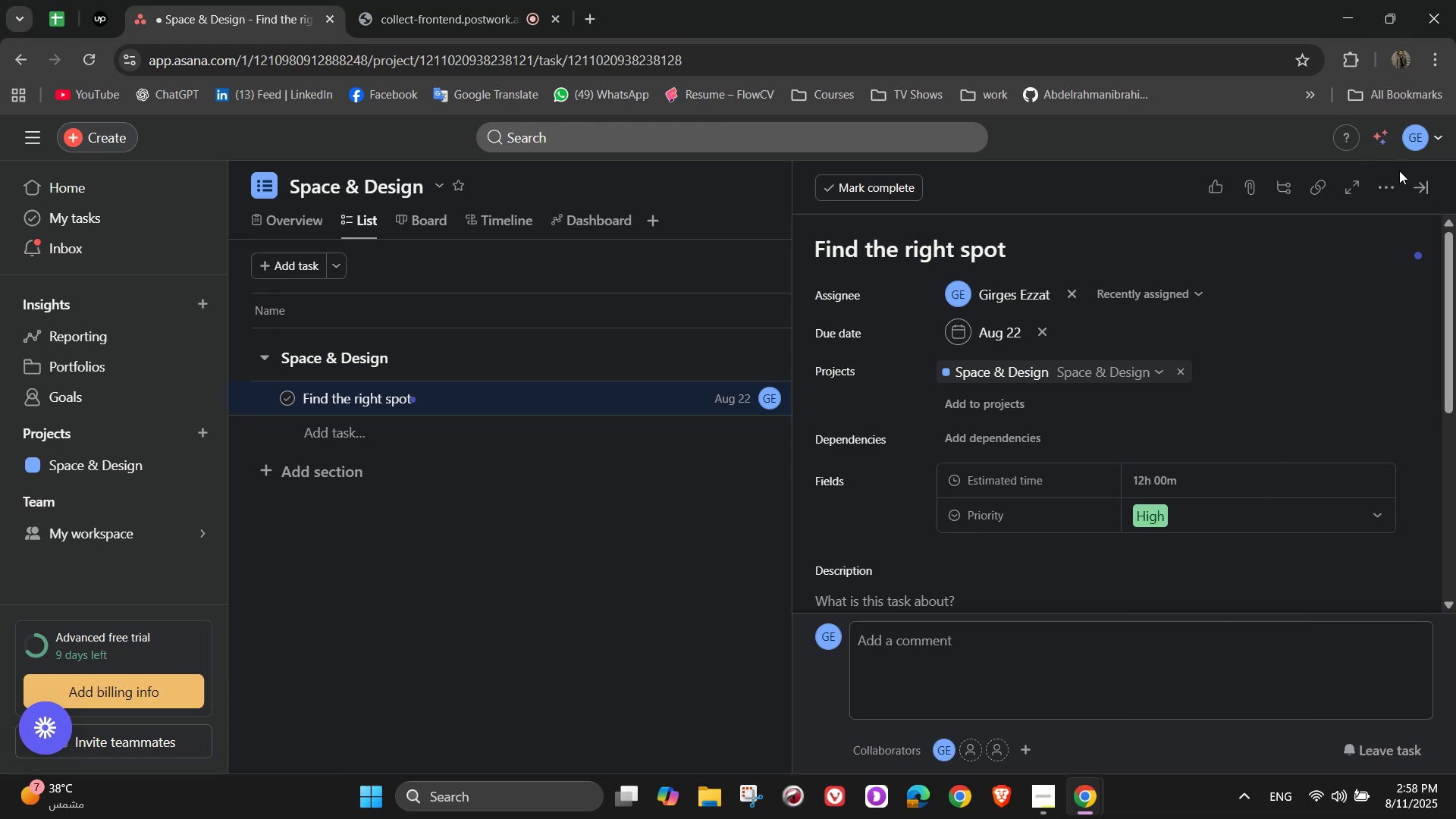 
left_click([1395, 188])
 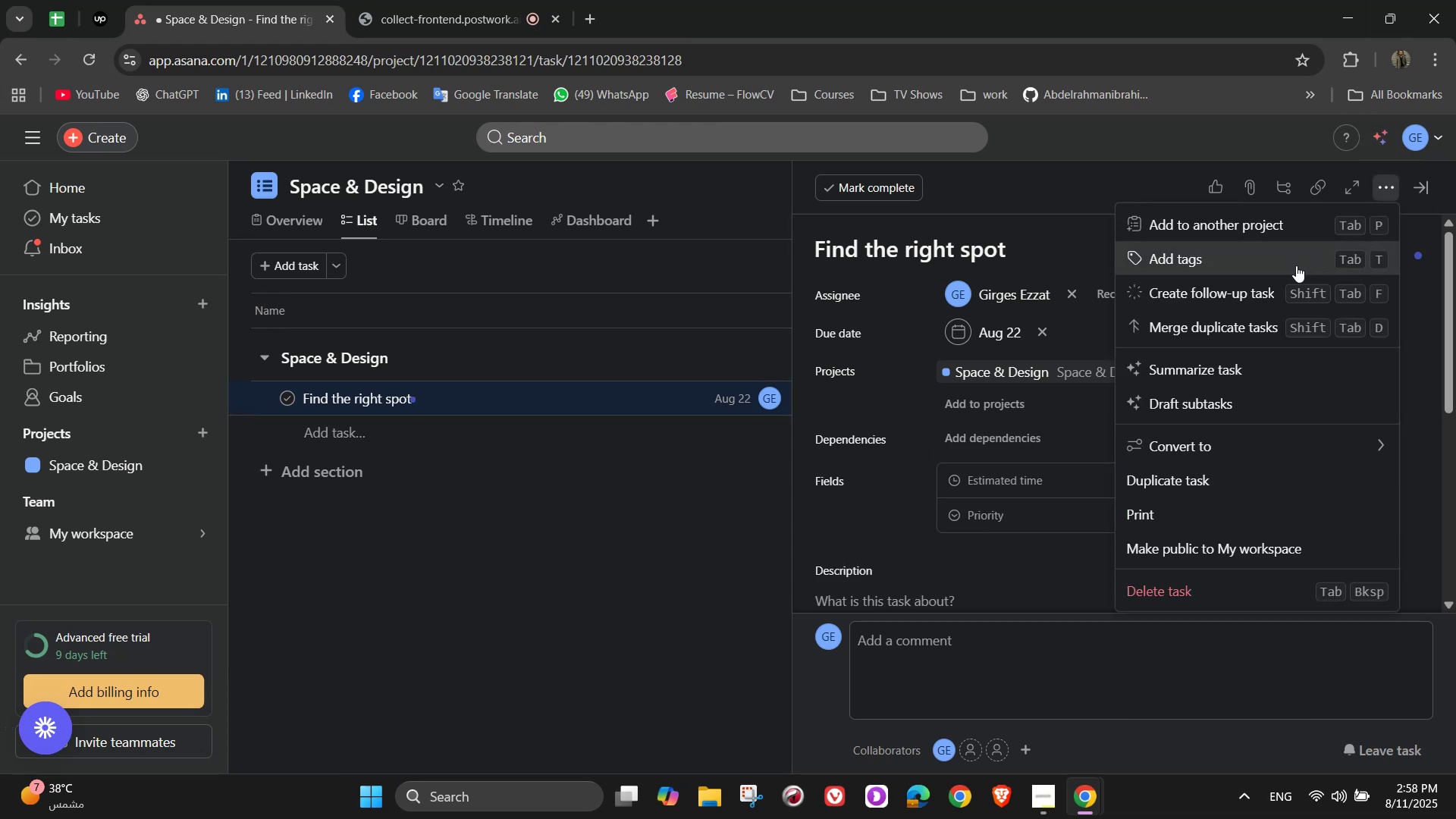 
left_click([1295, 265])
 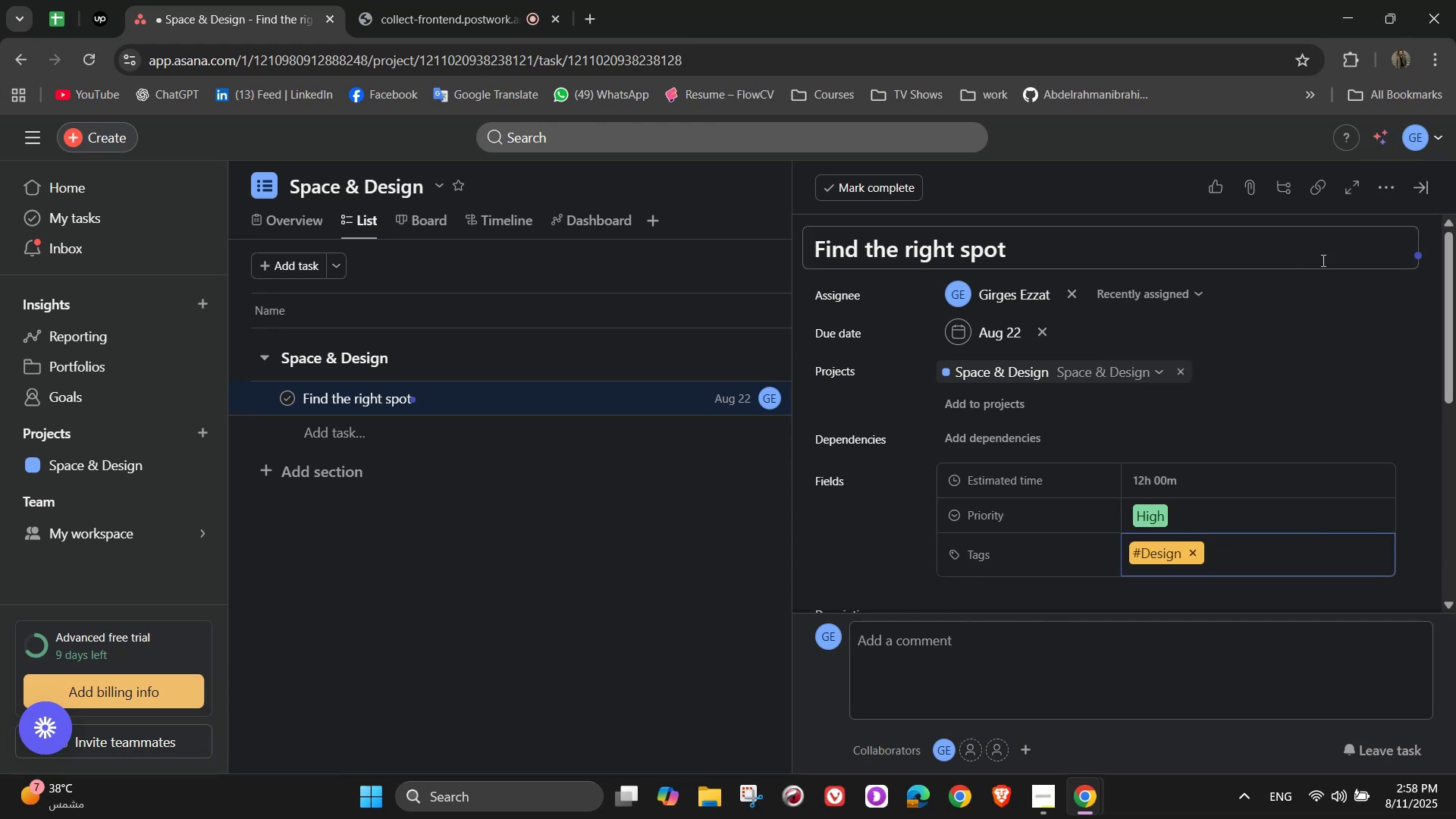 
left_click([1189, 554])
 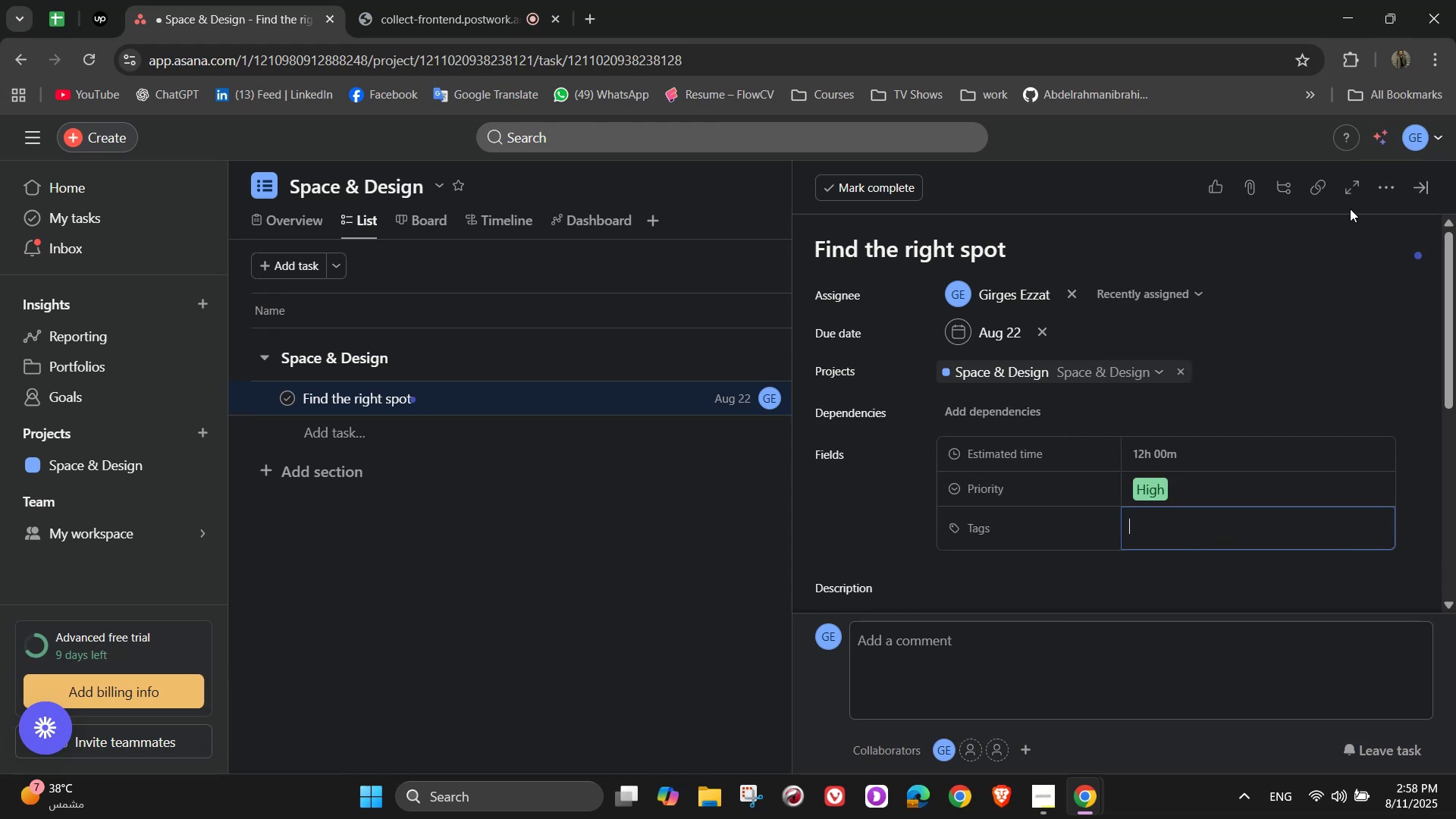 
left_click([1384, 184])
 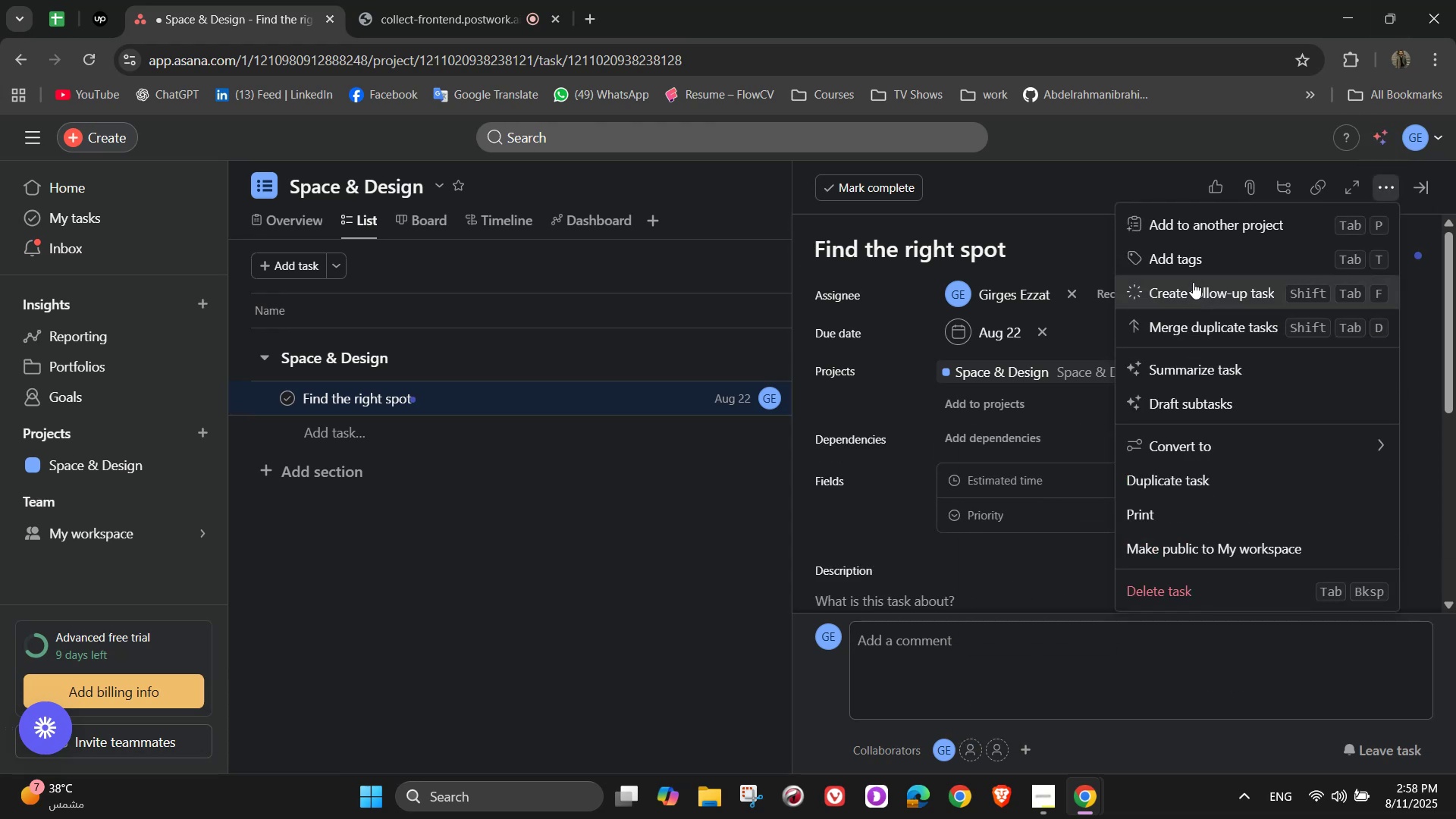 
left_click([1188, 259])
 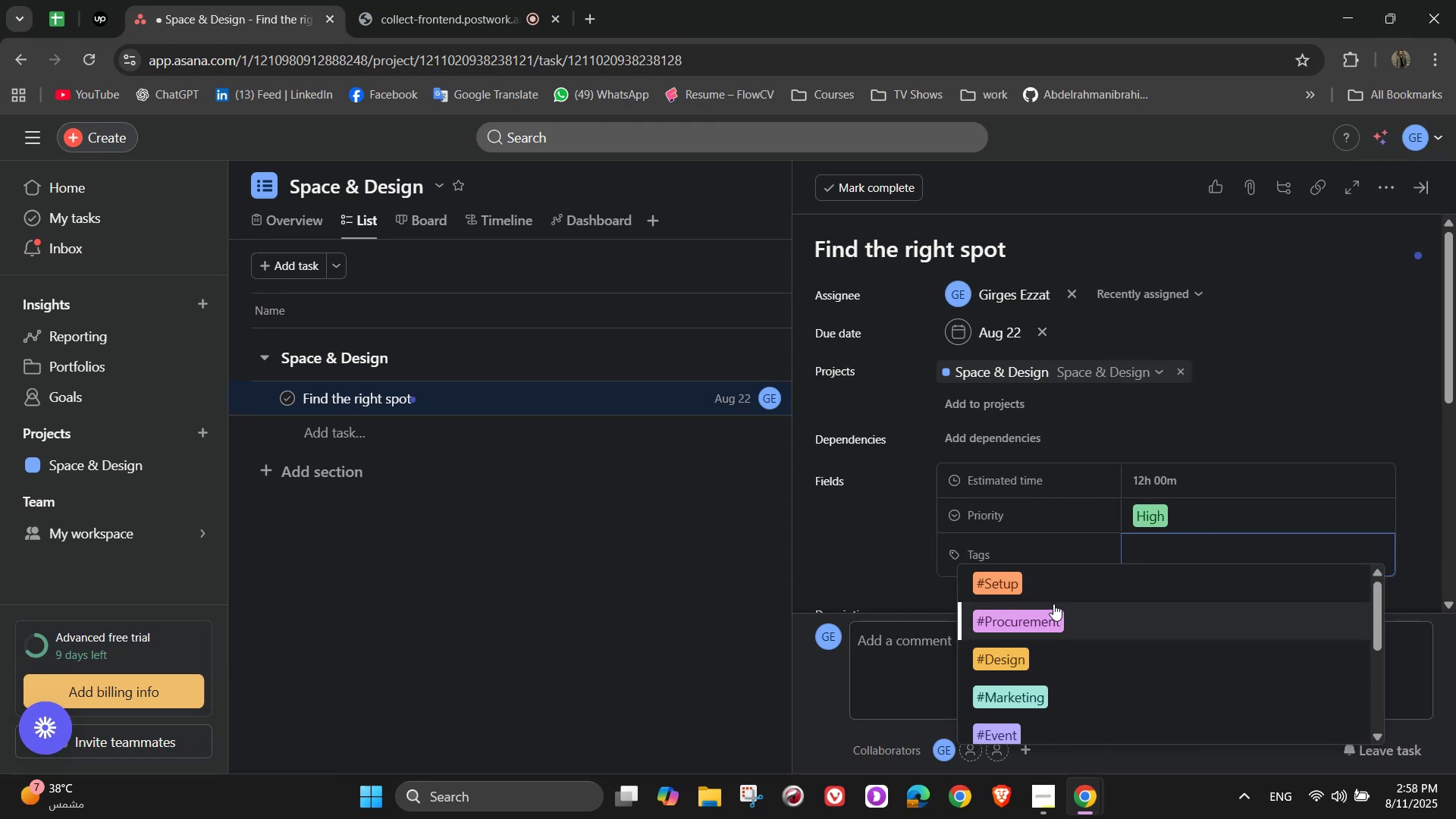 
left_click([1053, 585])
 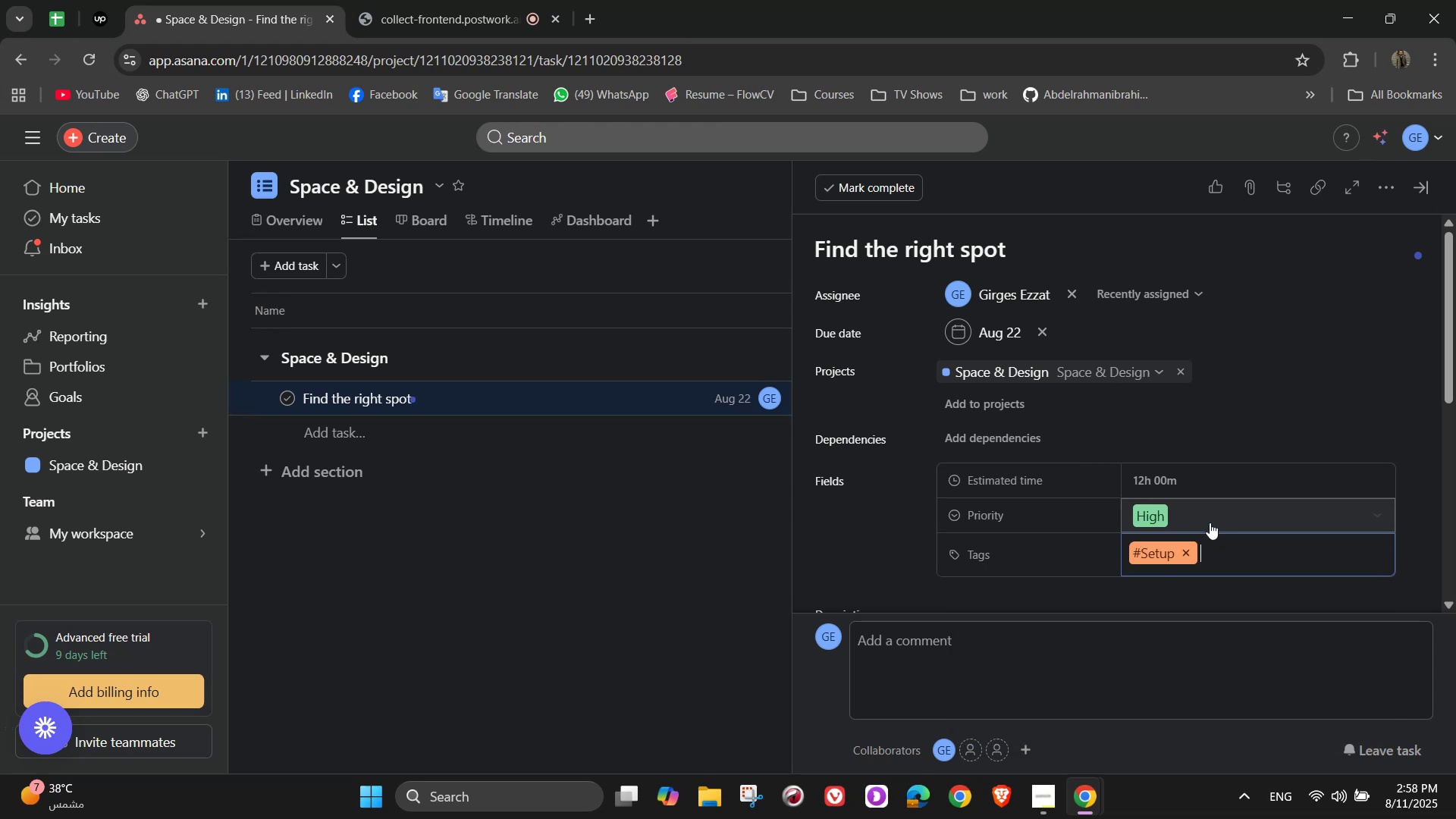 
scroll: coordinate [838, 468], scroll_direction: down, amount: 4.0
 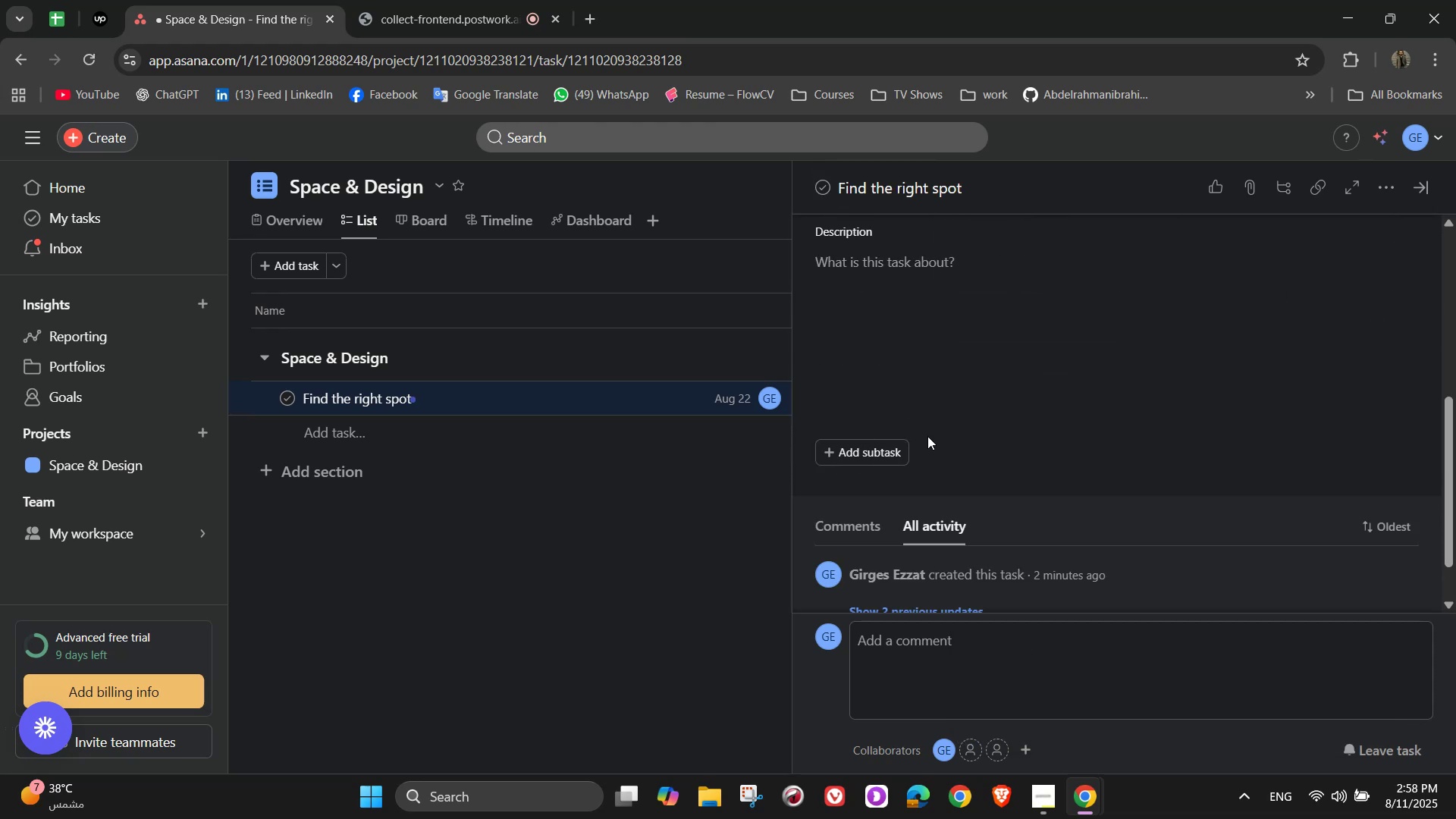 
mouse_move([908, 463])
 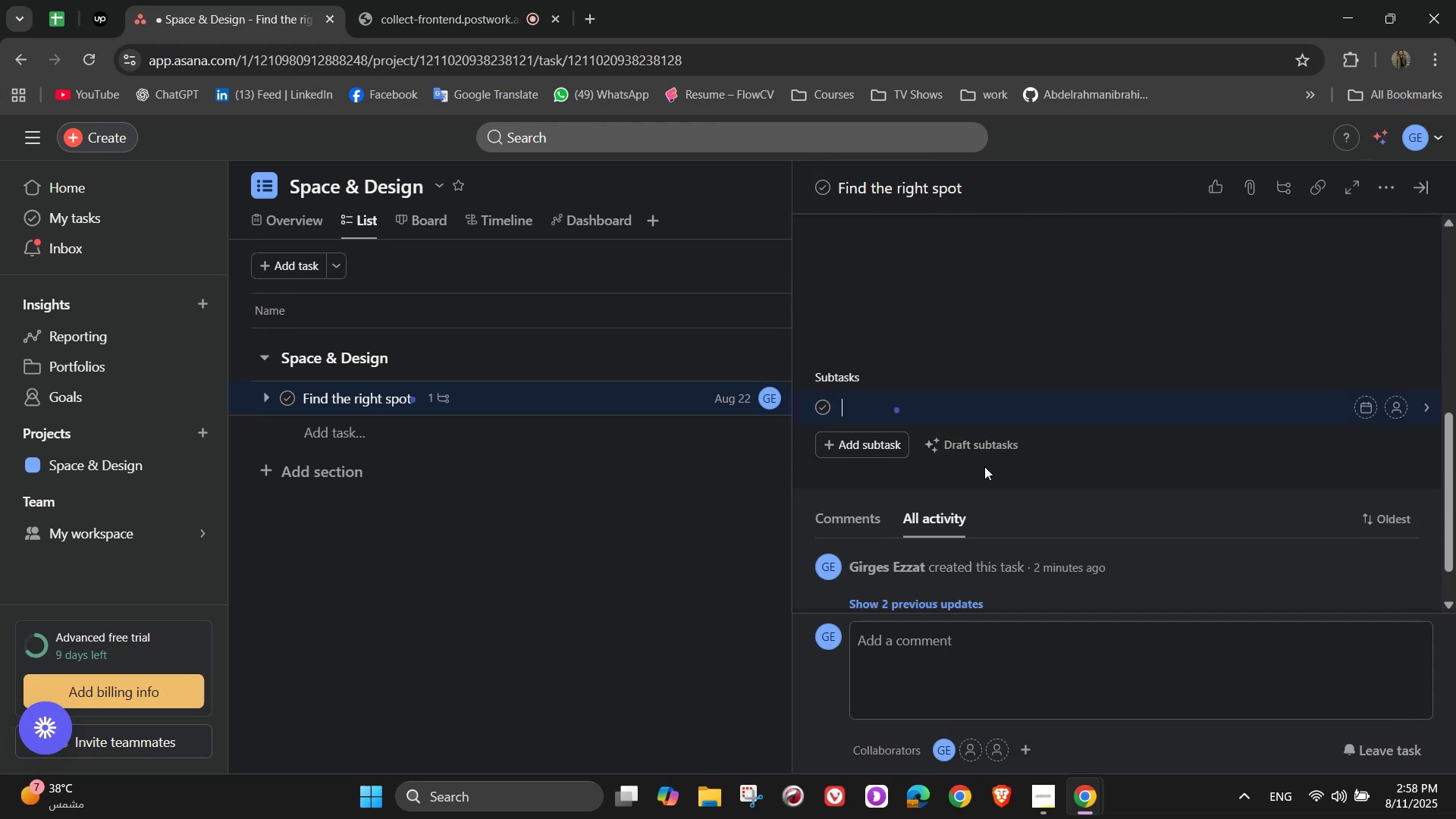 
wait(6.1)
 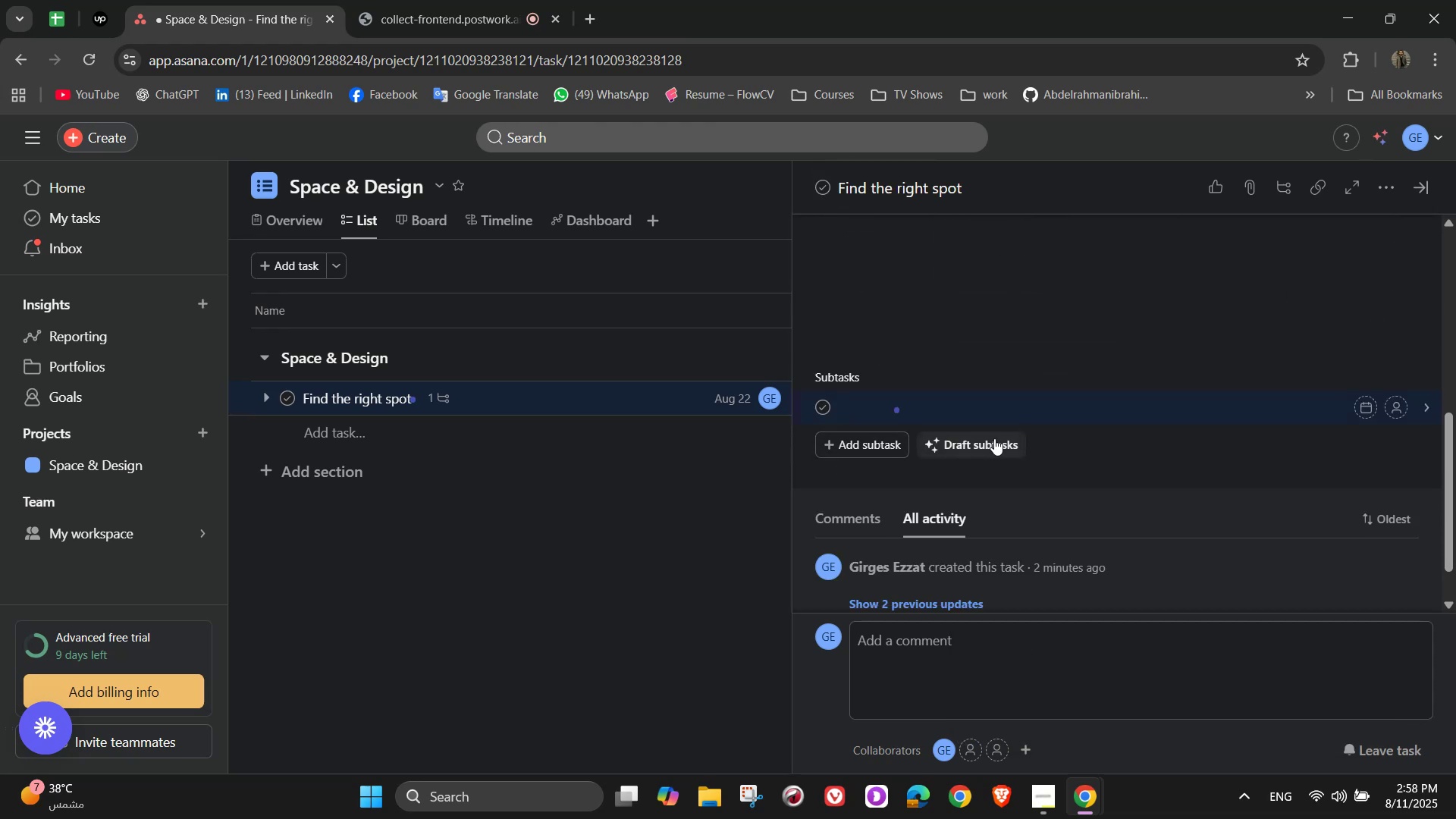 
type(Close to family traffic area)
 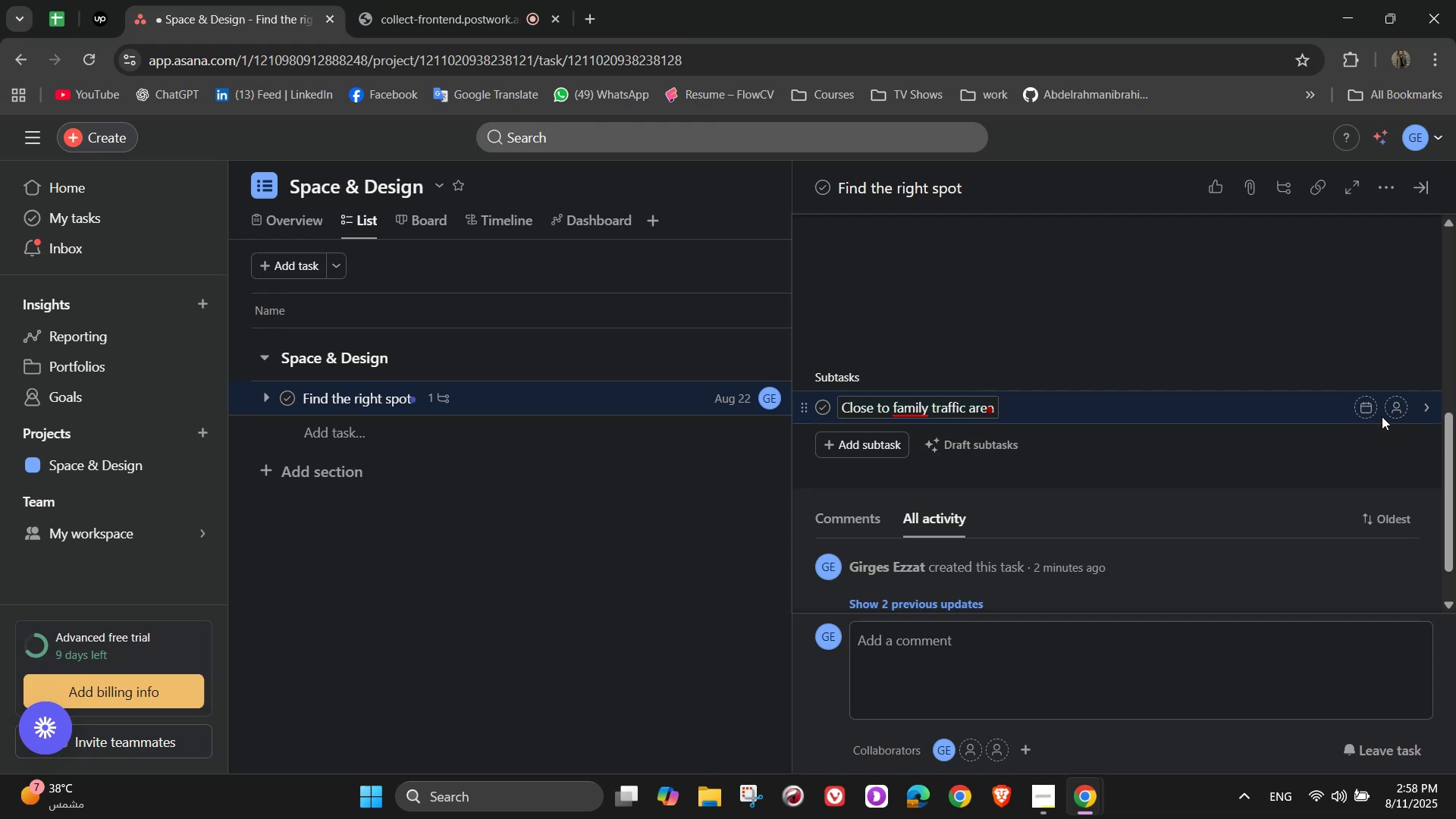 
wait(6.87)
 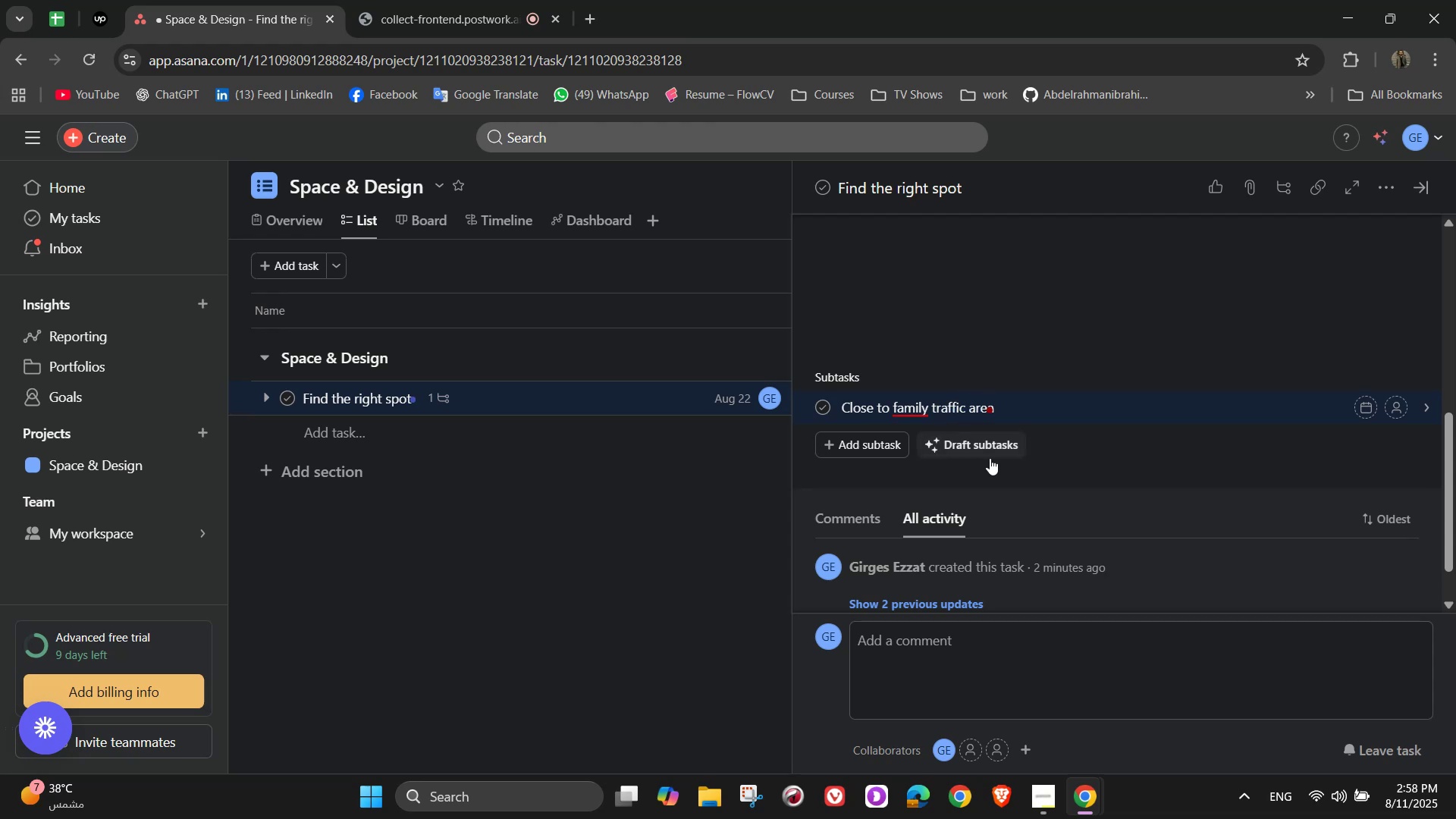 
left_click([1370, 410])
 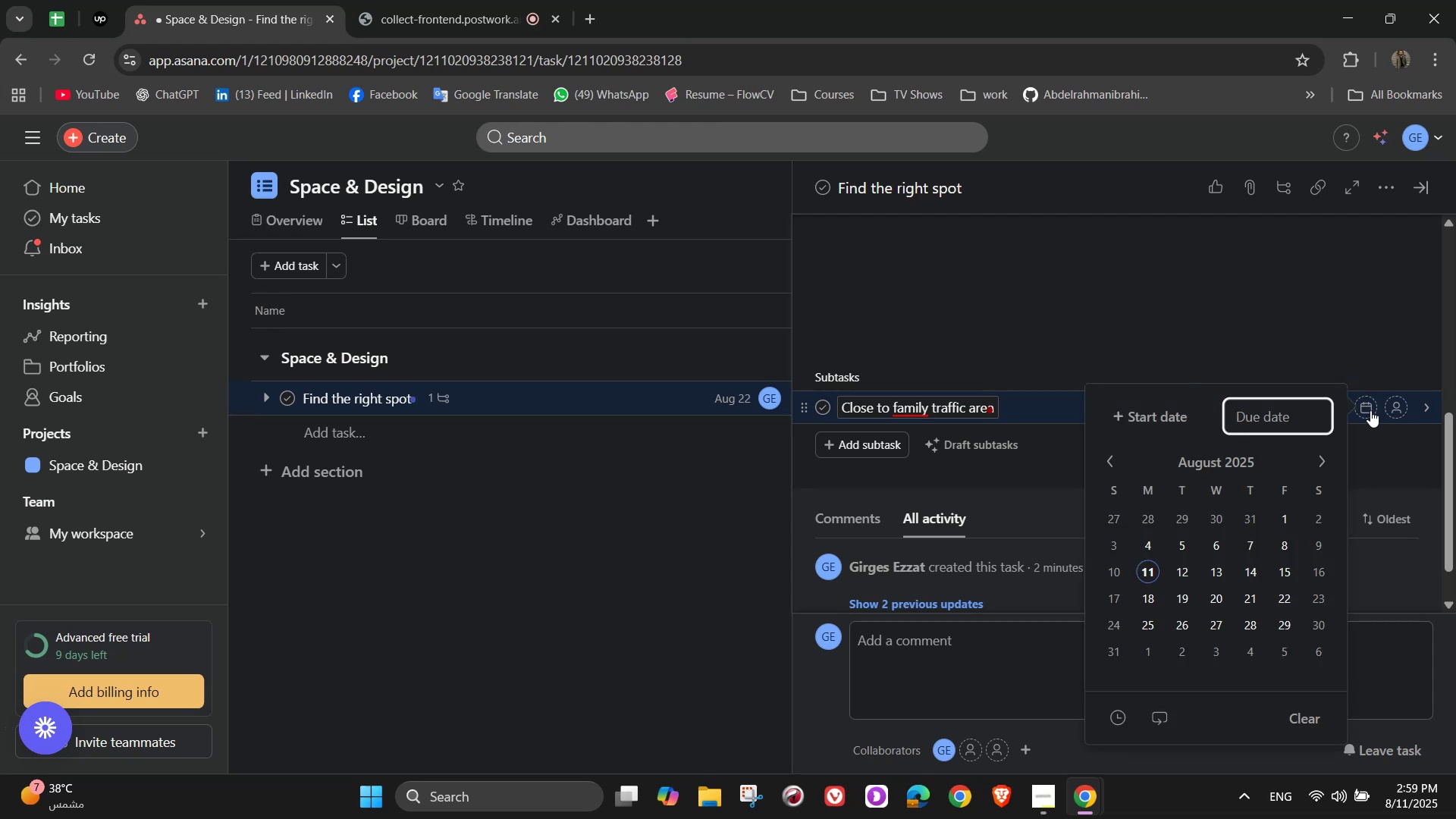 
wait(9.99)
 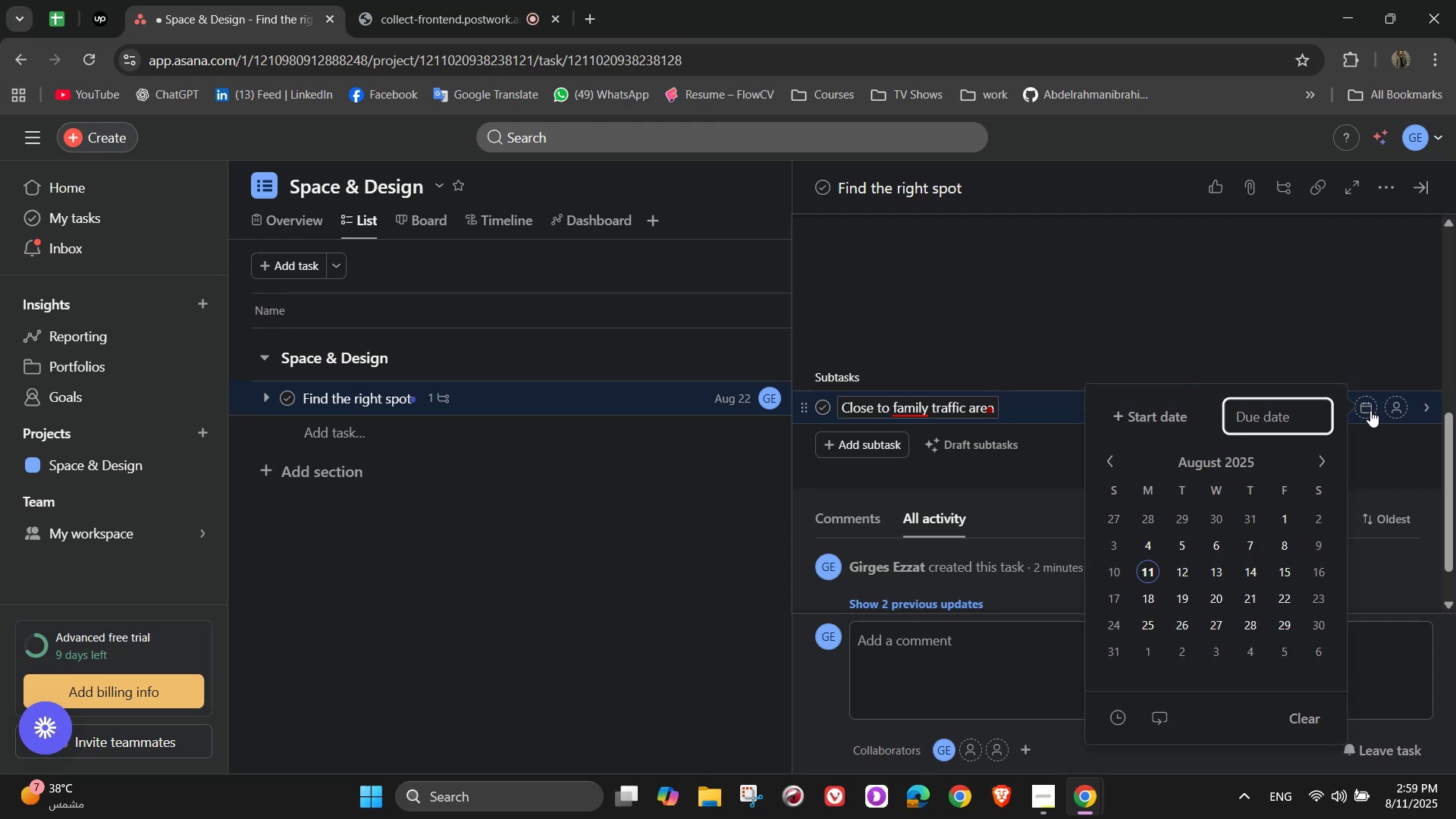 
left_click([1329, 334])
 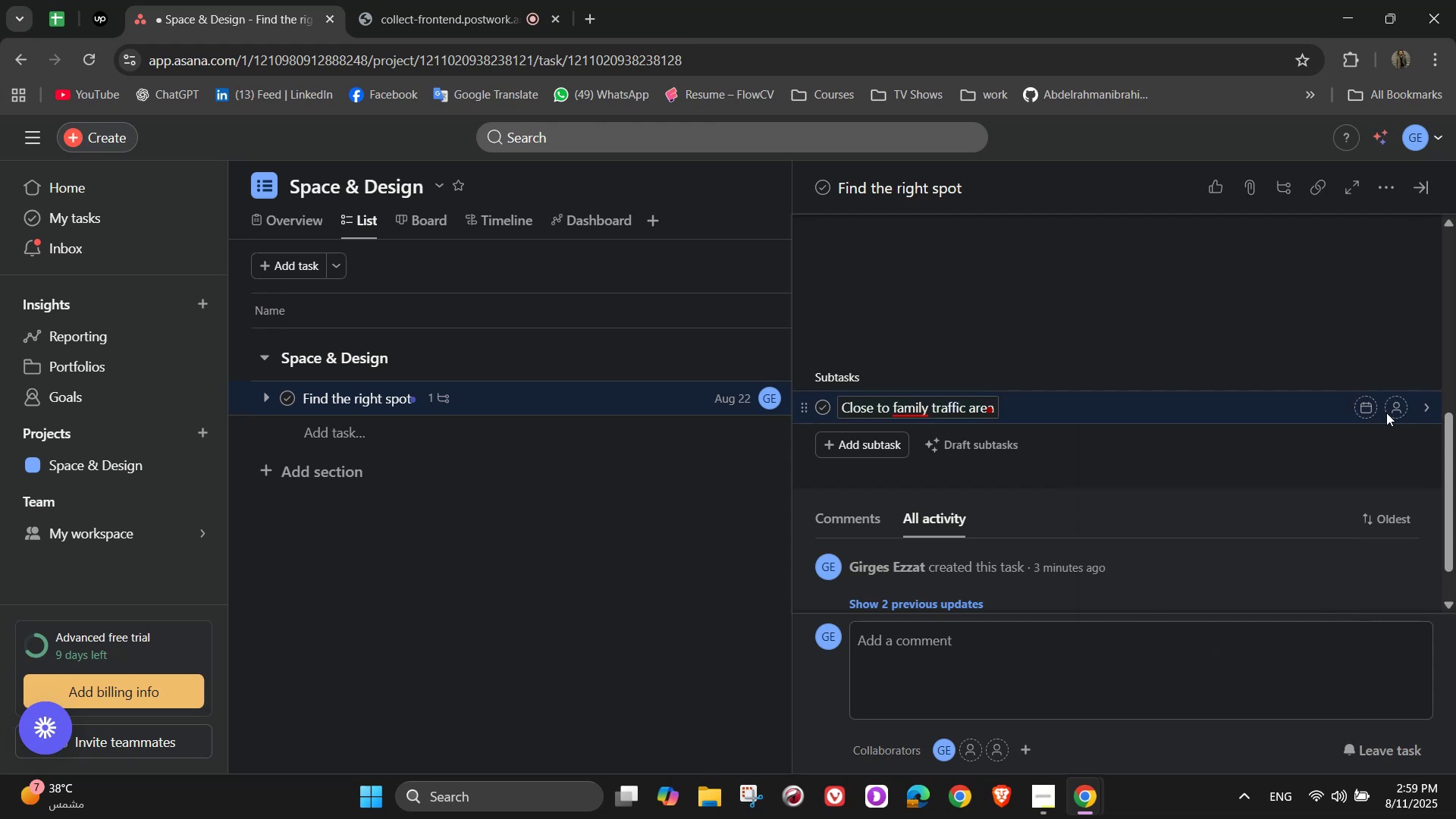 
left_click([1389, 413])
 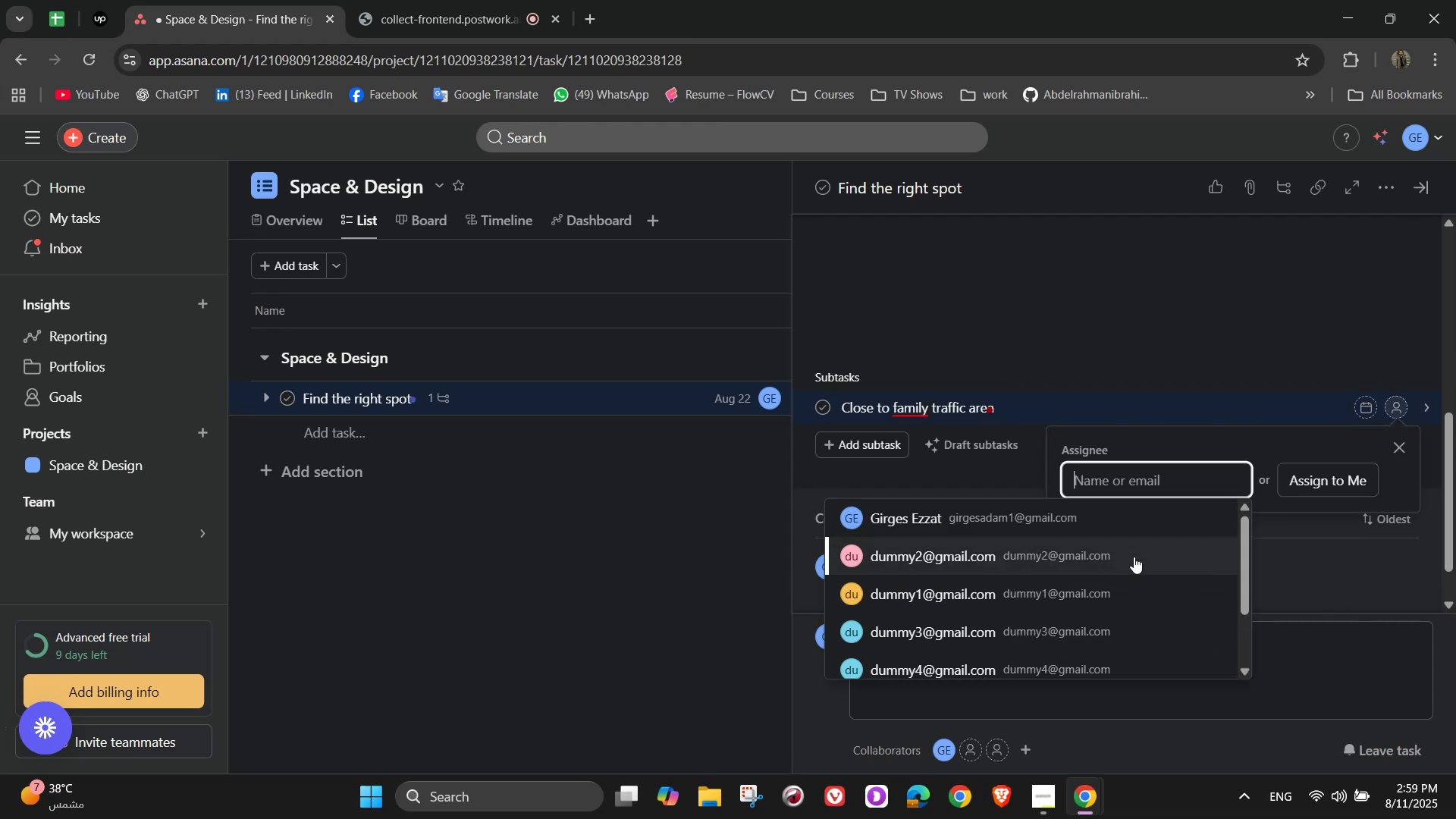 
left_click([1095, 510])
 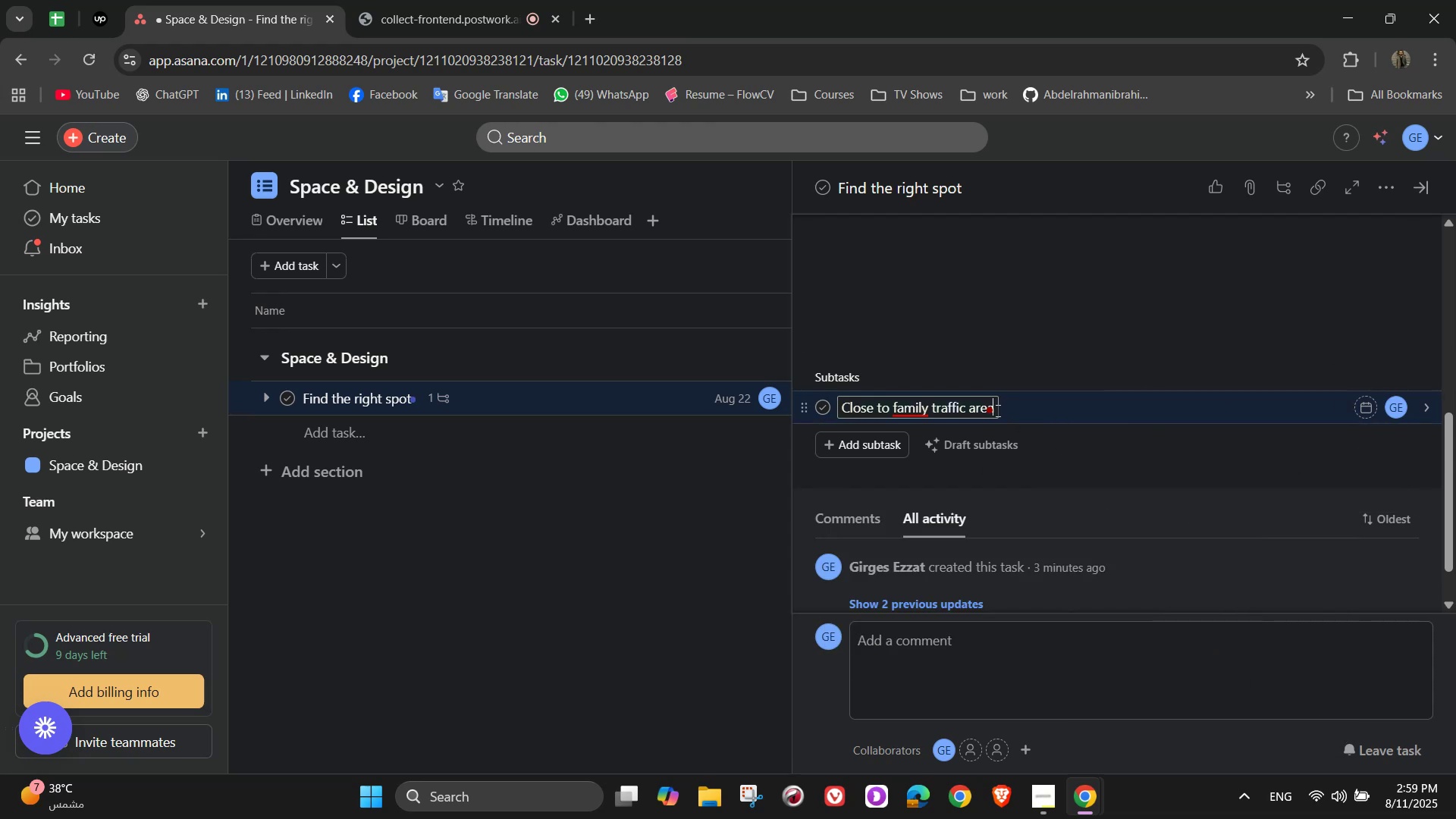 
key(NumpadEnter)
 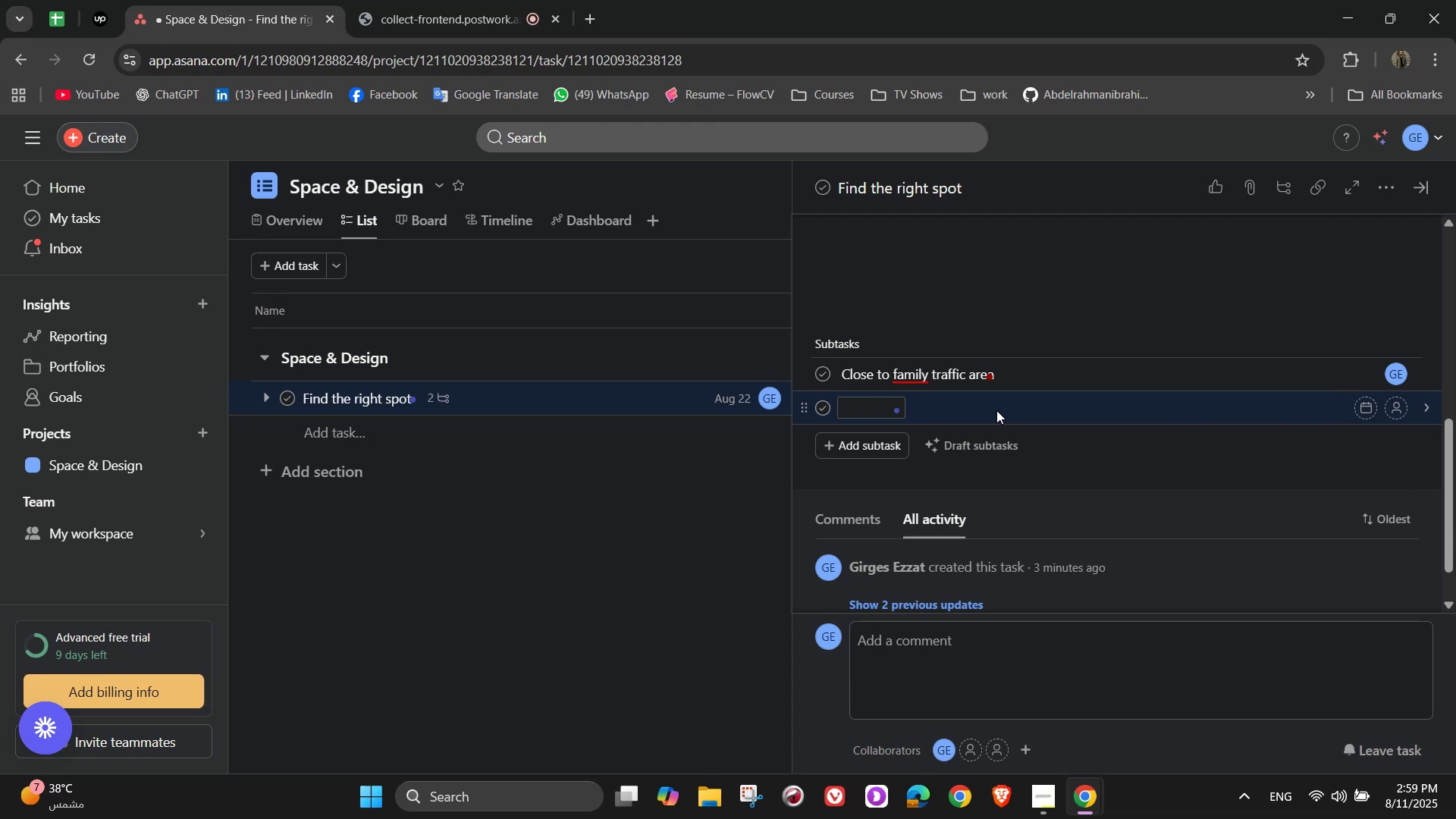 
wait(26.55)
 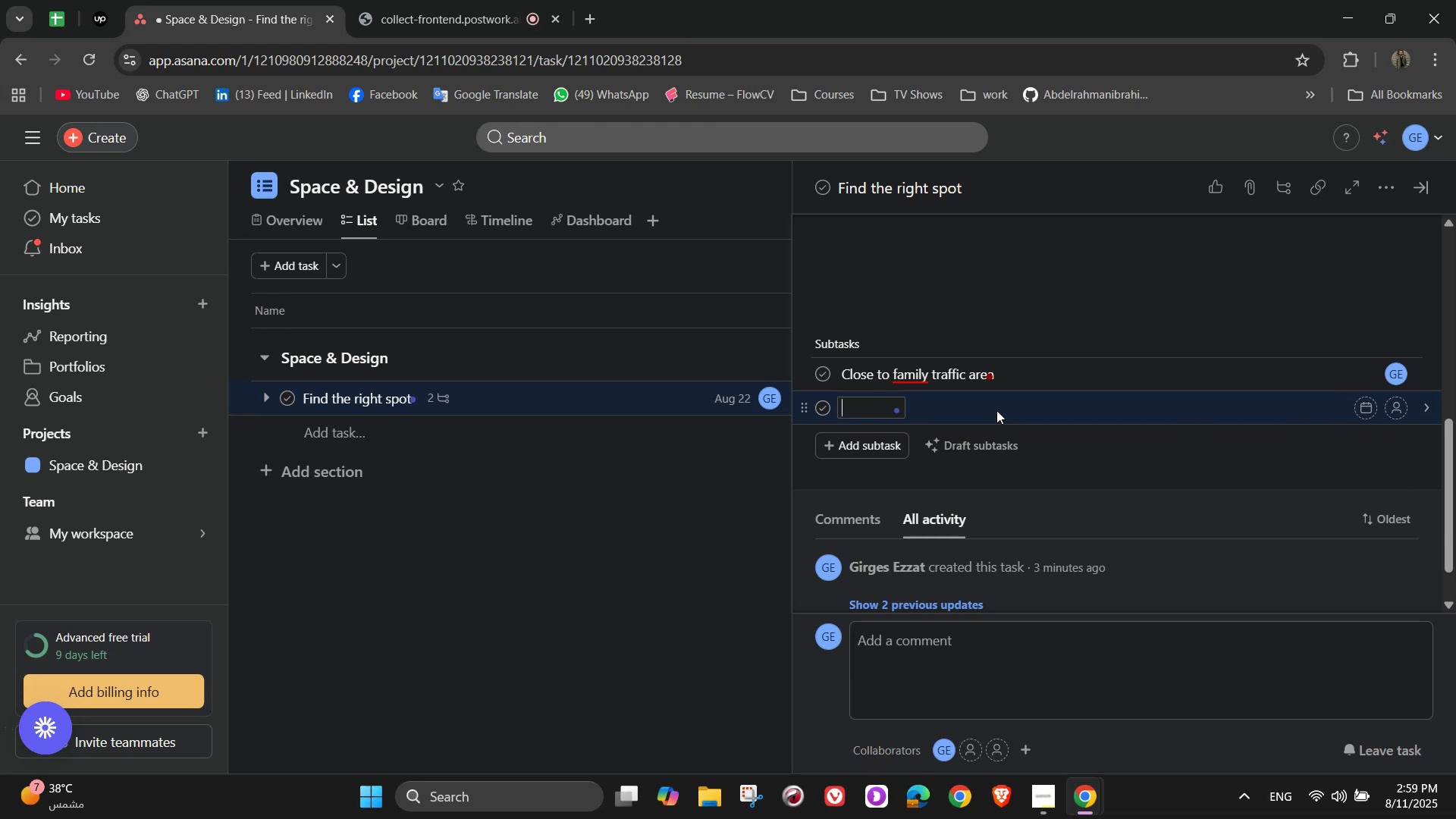 
type(Spaci)
 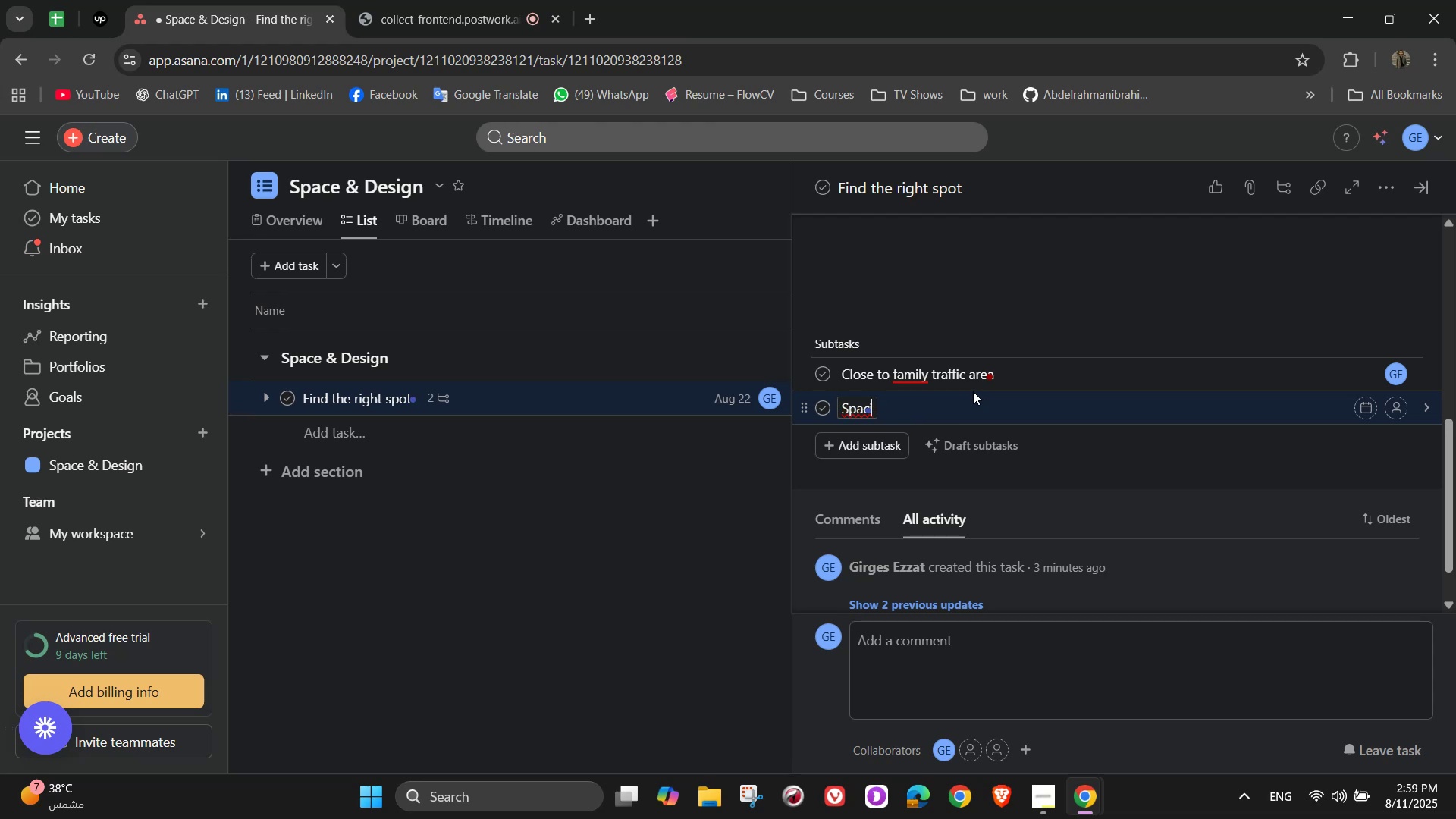 
key(Backspace)
type(ious )
 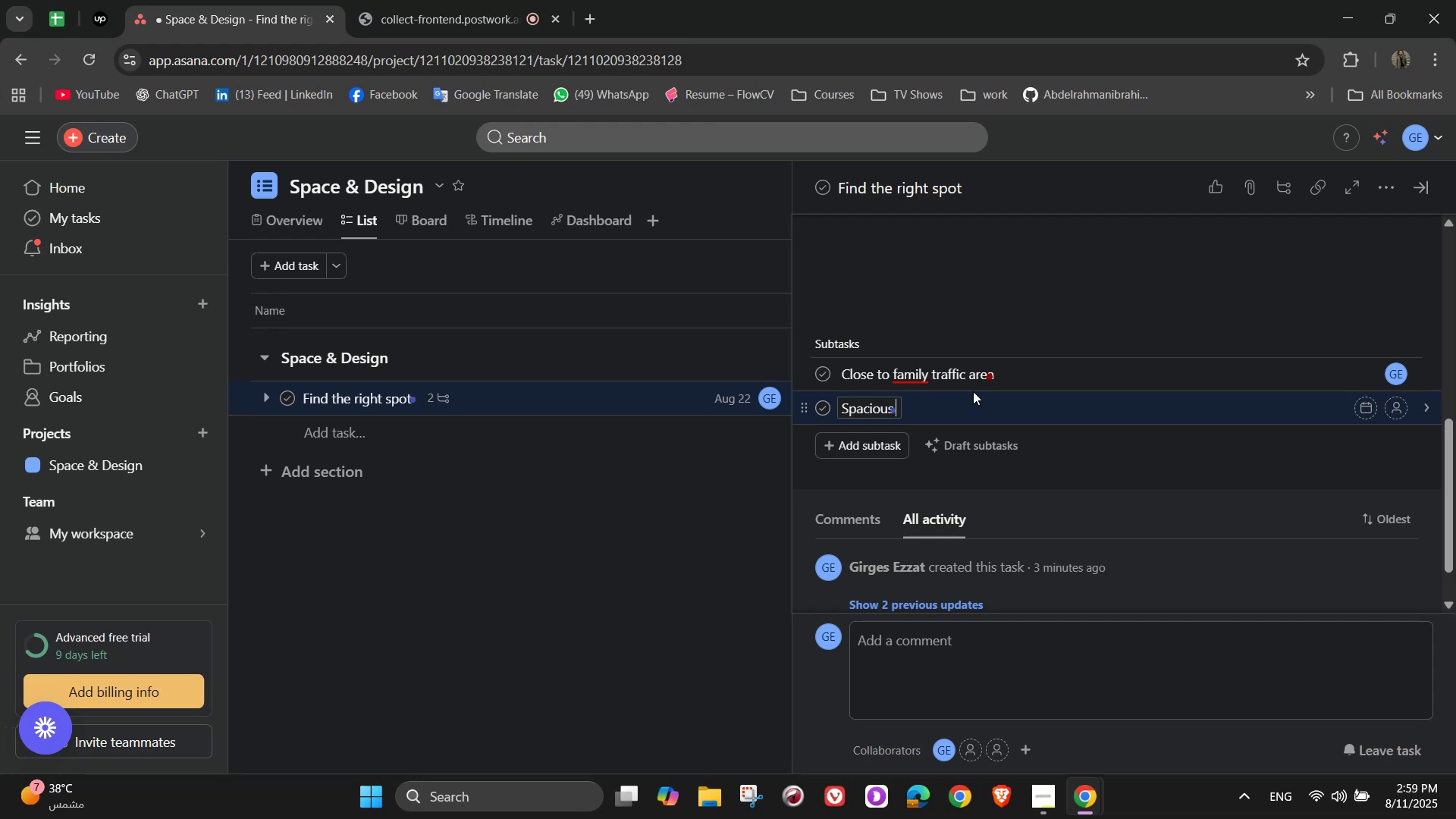 
wait(10.42)
 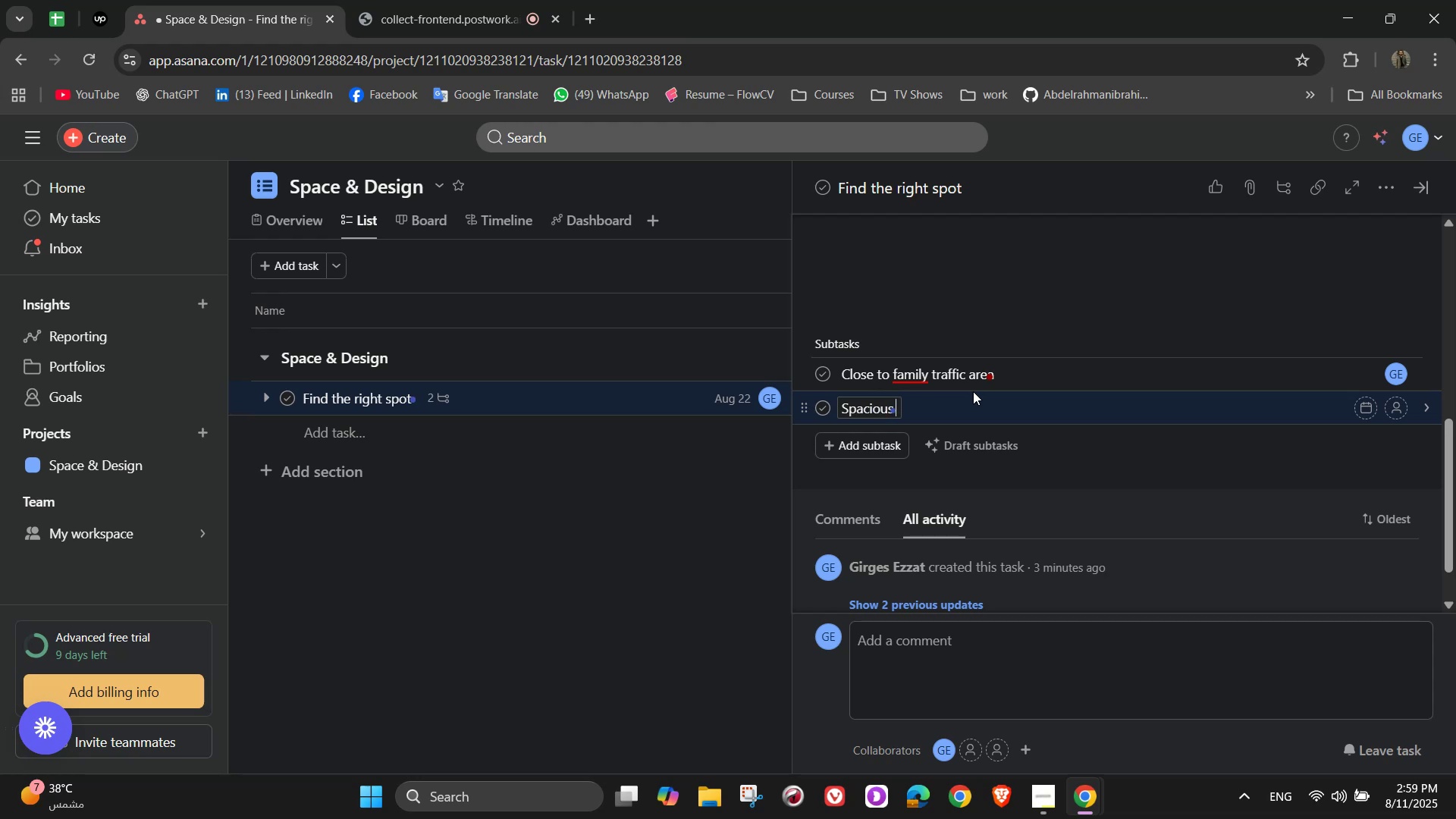 
key(E)
 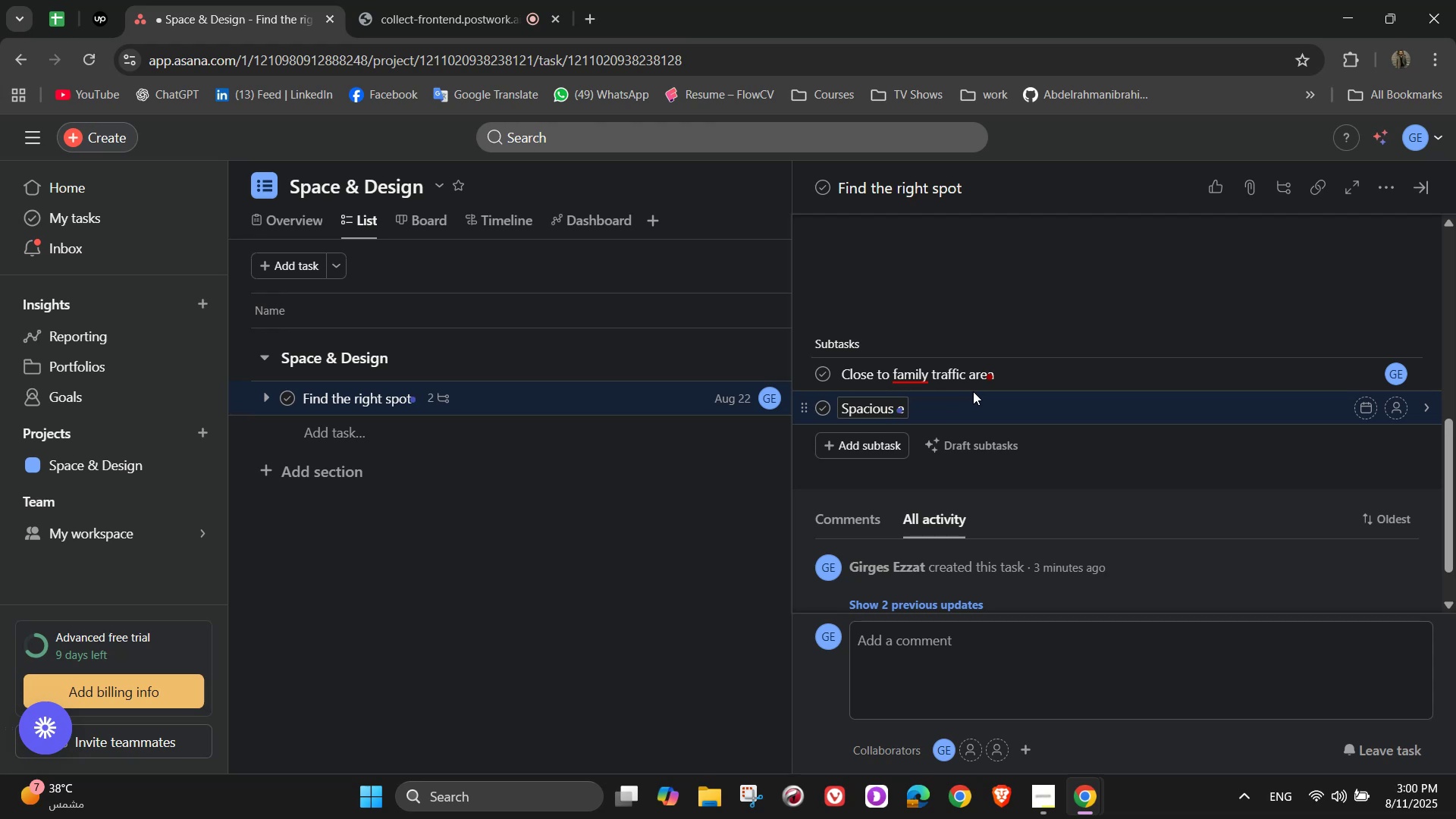 
wait(5.71)
 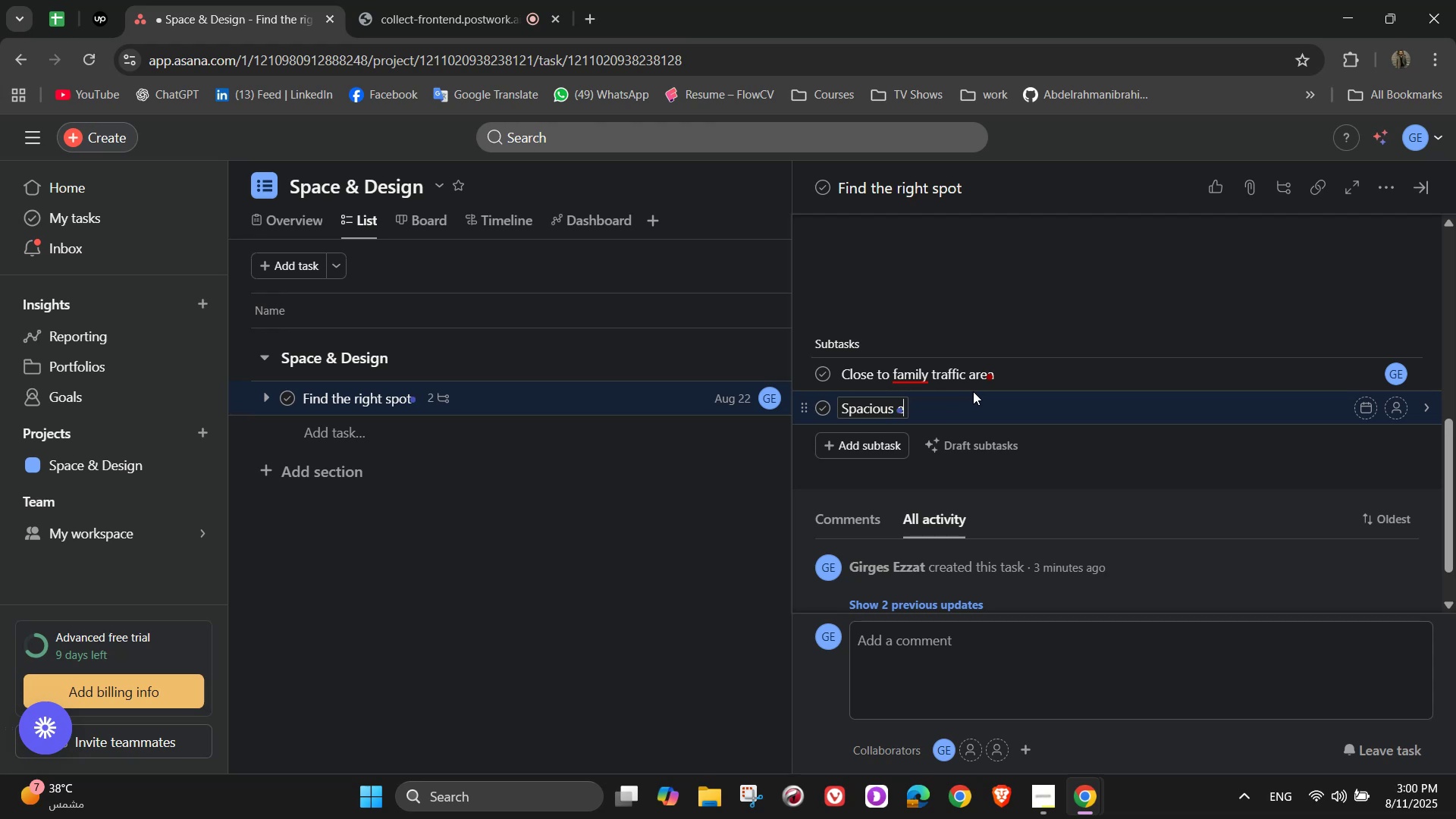 
type(m)
key(Backspace)
type(noud)
key(Backspace)
type(gbh)
key(Backspace)
key(Backspace)
type(h )
 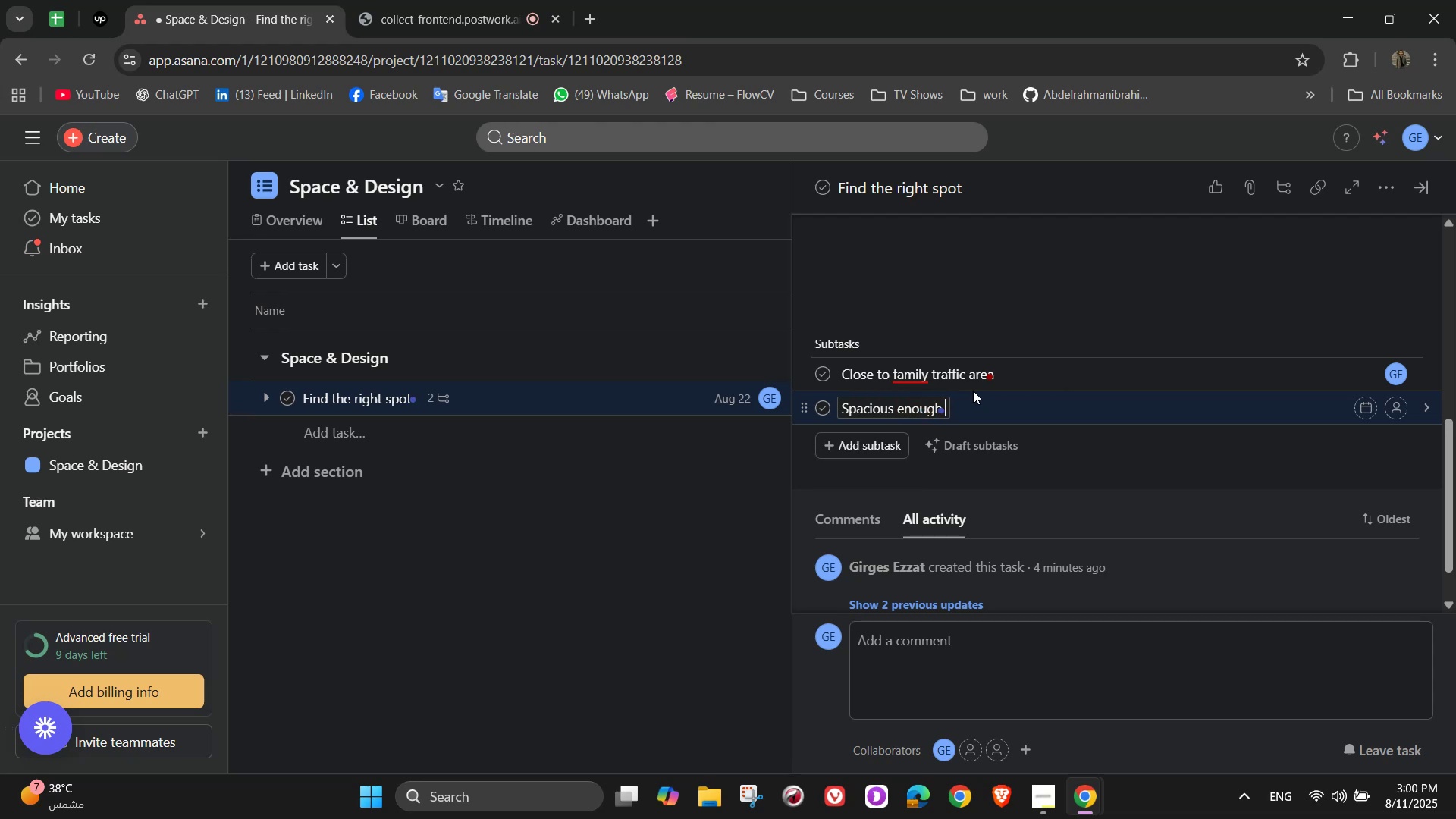 
type(for activity zones)
 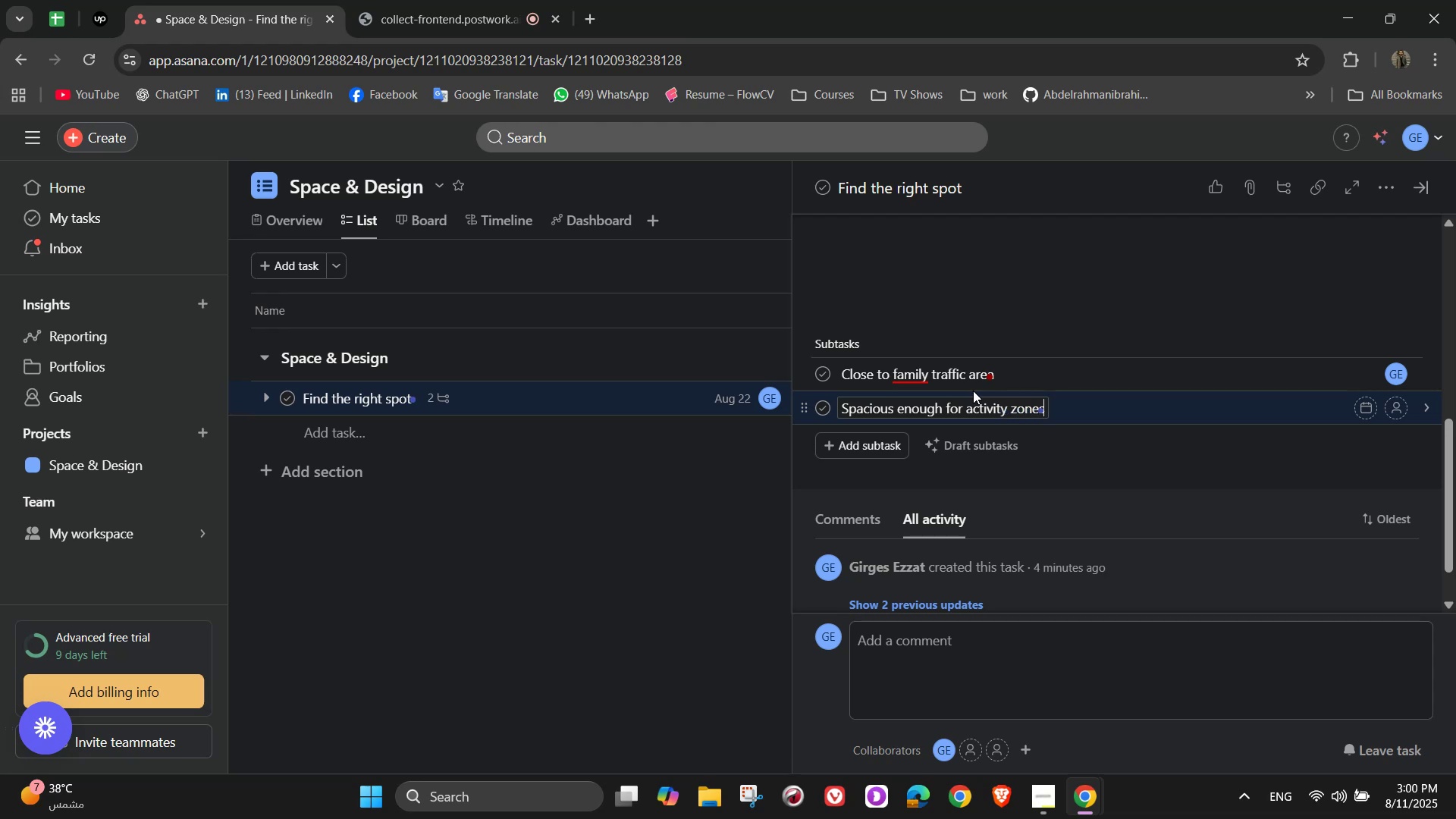 
key(Enter)
 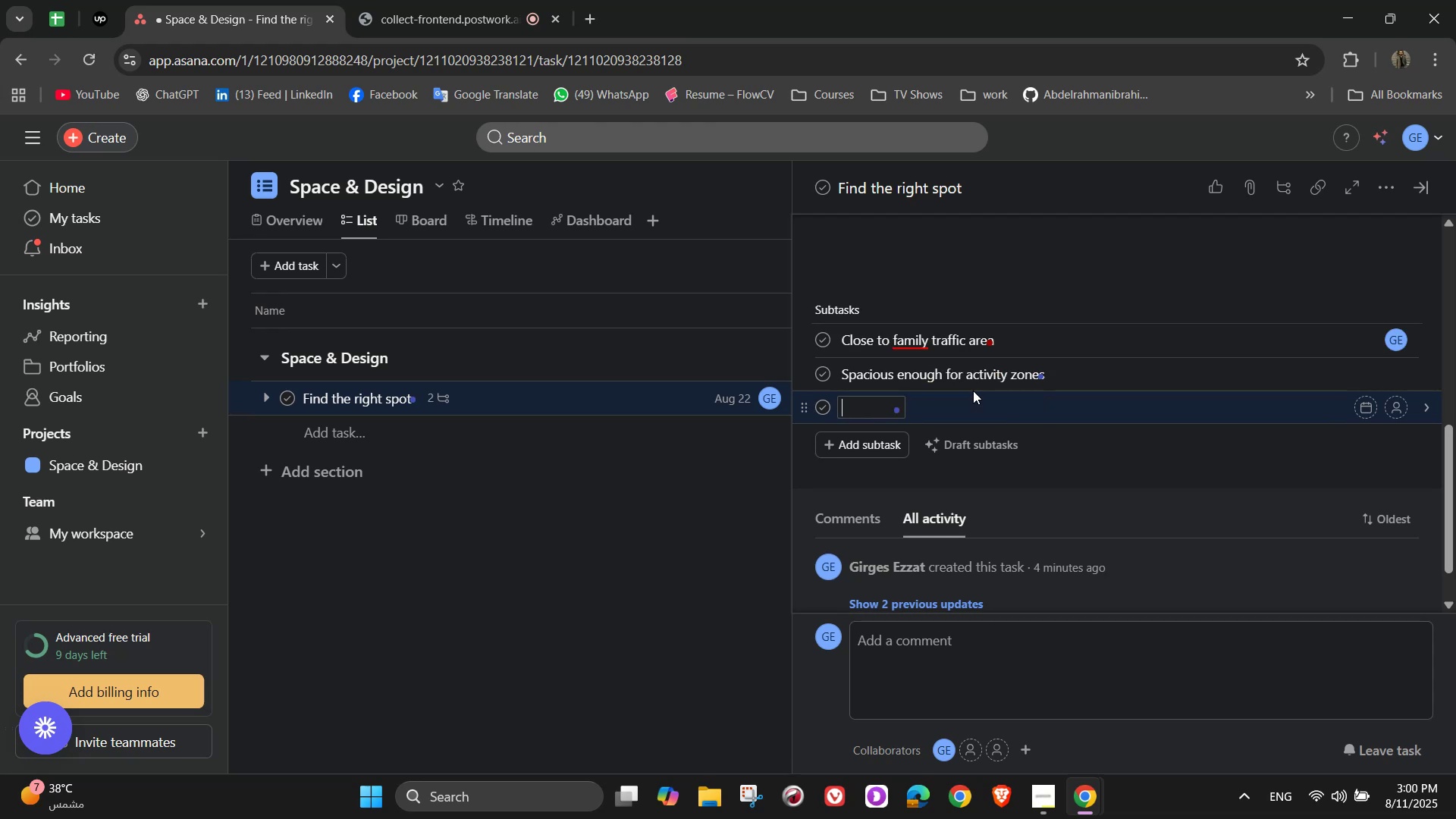 
key(Shift+E)
 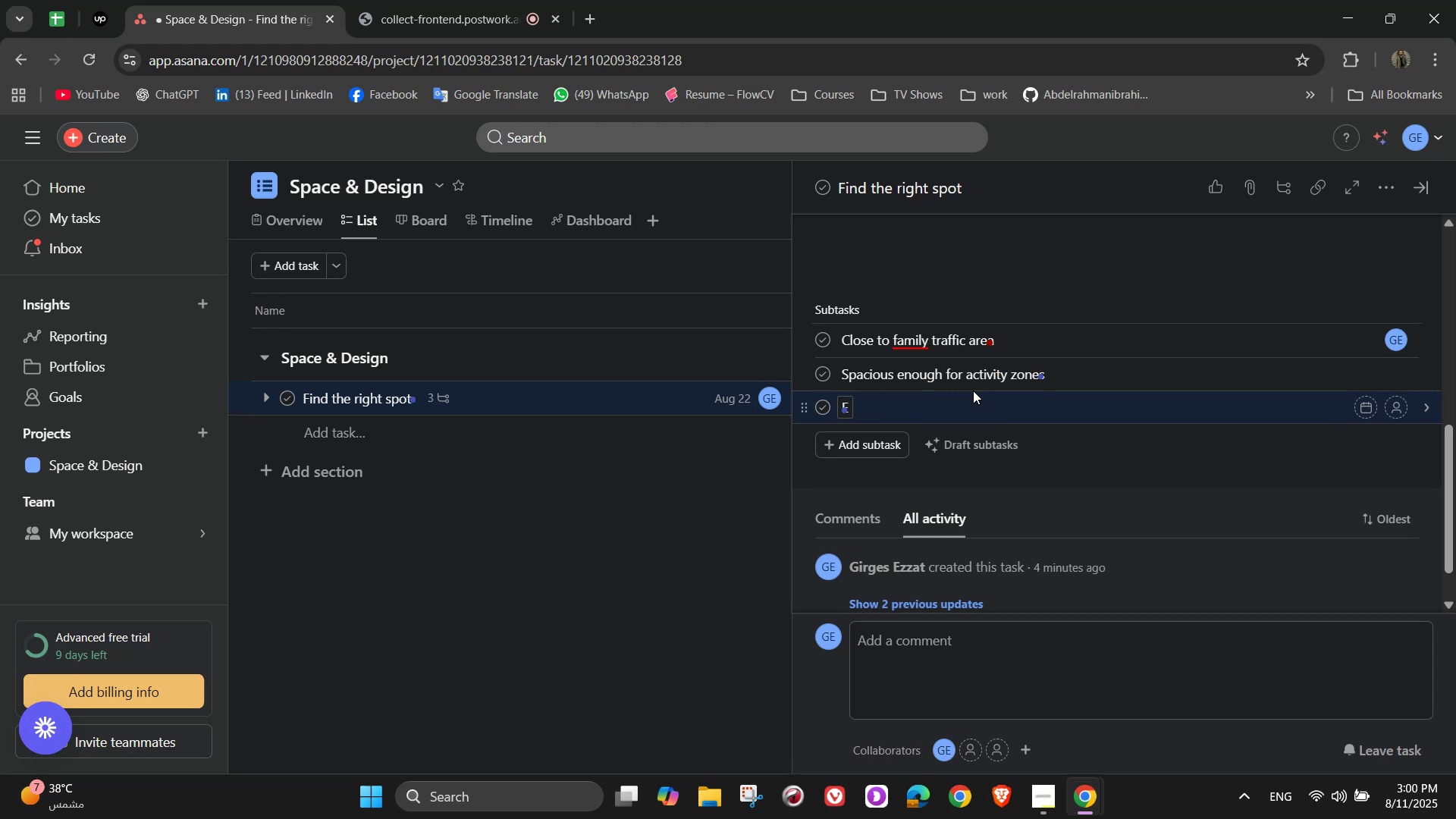 
left_click([973, 391])
 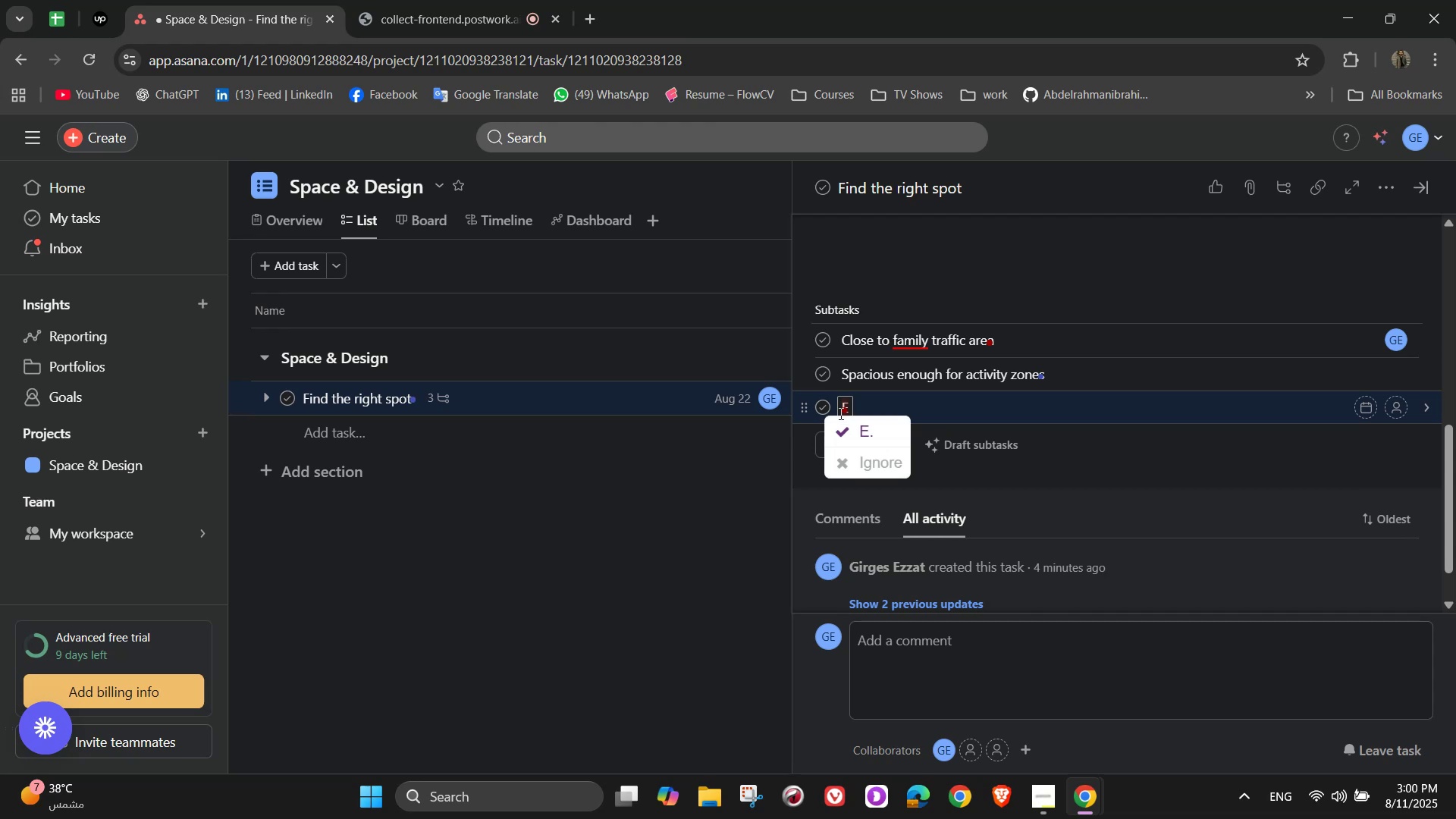 
left_click([848, 414])
 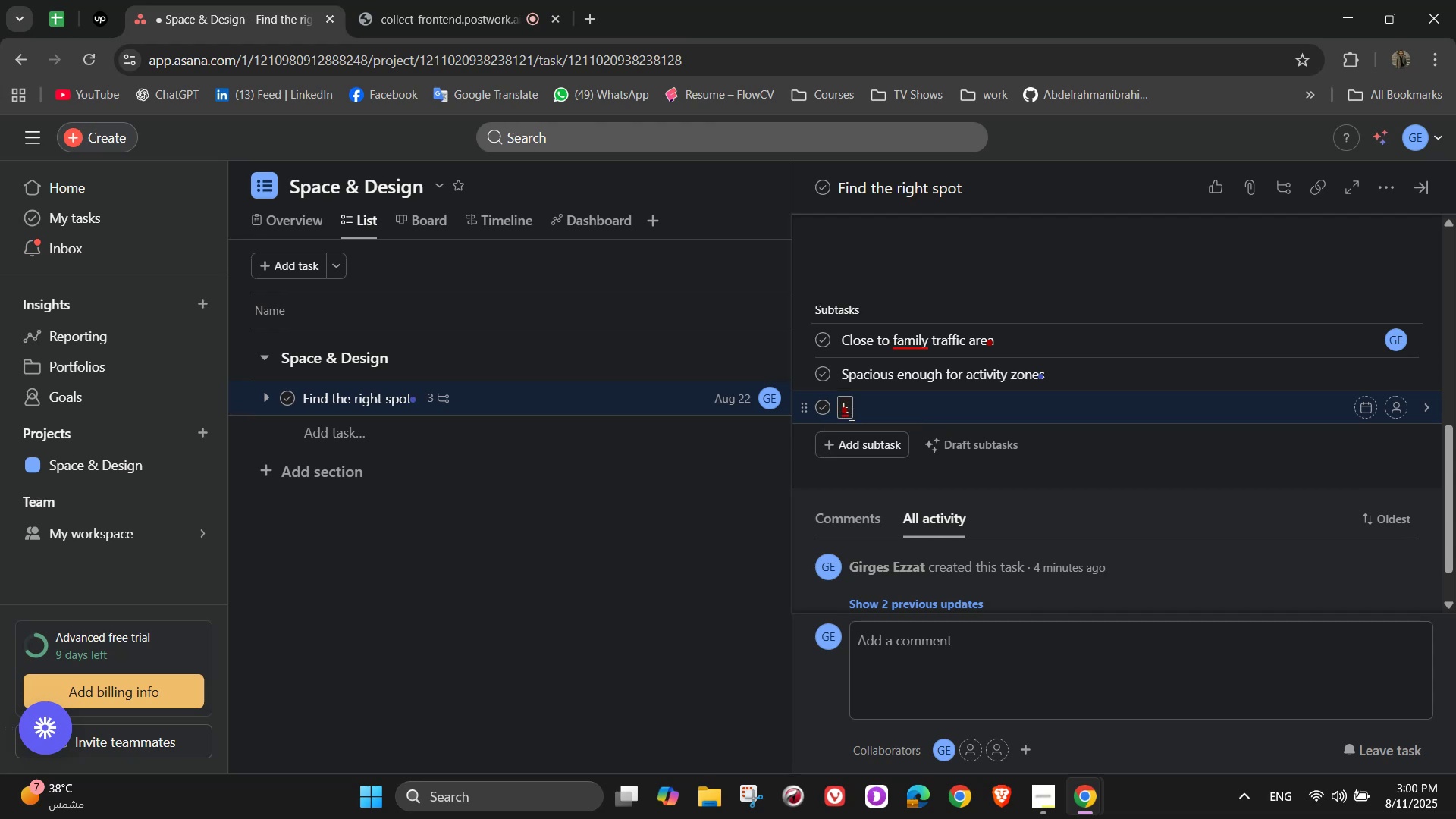 
type(asy for parent to supervise)
 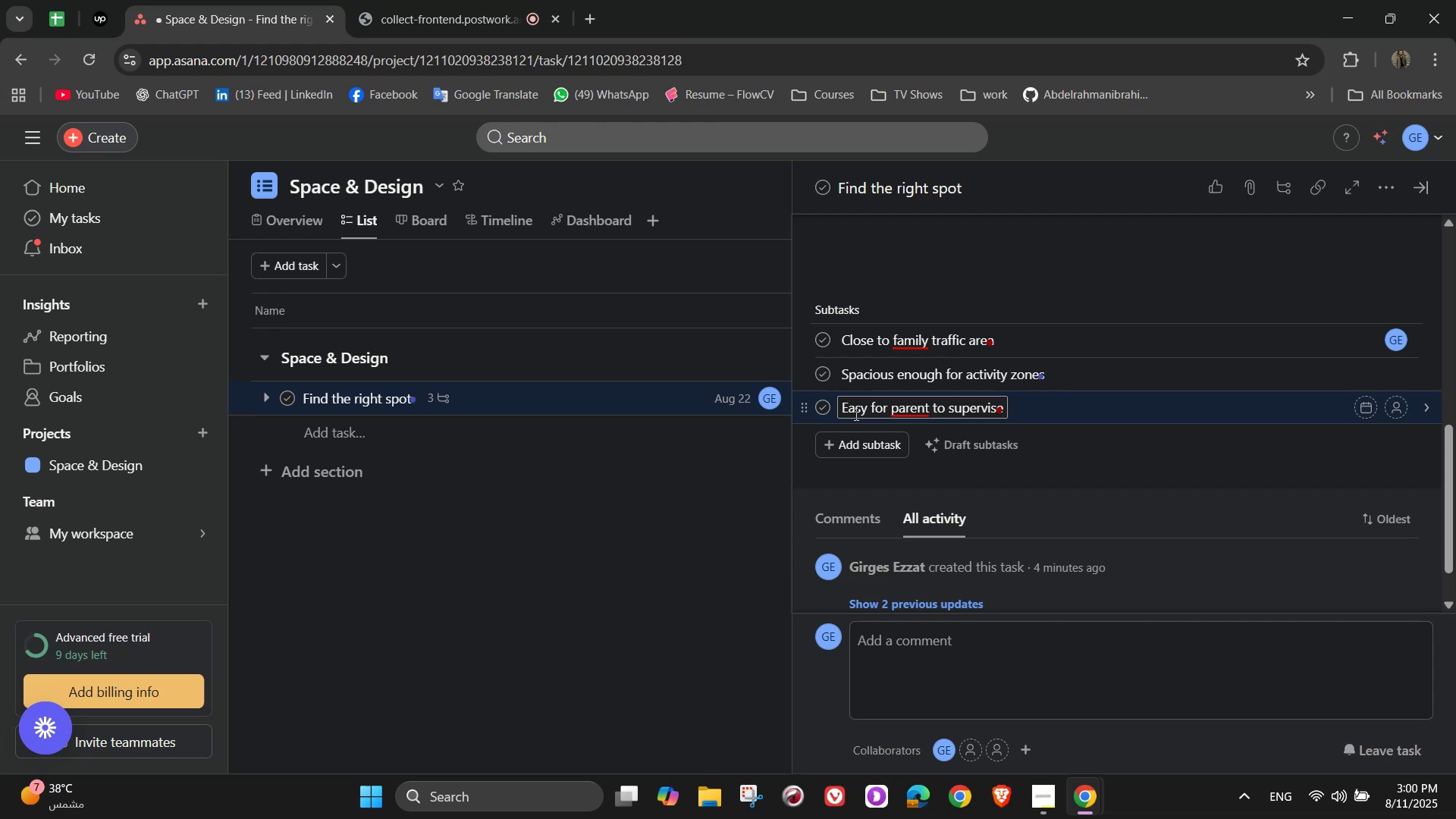 
left_click([928, 408])
 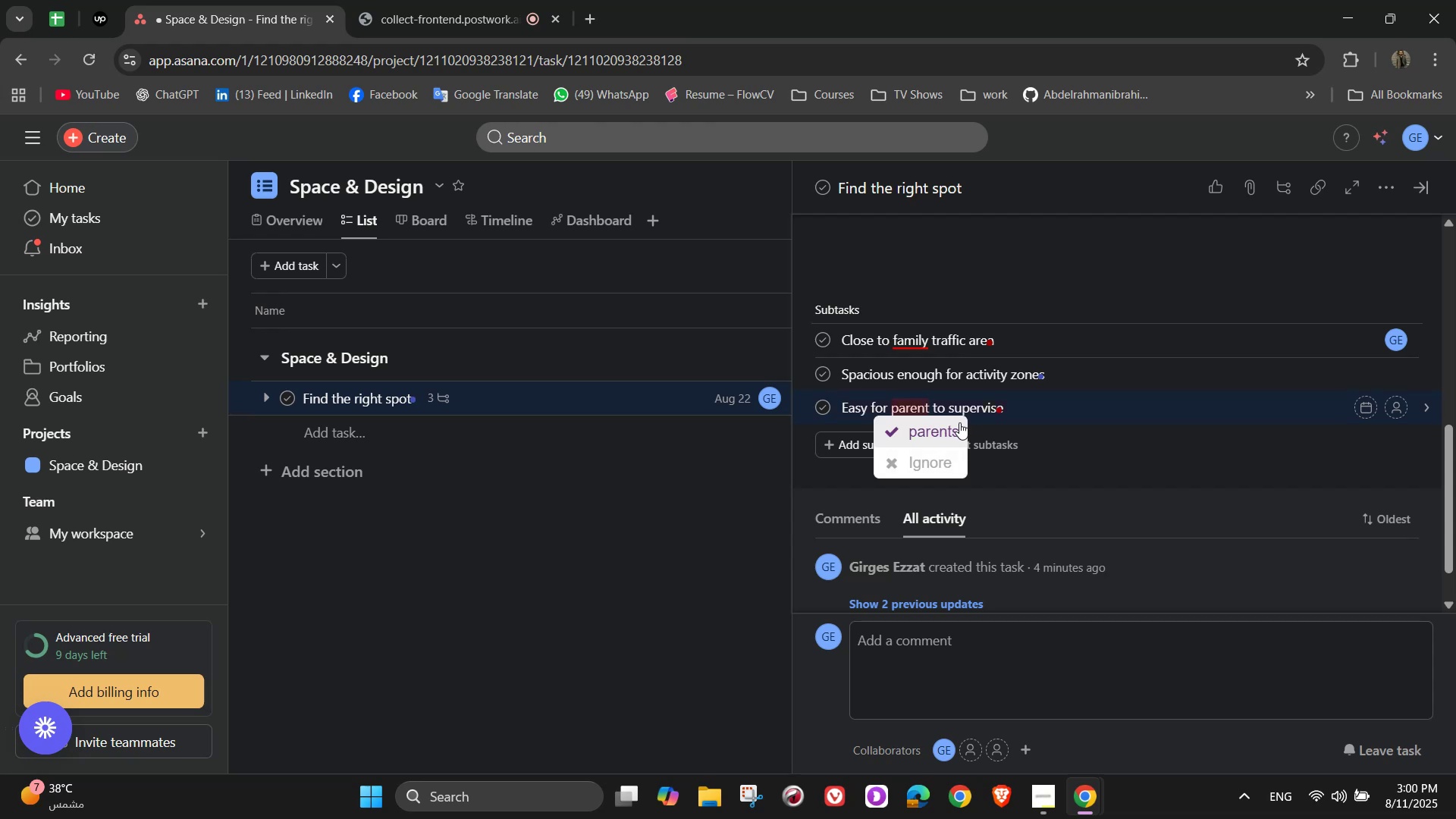 
key(S)
 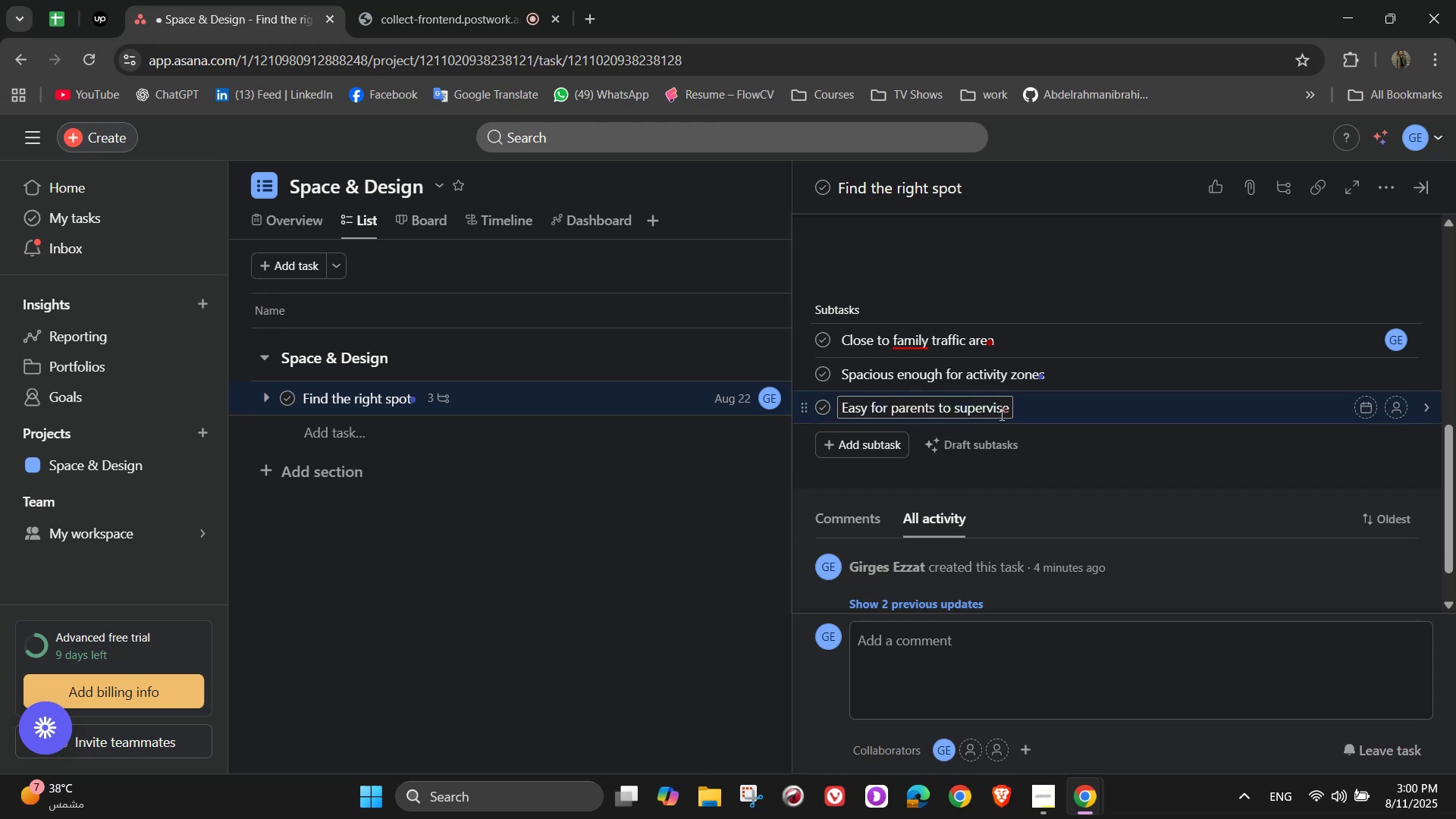 
left_click([1001, 414])
 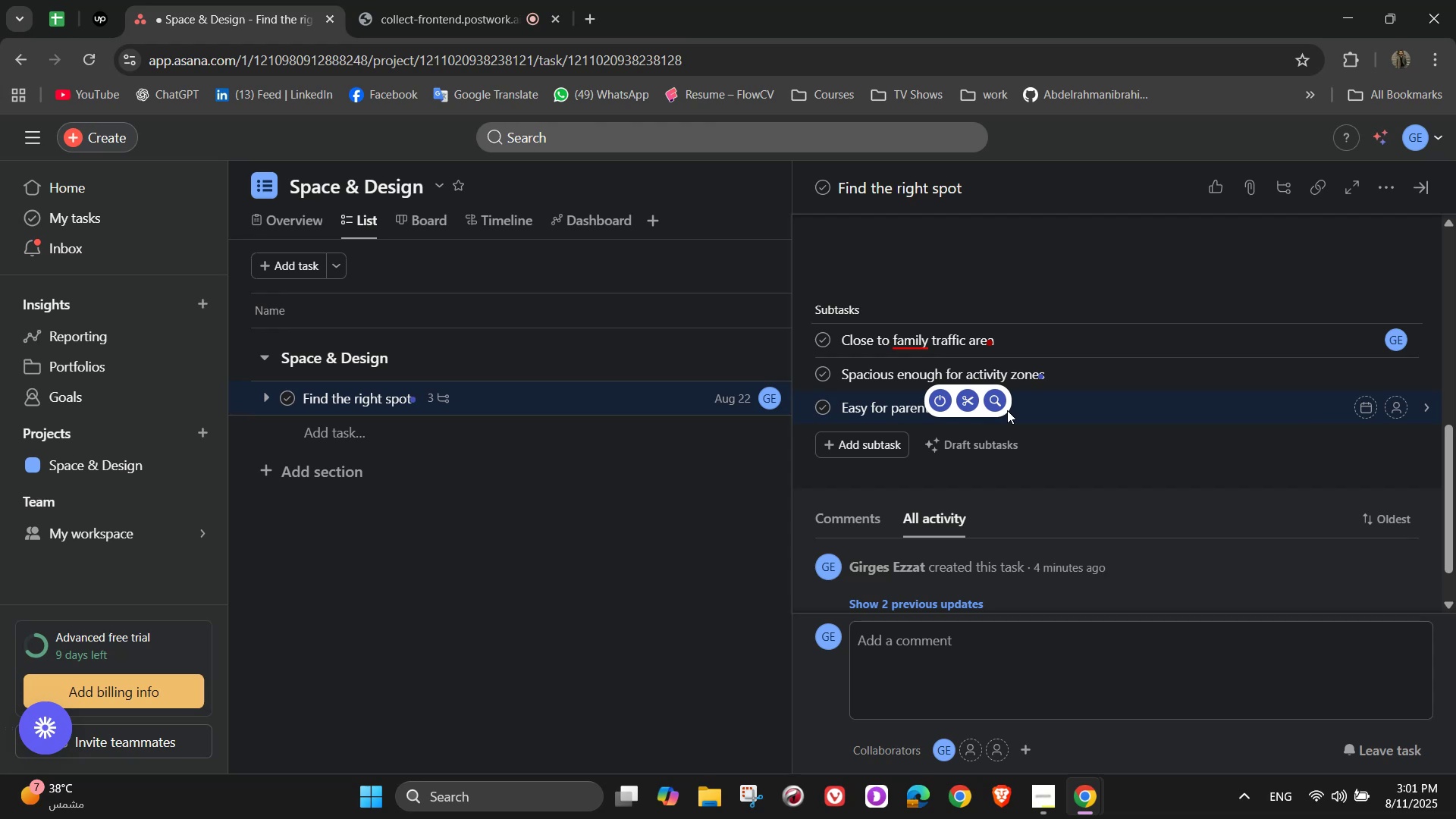 
wait(12.01)
 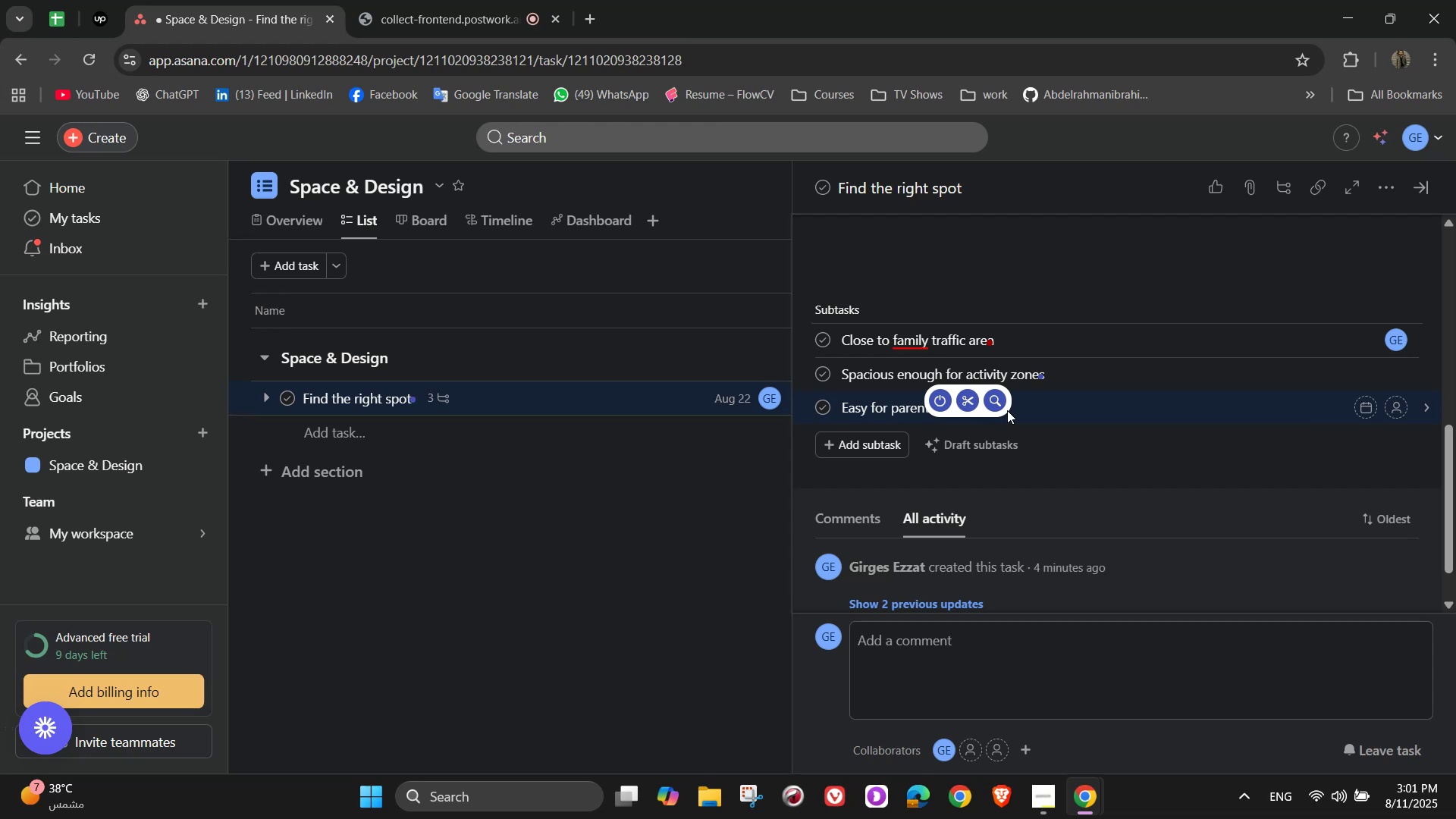 
left_click([1102, 464])
 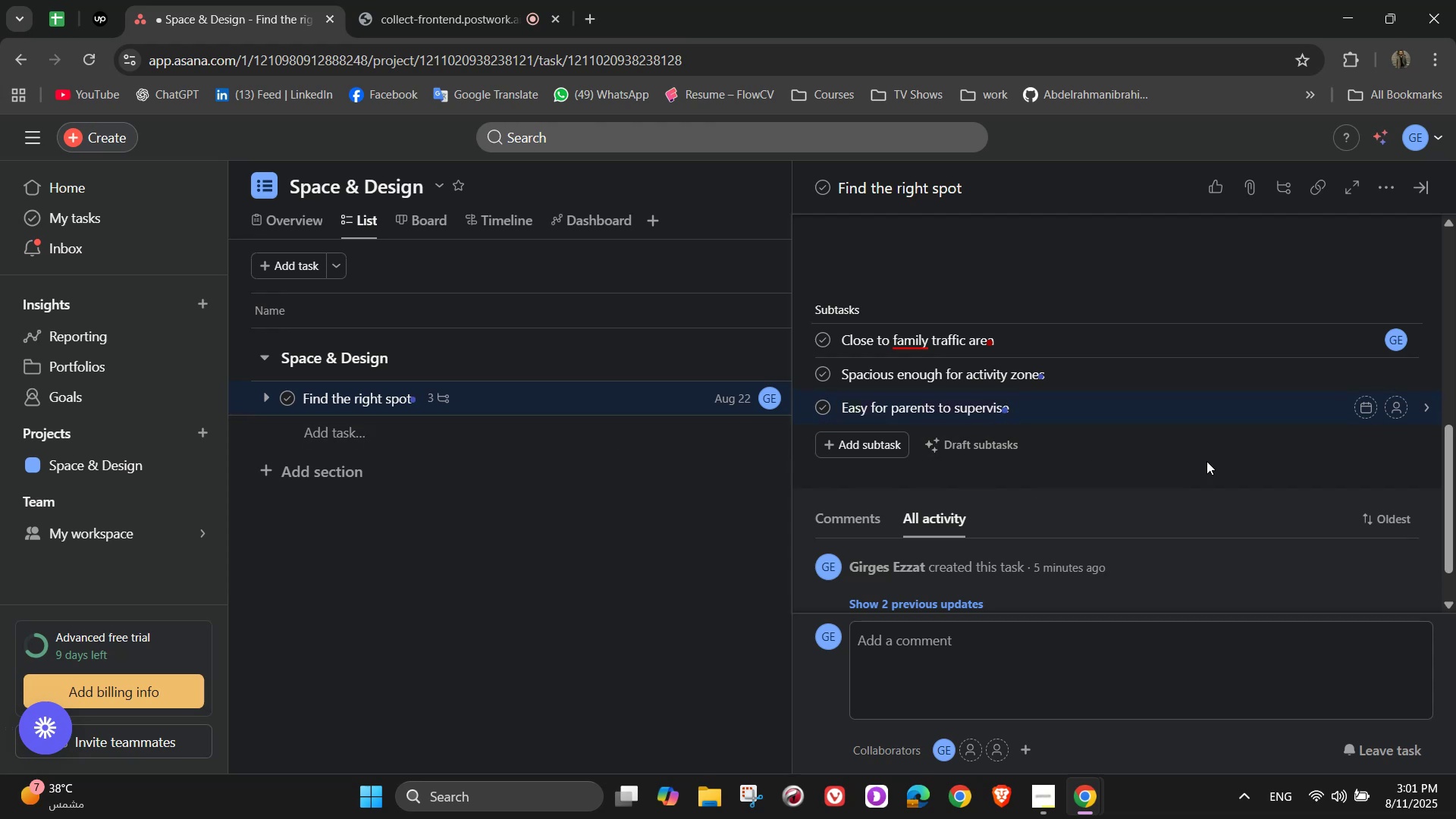 
left_click_drag(start_coordinate=[1395, 378], to_coordinate=[1379, 454])
 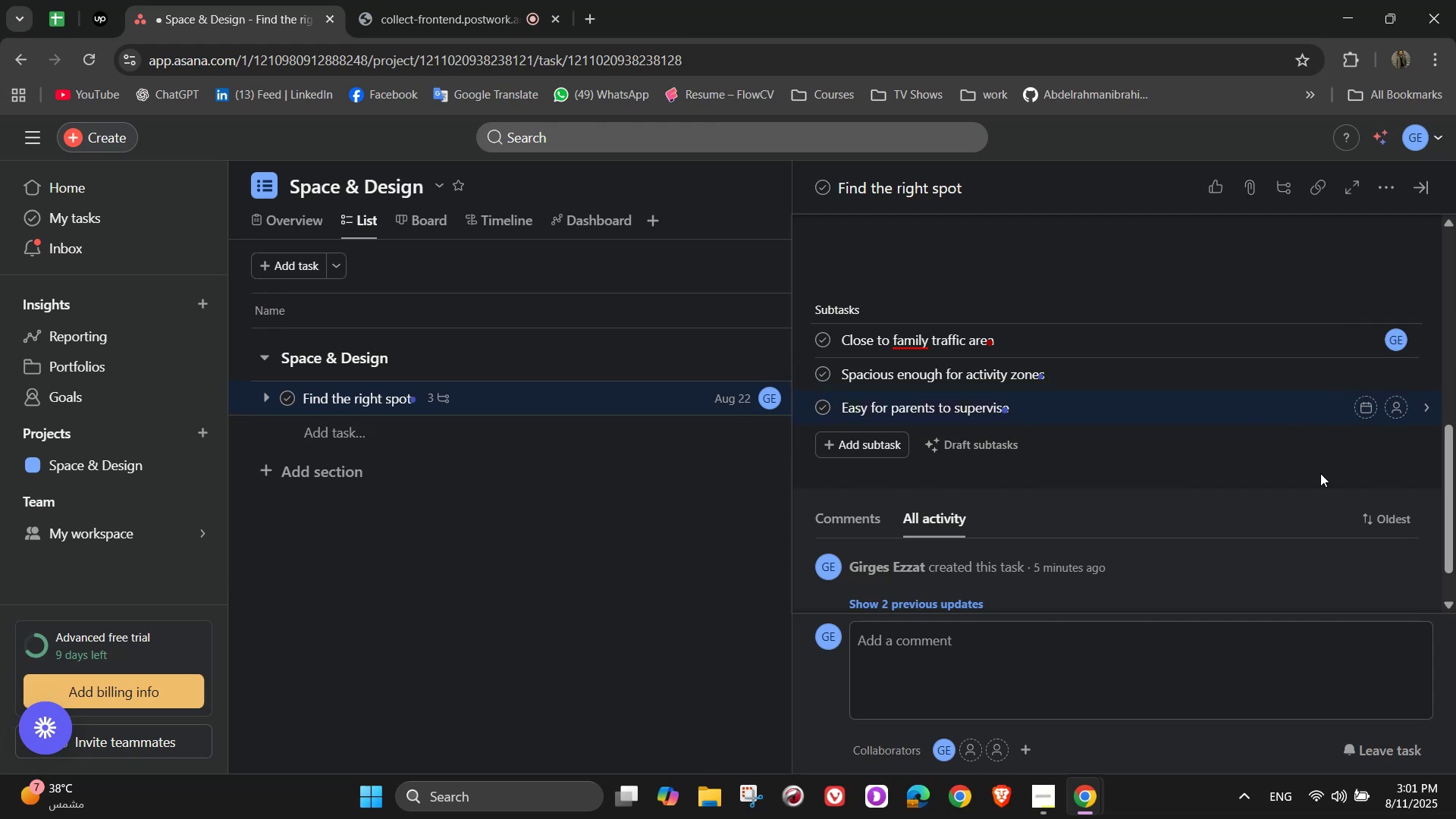 
scroll: coordinate [1233, 509], scroll_direction: up, amount: 5.0
 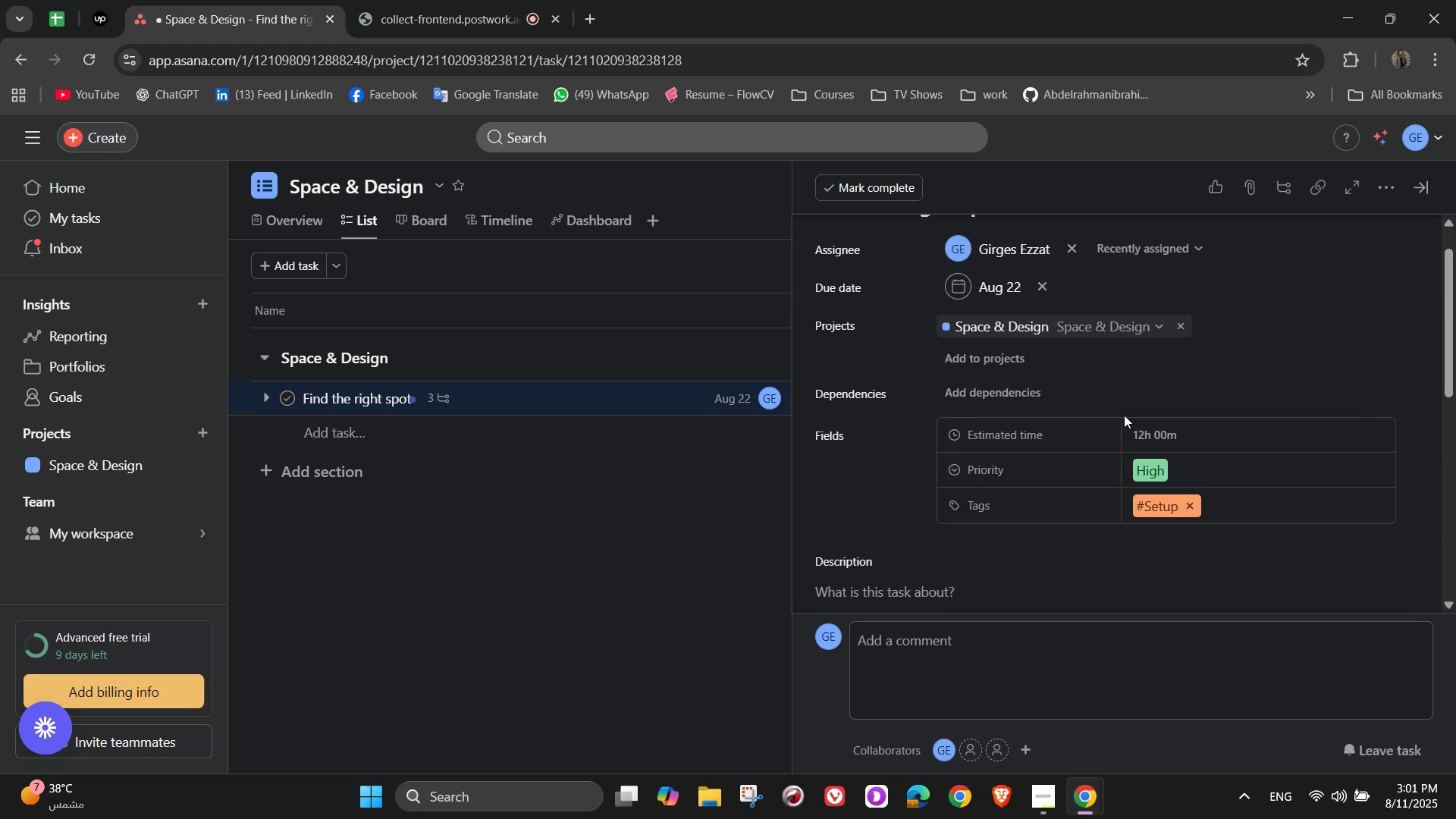 
scroll: coordinate [1404, 559], scroll_direction: down, amount: 4.0
 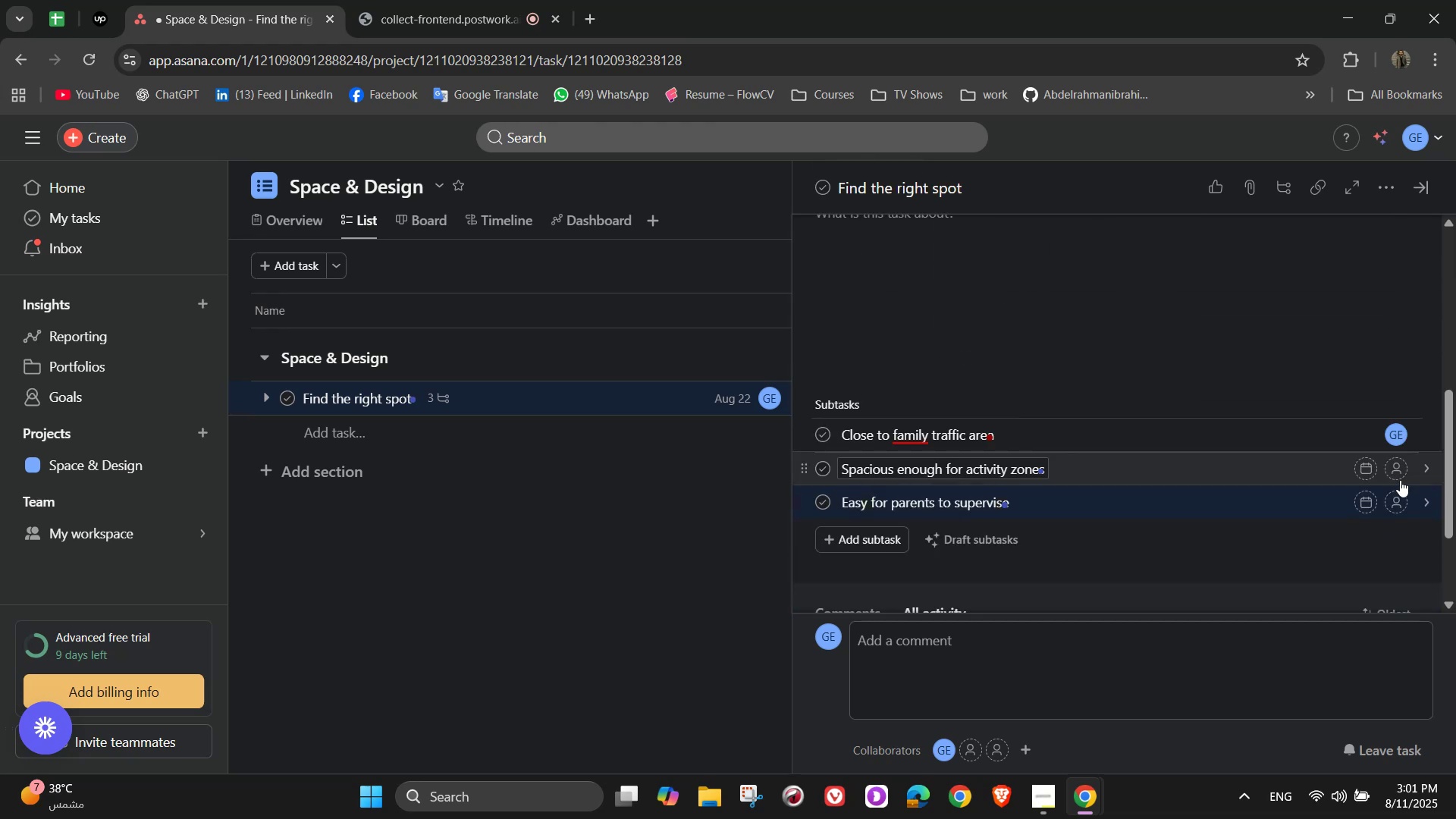 
left_click([1396, 472])
 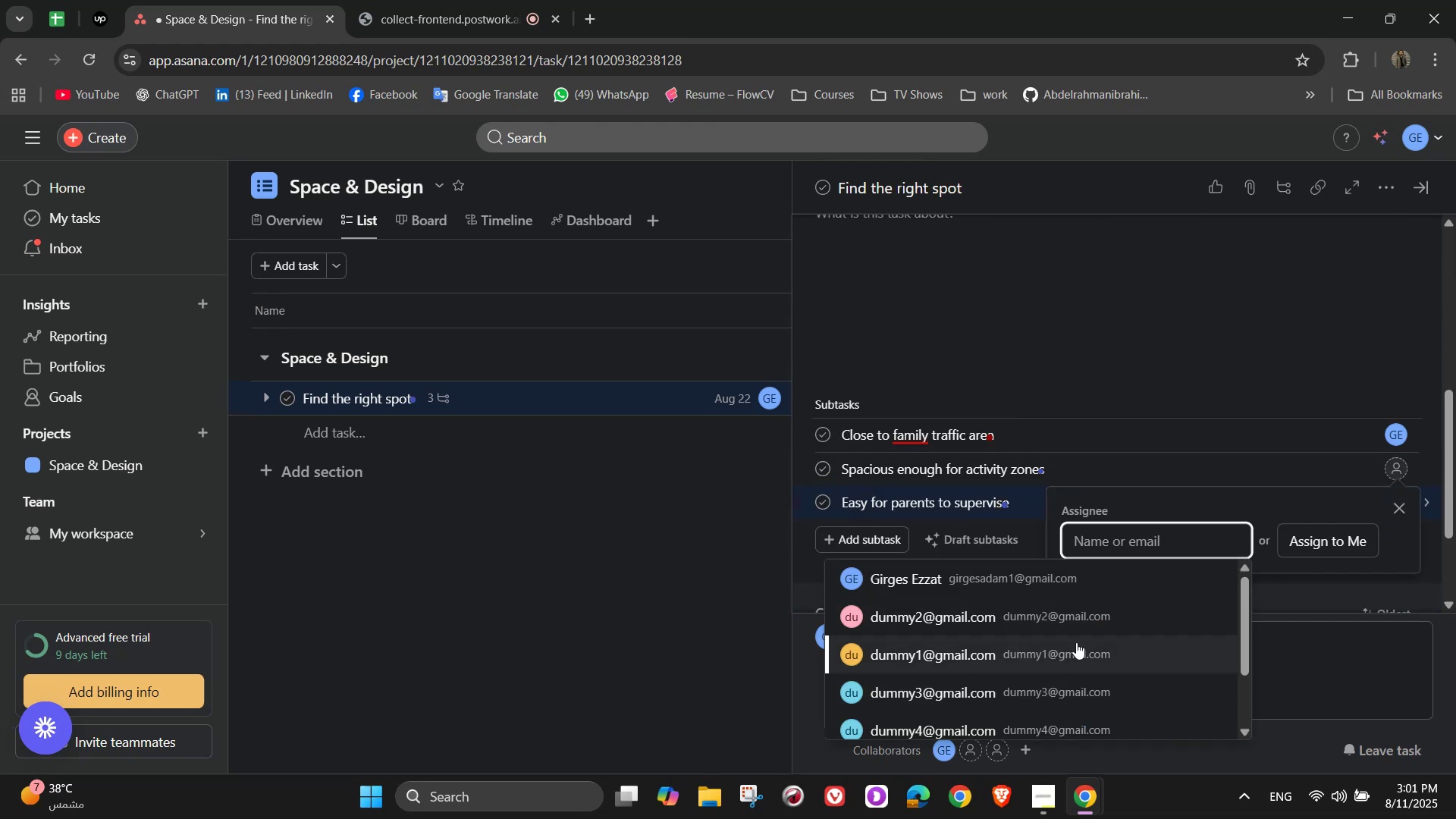 
left_click([1076, 598])
 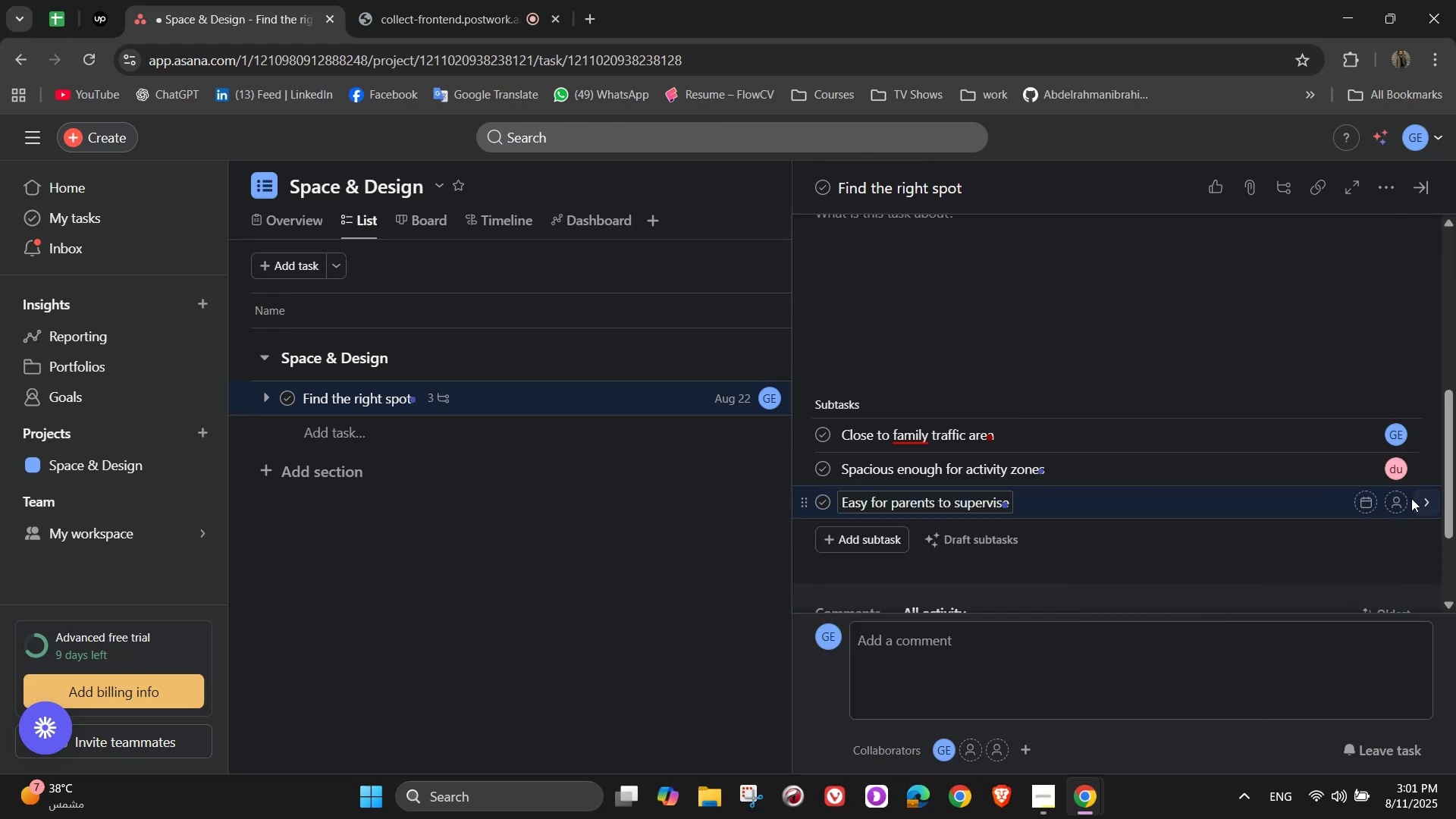 
left_click([1393, 510])
 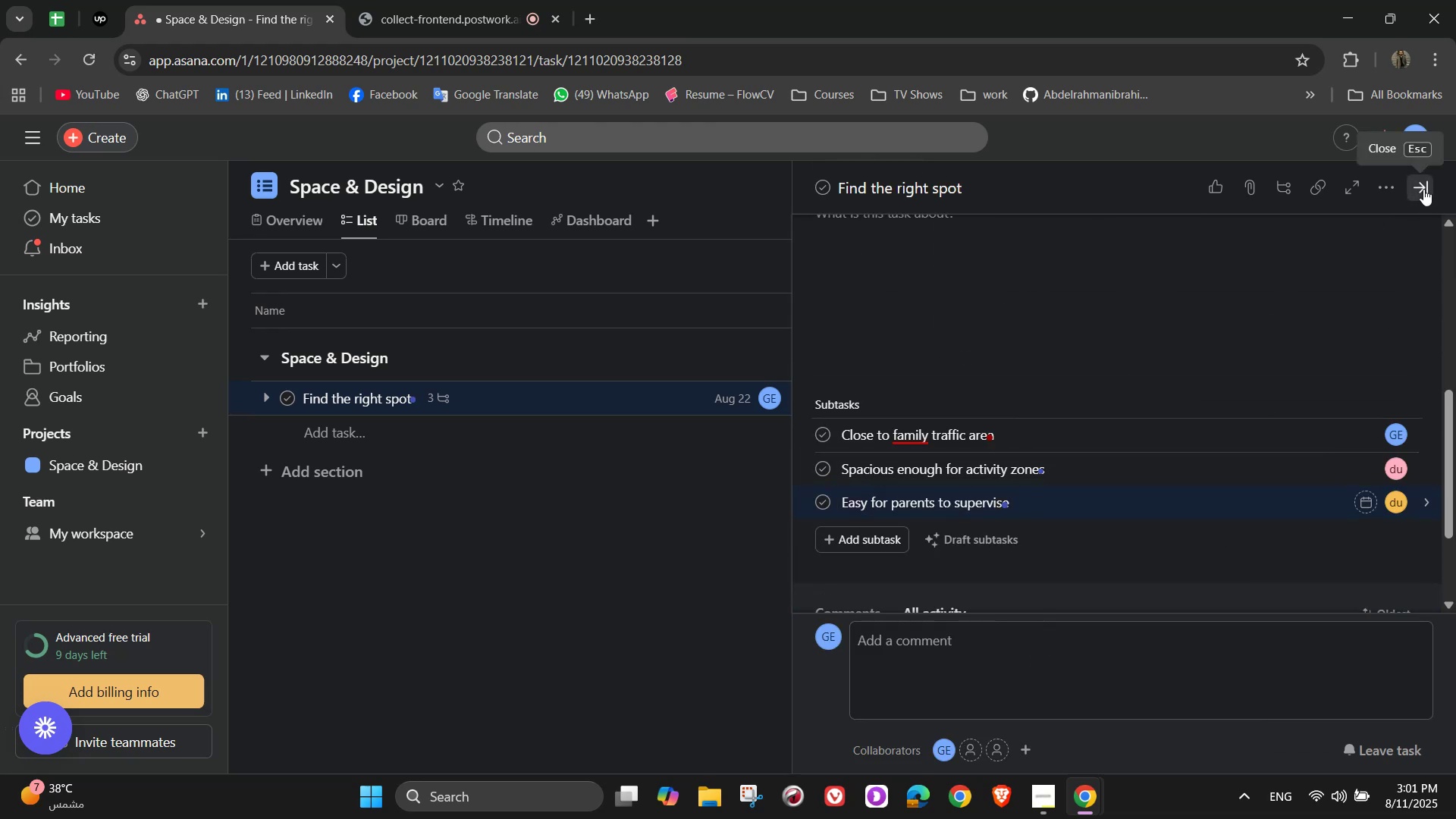 
left_click([1423, 189])
 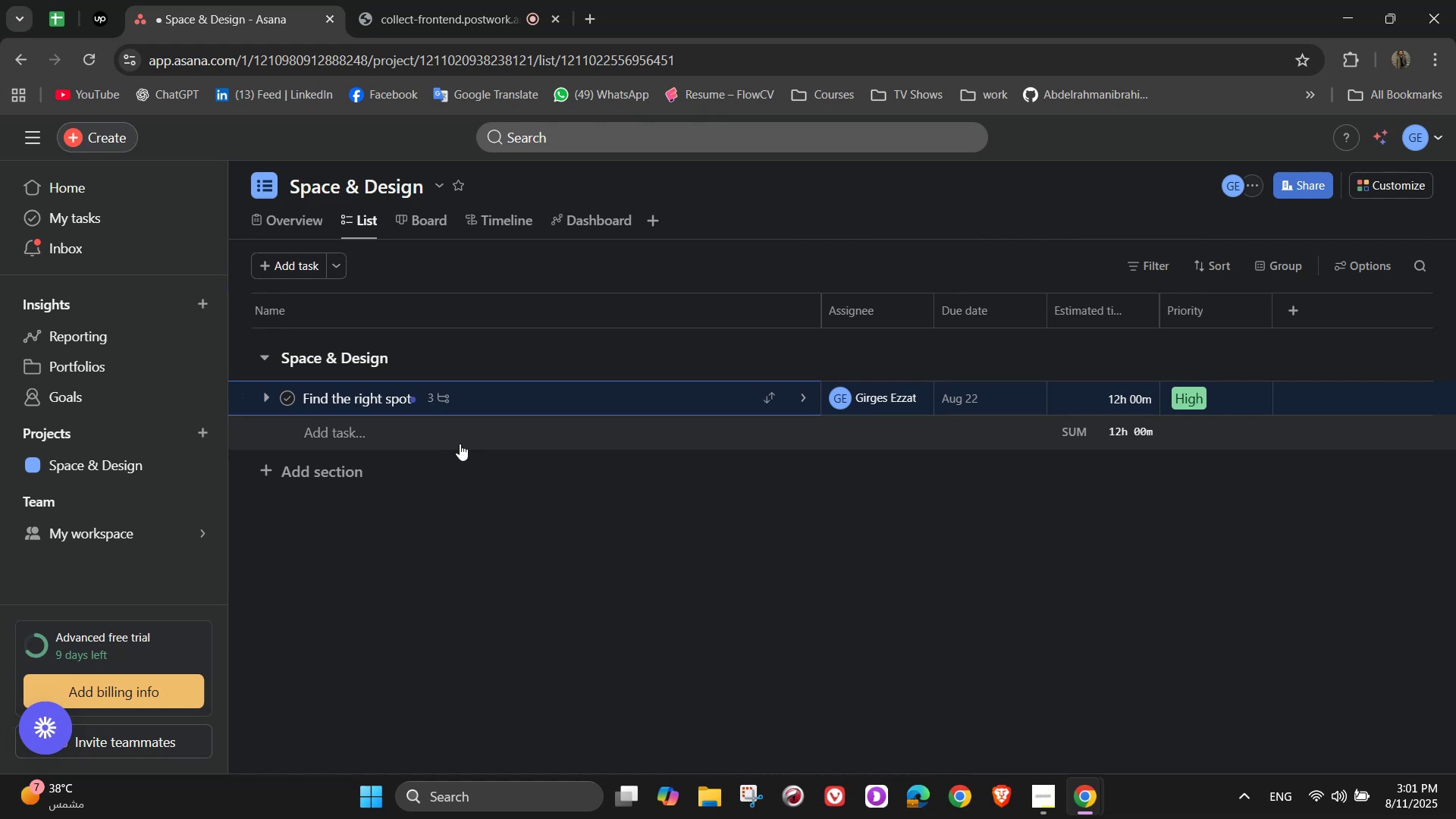 
wait(15.15)
 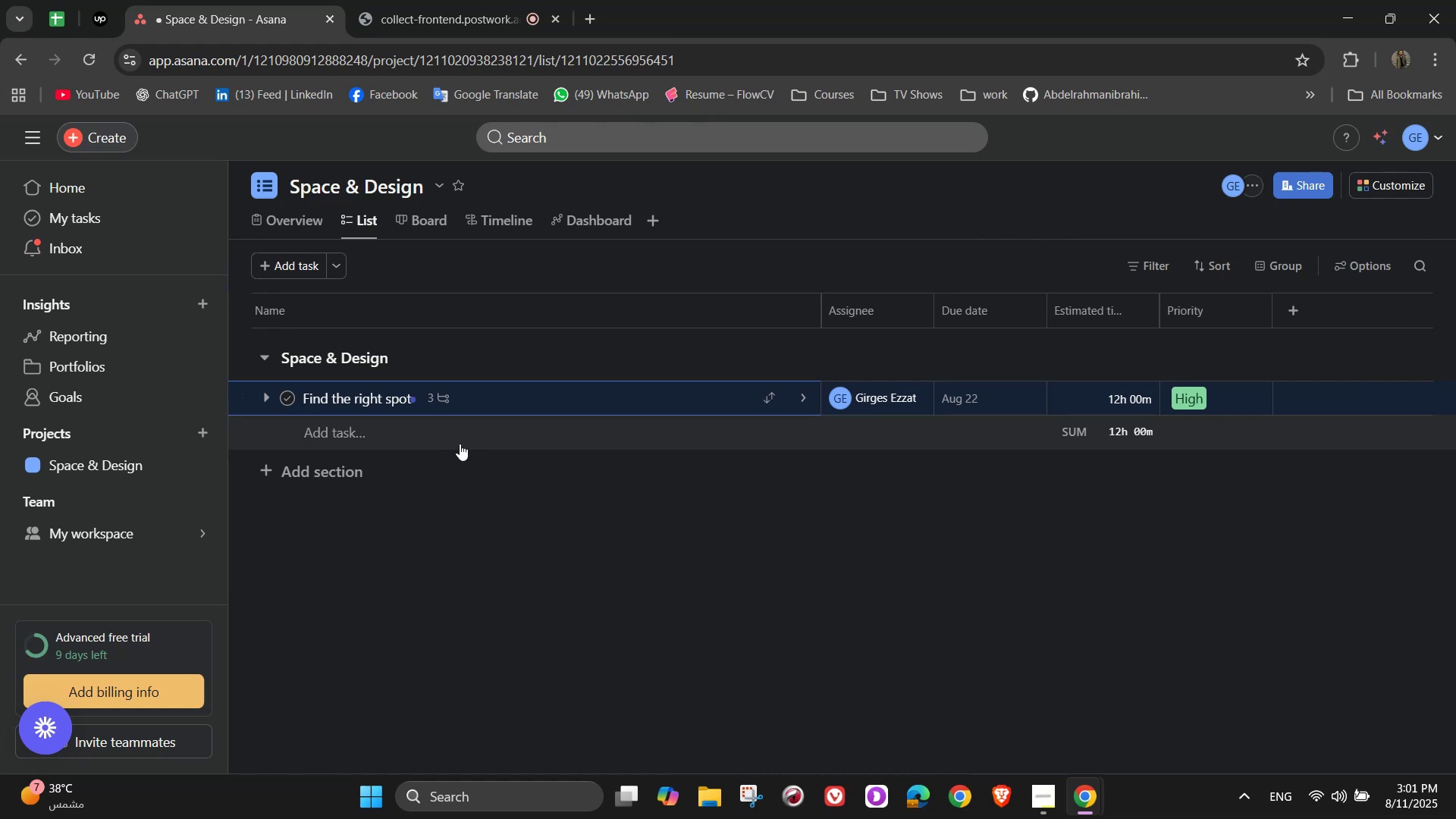 
left_click([460, 444])
 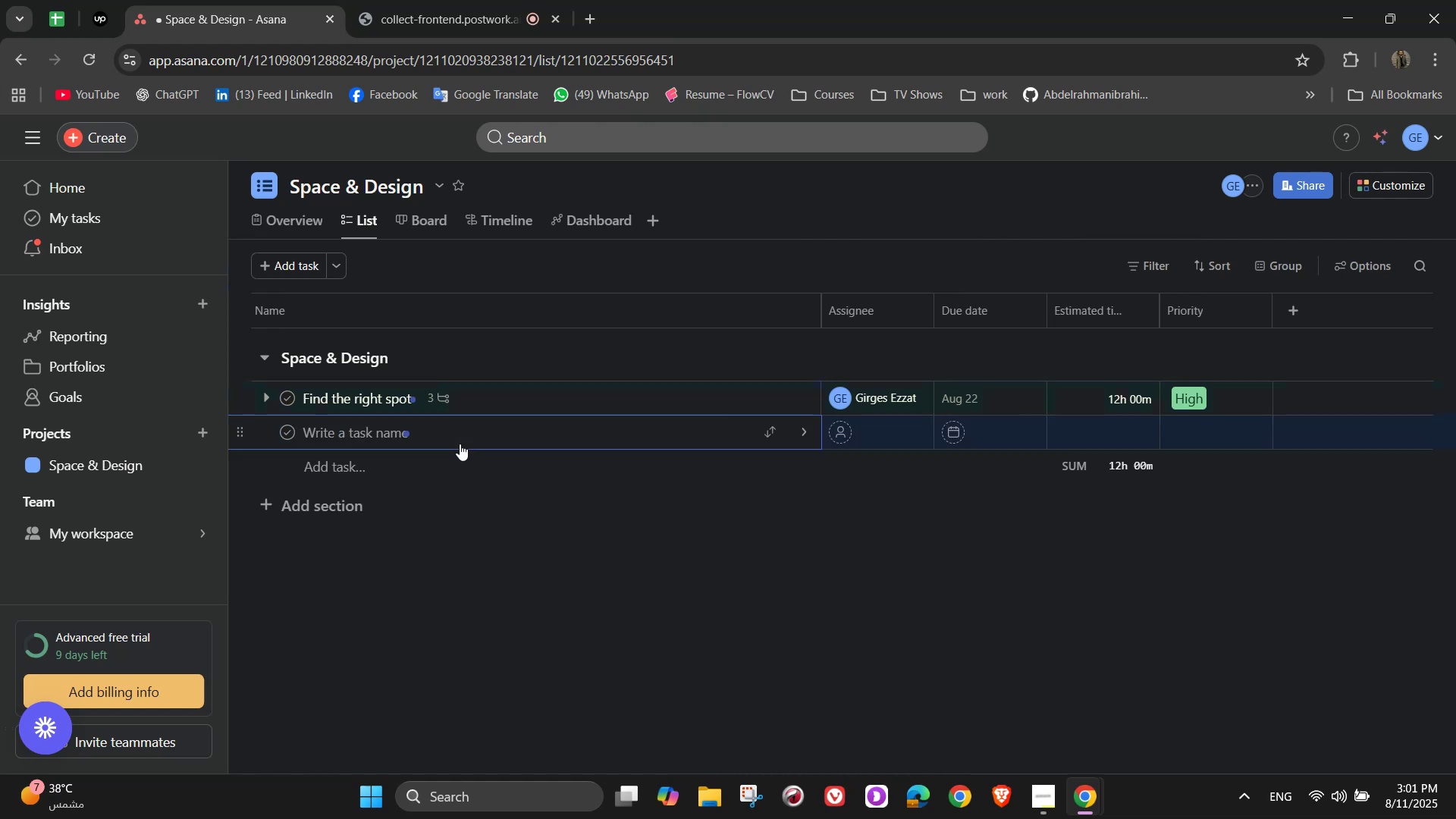 
type(Design the layout)
 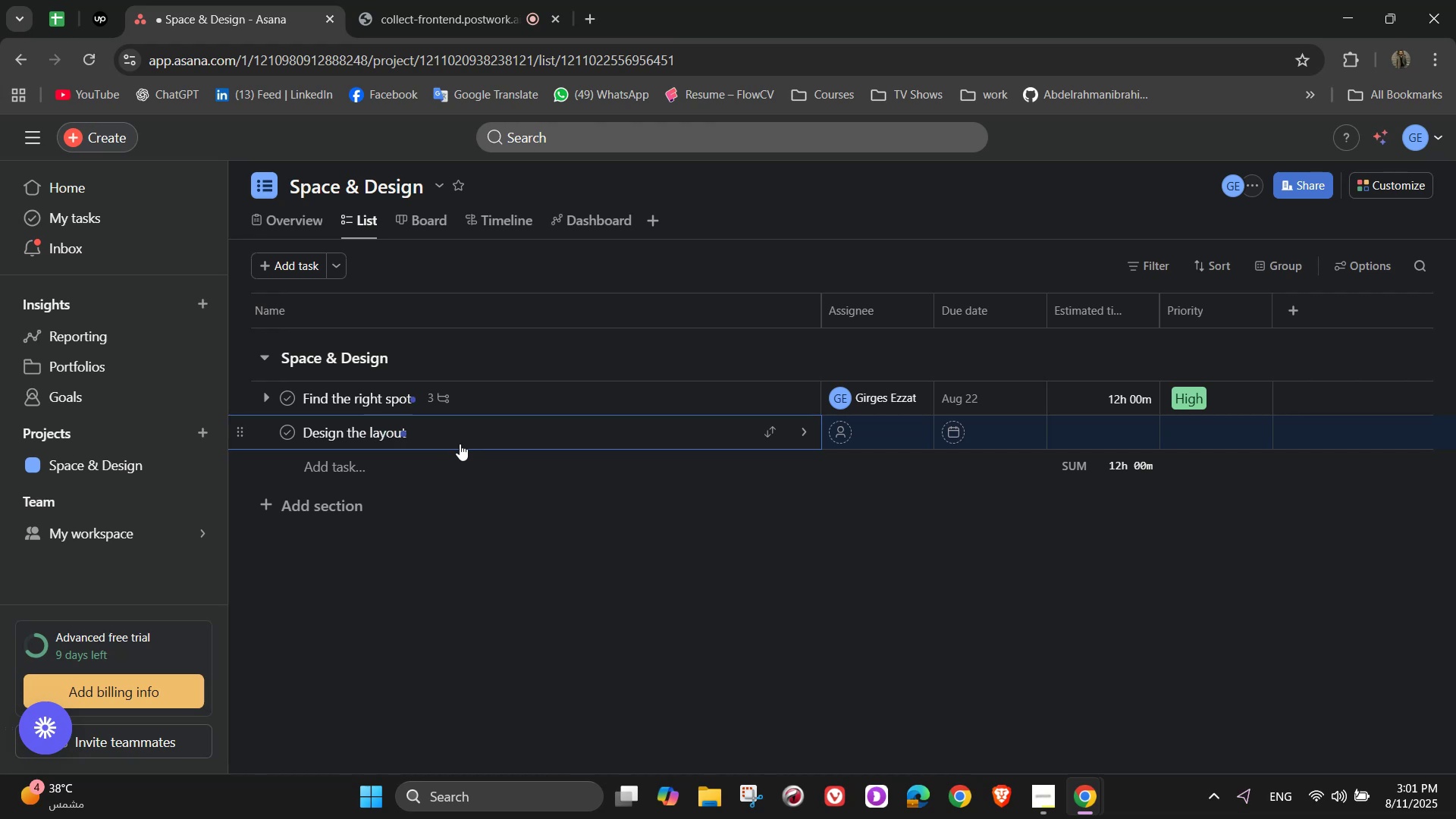 
left_click([460, 444])
 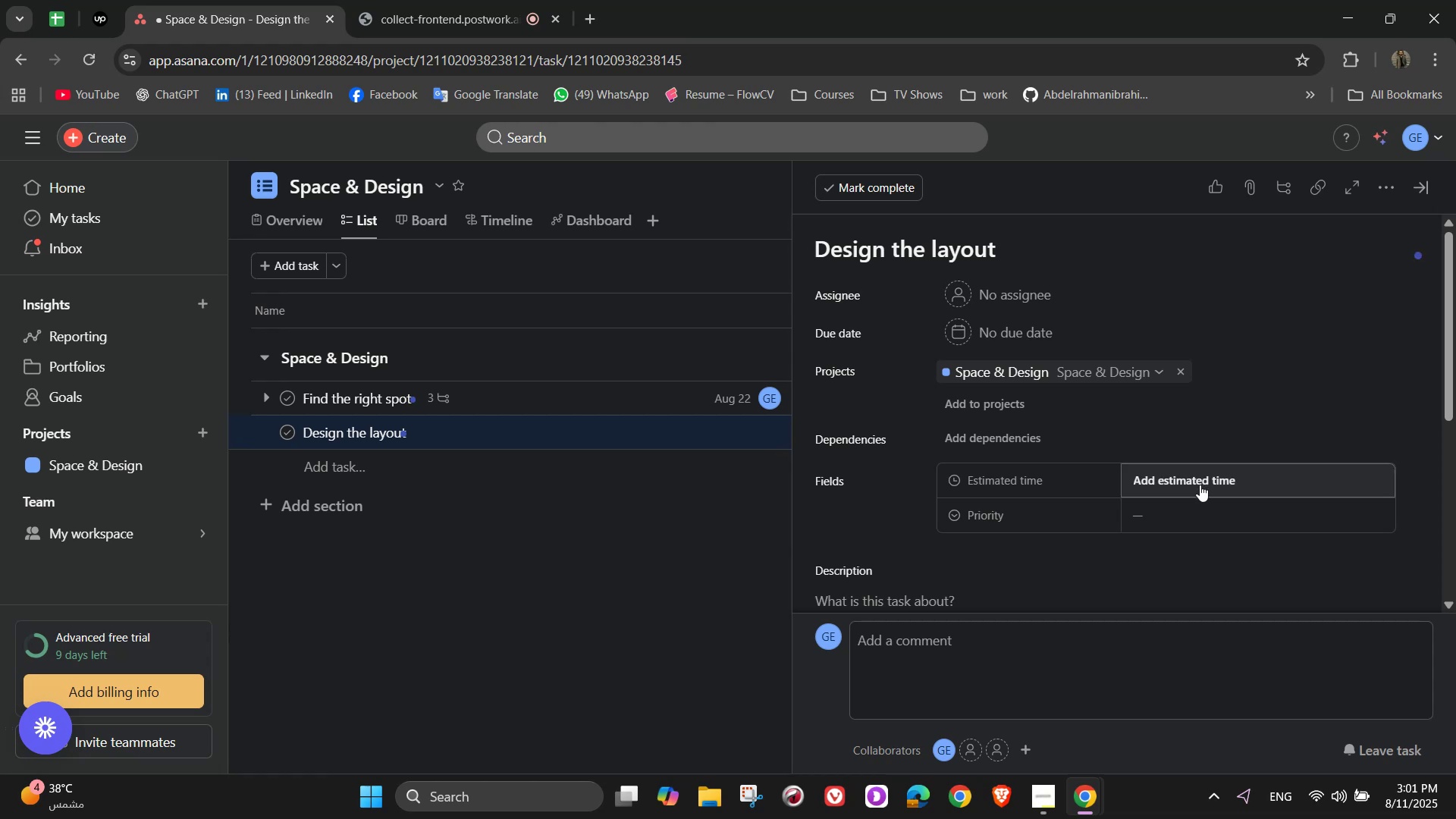 
wait(5.75)
 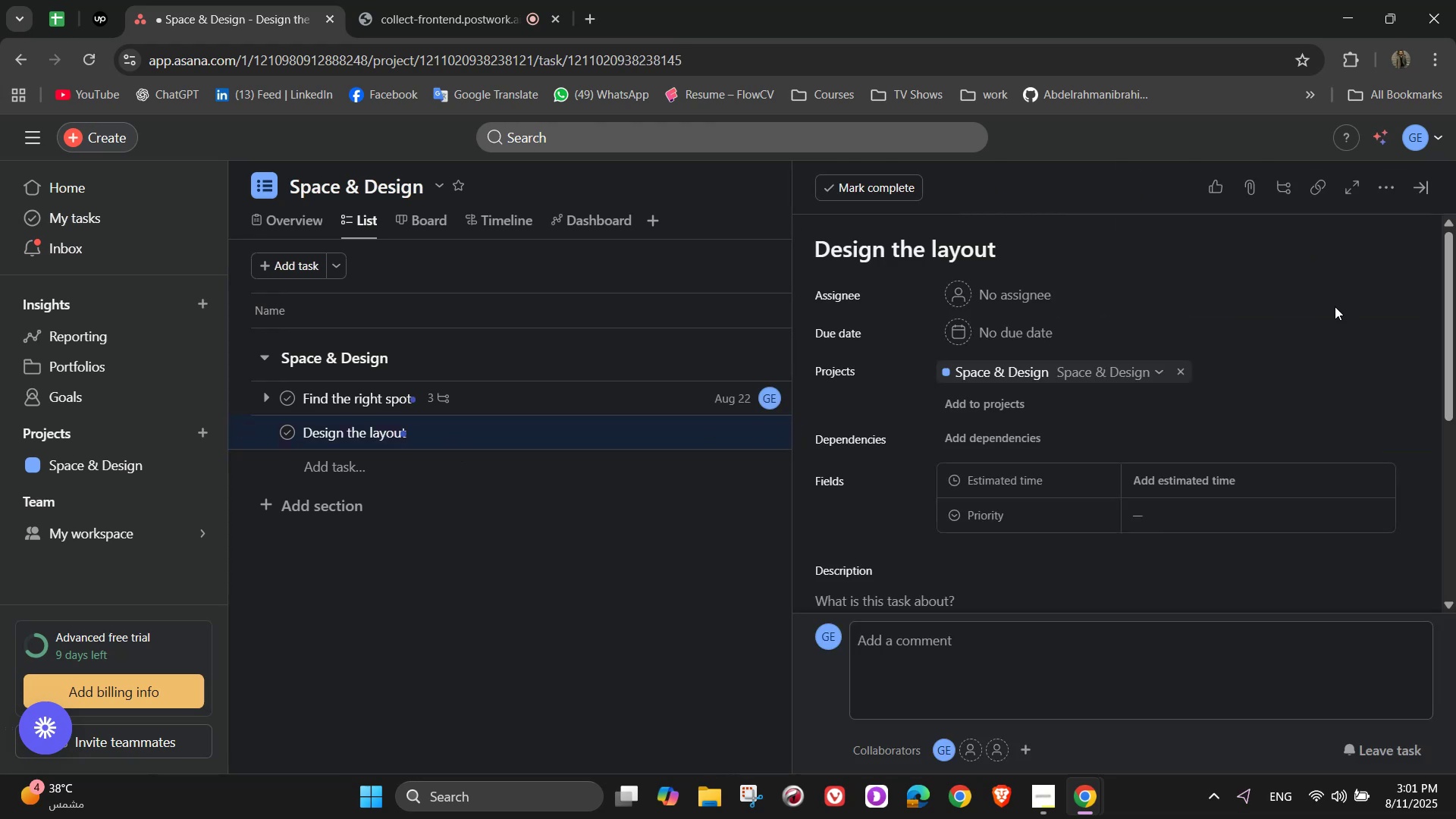 
scroll: coordinate [988, 473], scroll_direction: down, amount: 3.0
 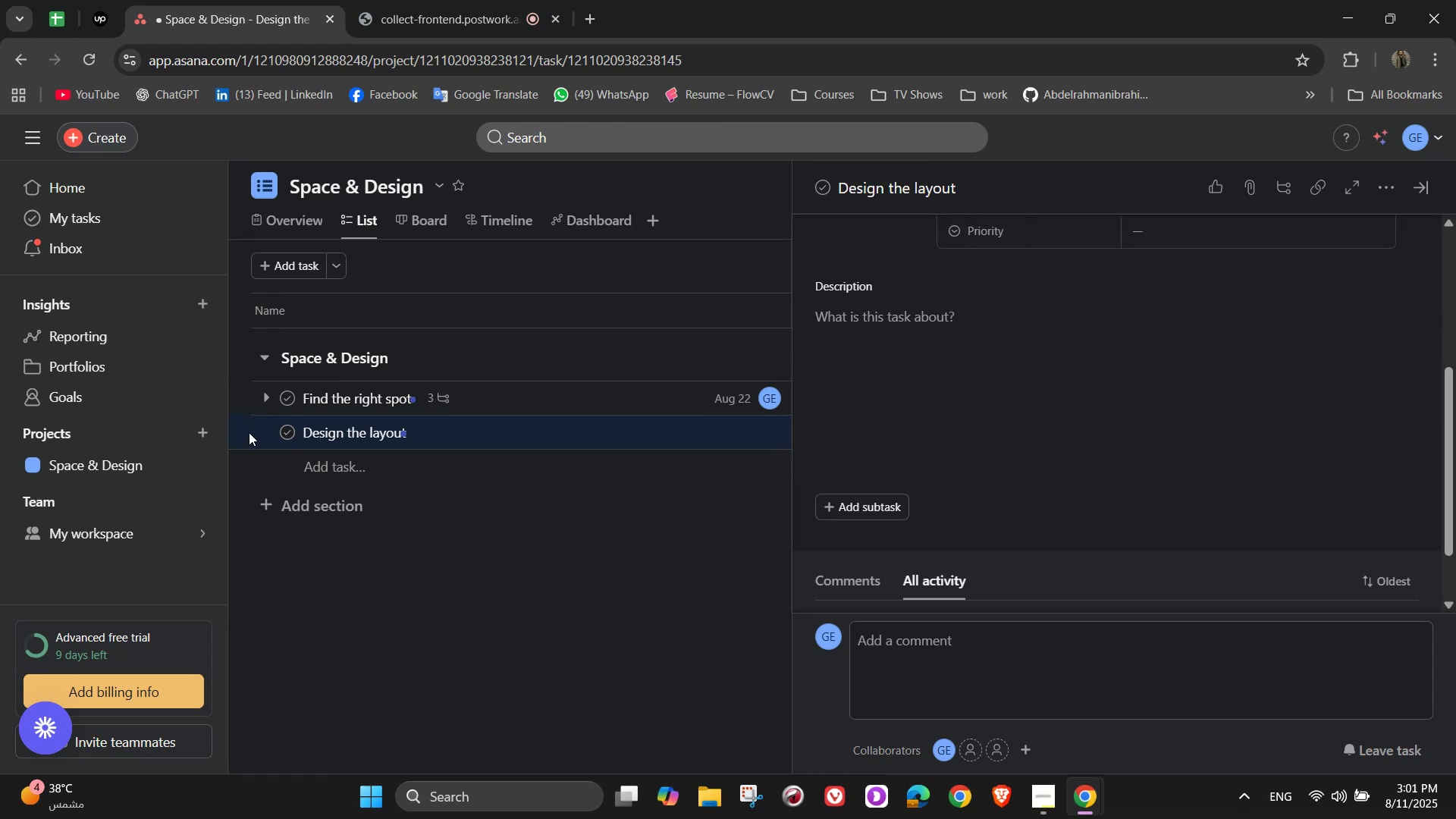 
left_click([593, 390])
 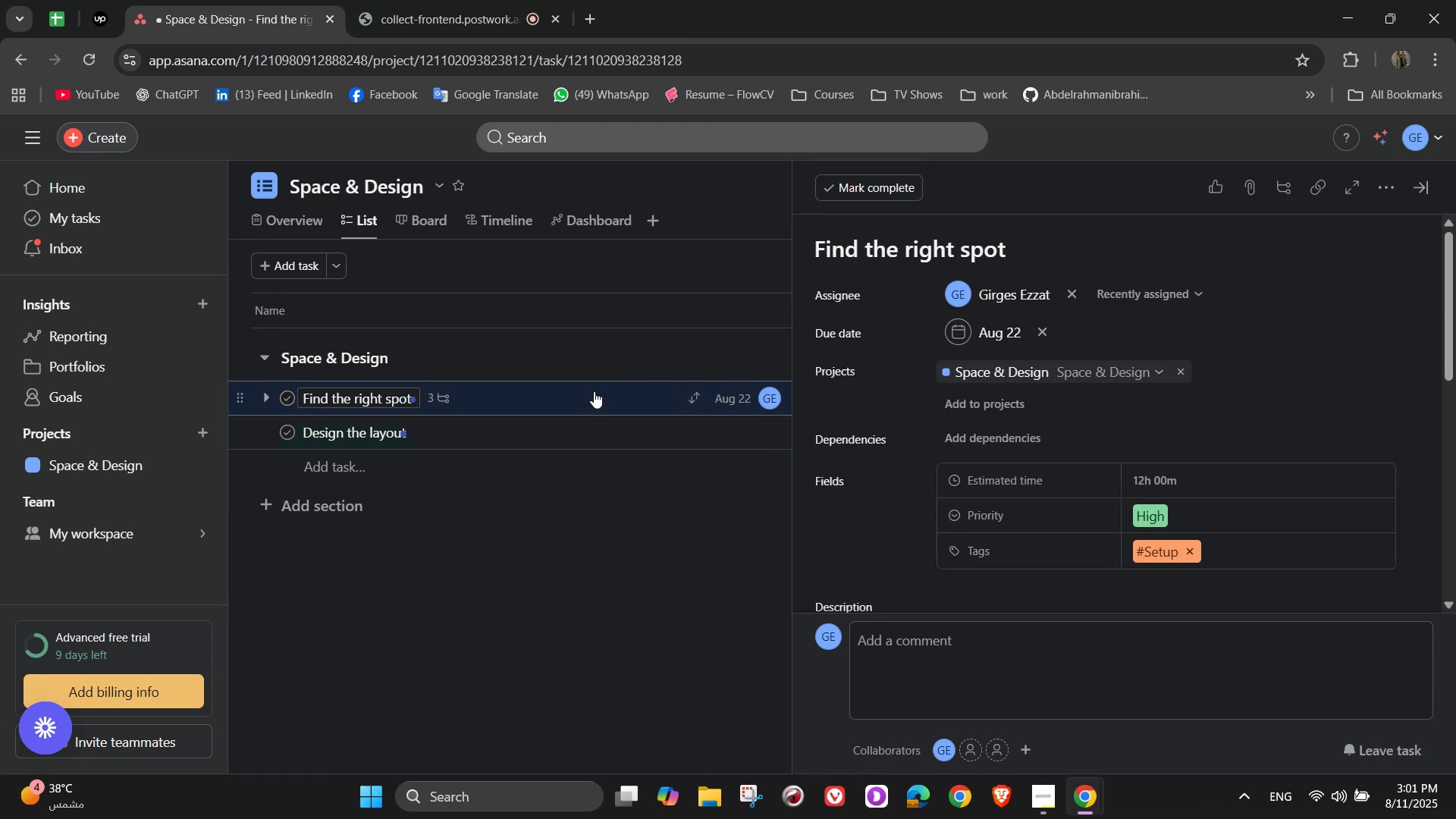 
scroll: coordinate [1198, 499], scroll_direction: down, amount: 6.0
 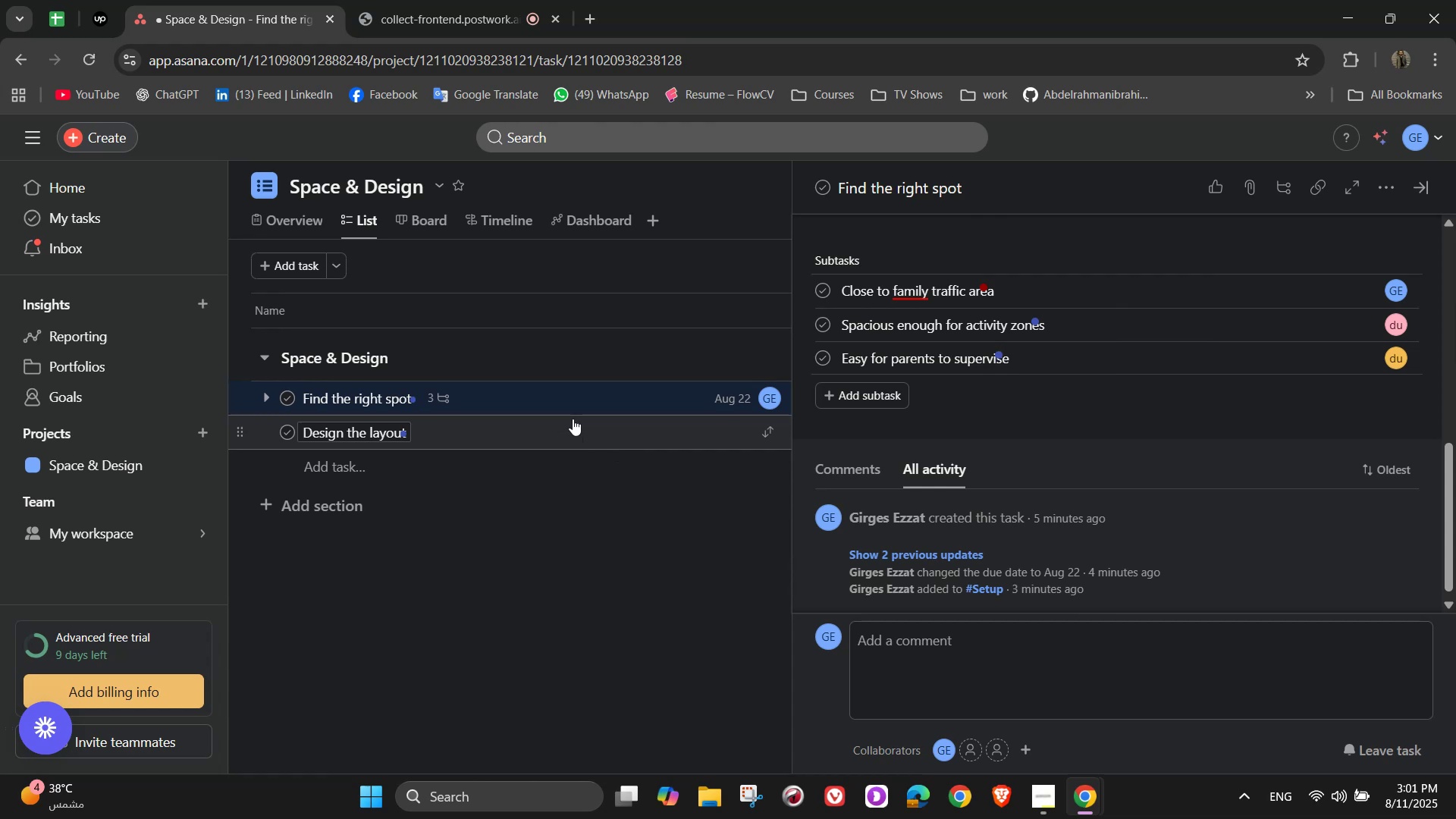 
left_click([573, 419])
 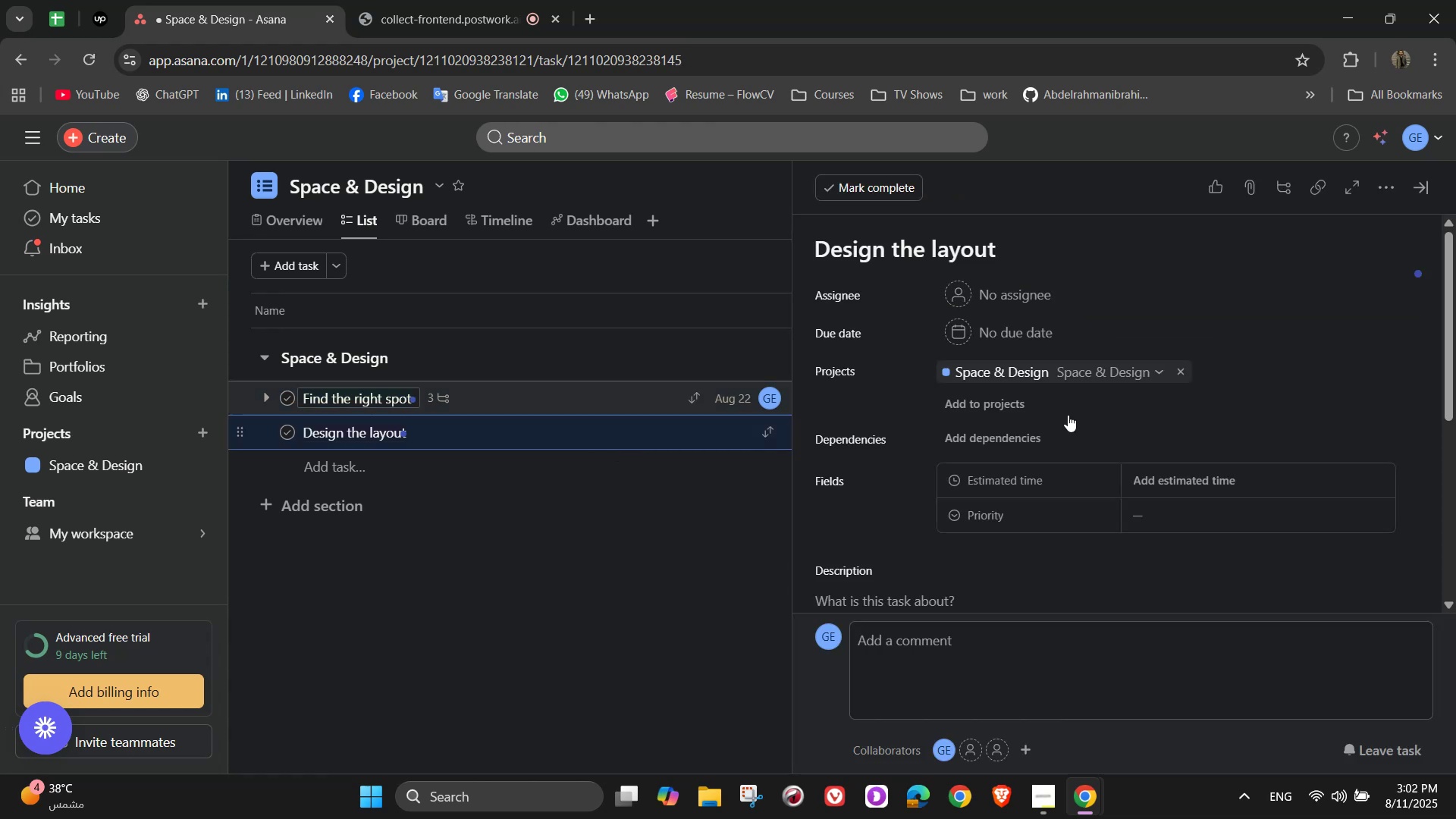 
scroll: coordinate [1253, 438], scroll_direction: down, amount: 3.0
 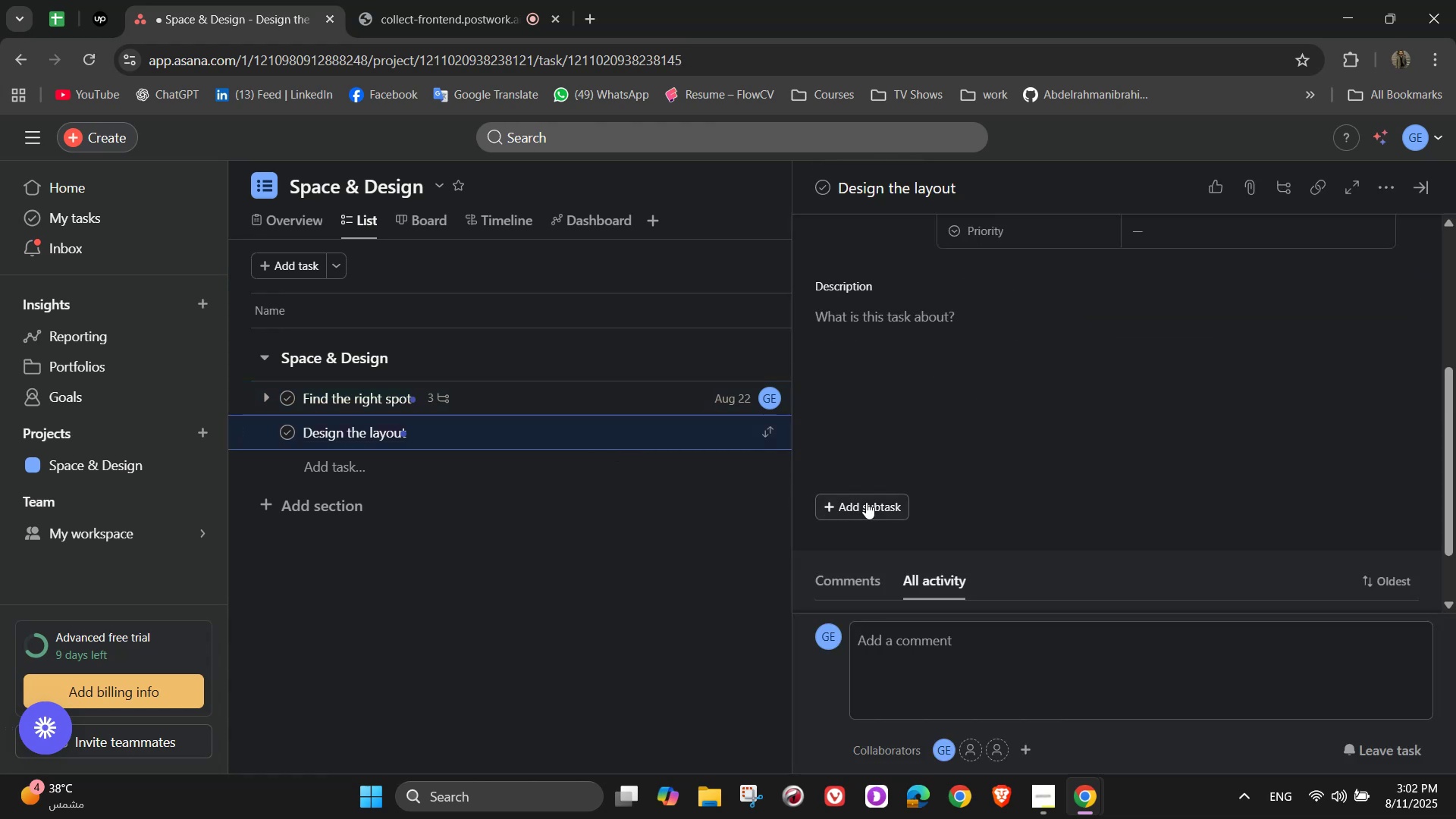 
left_click([866, 502])
 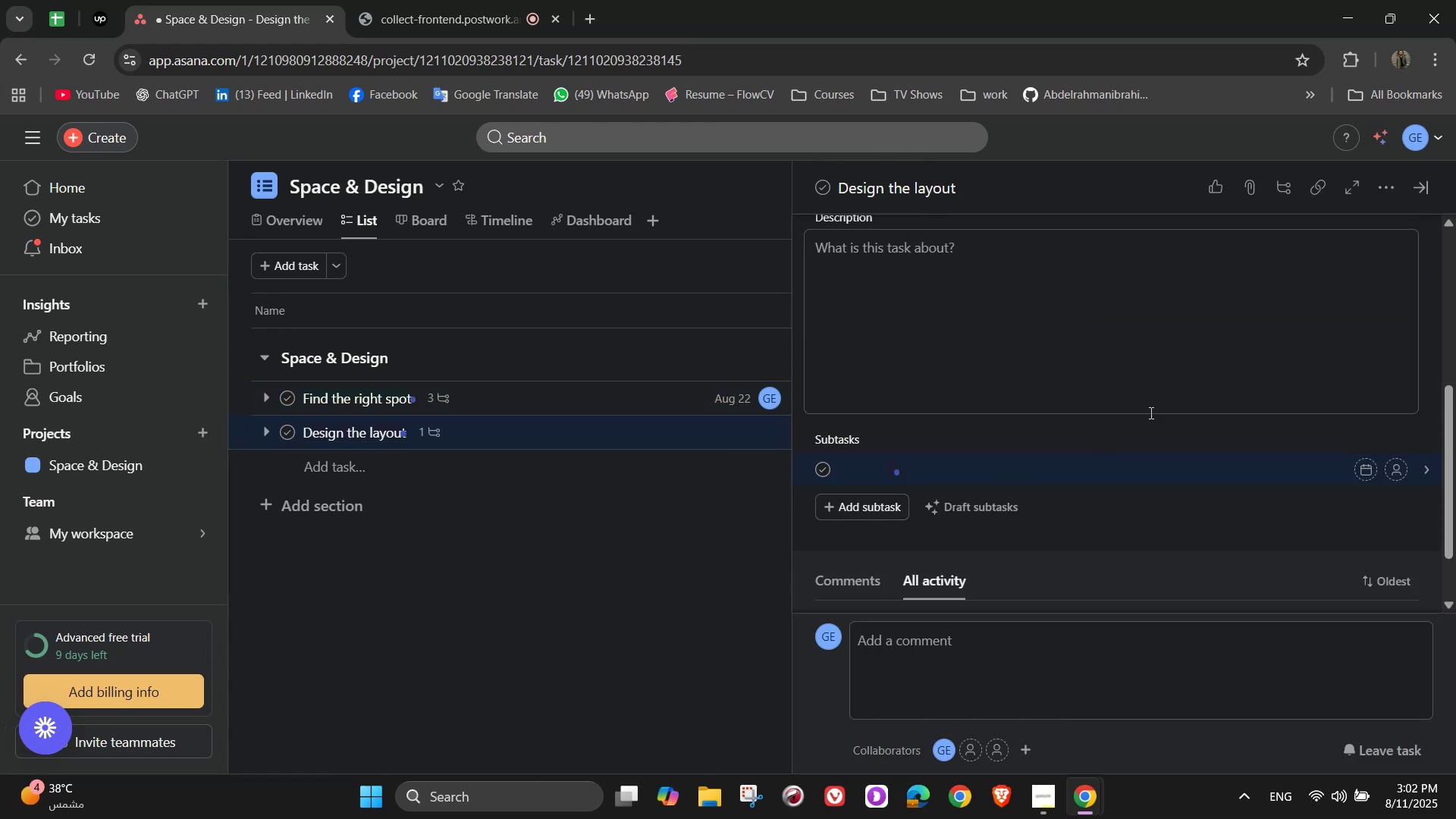 
type(Soft flooring )
key(Backspace)
type(, colord)
key(Backspace)
type(ful walls, themed zones)
 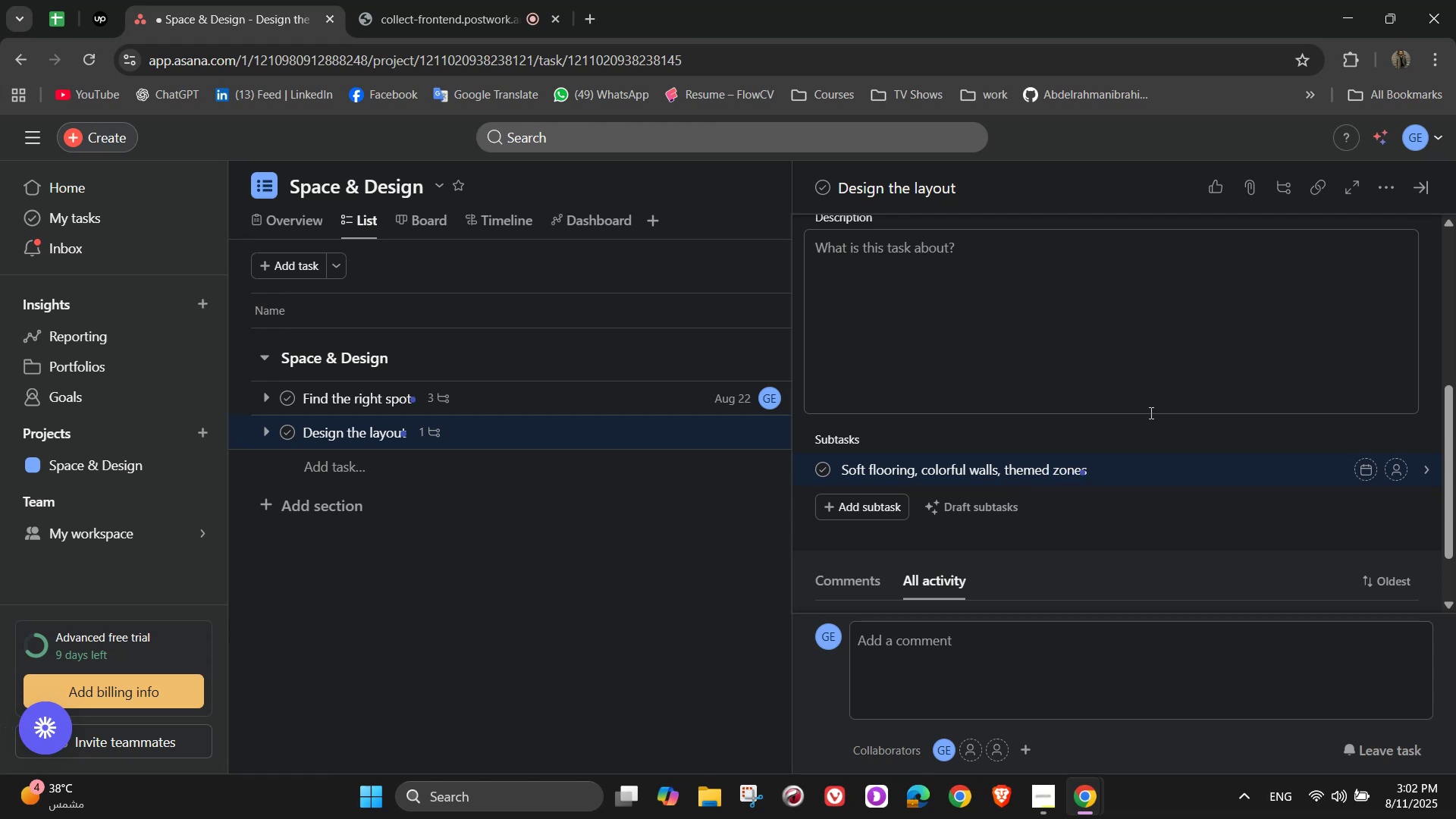 
wait(5.49)
 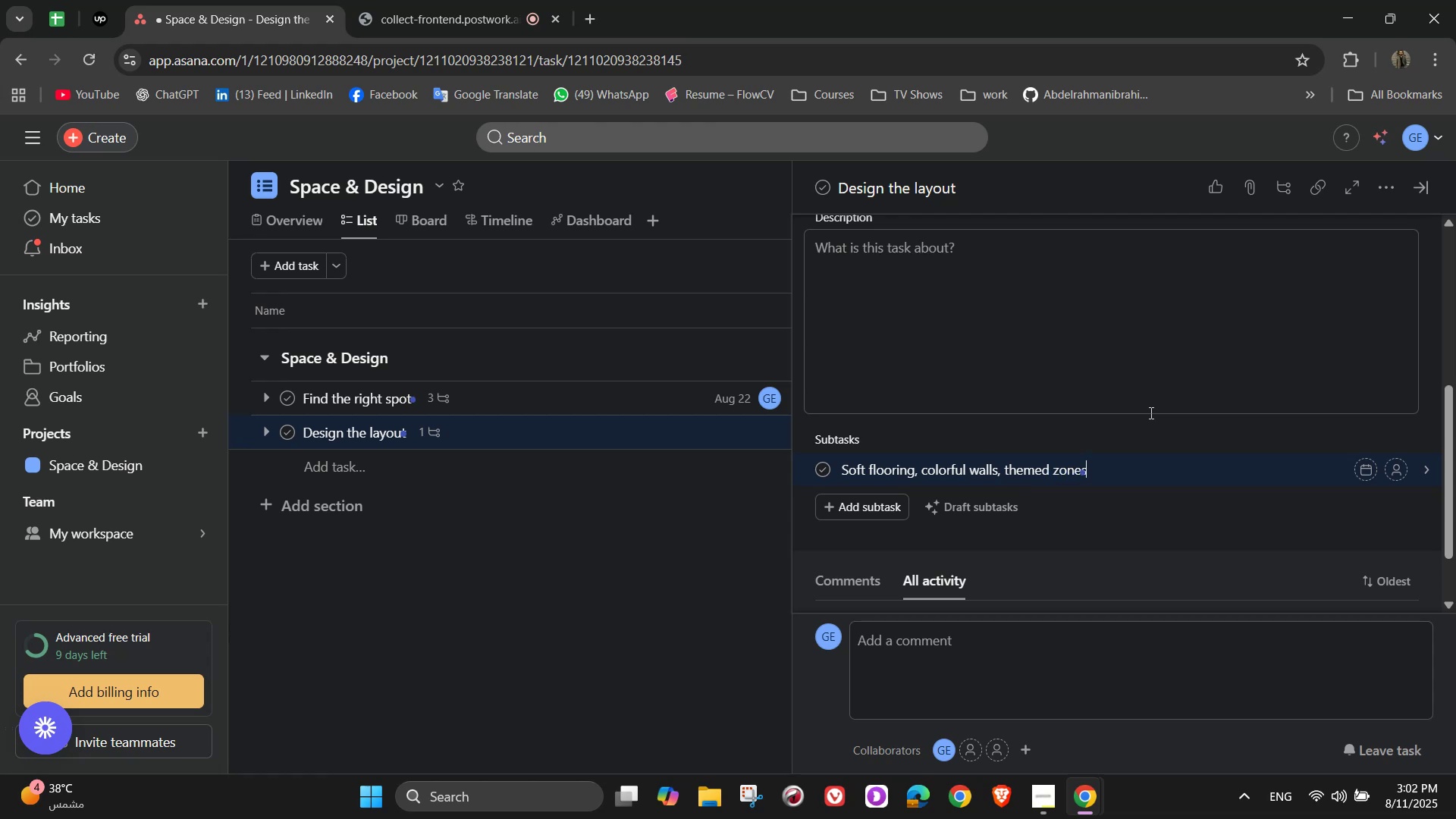 
type( ( )
key(Backspace)
type(reading, arts, active,)
key(Backspace)
type( play)
 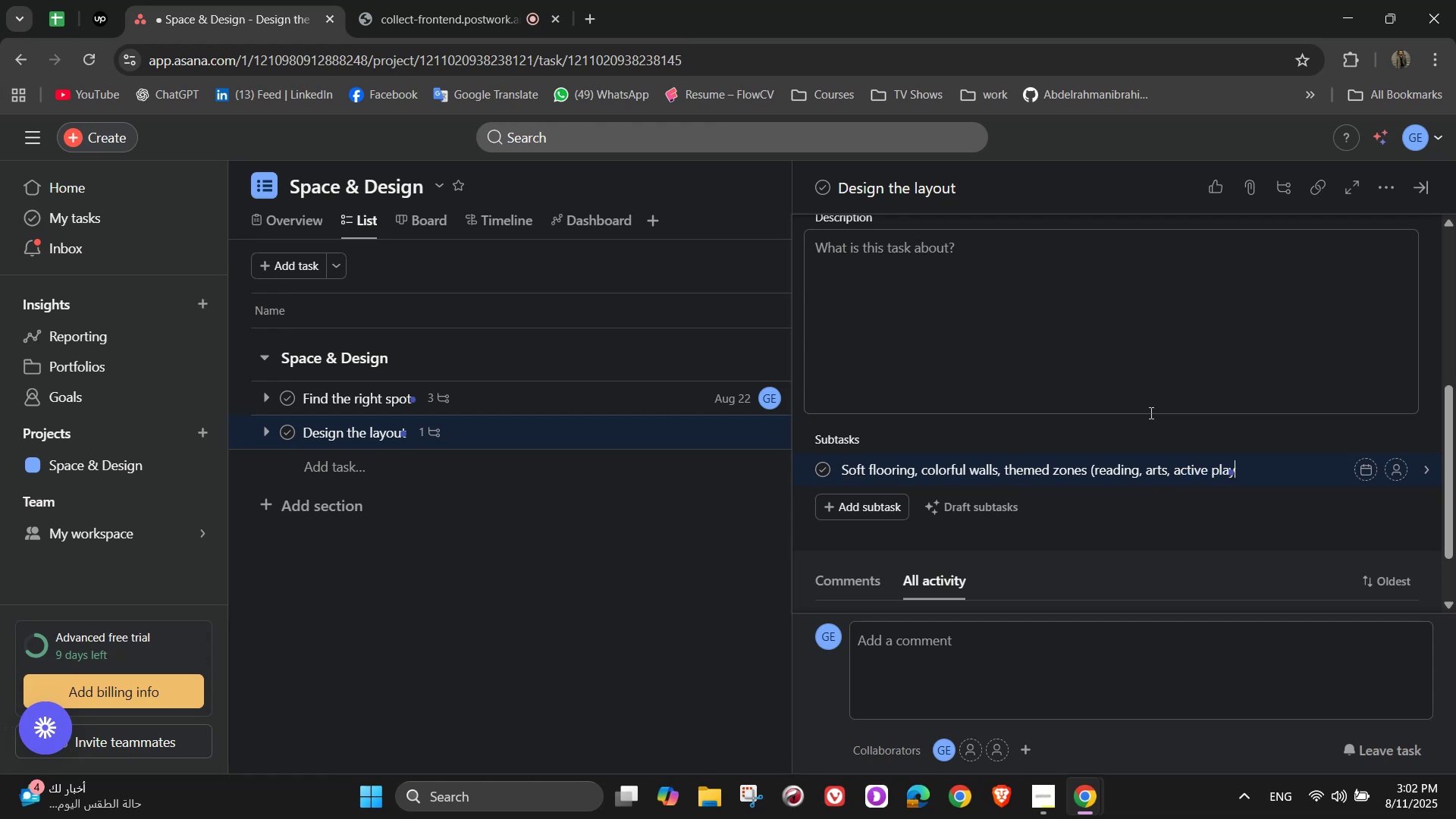 
wait(7.36)
 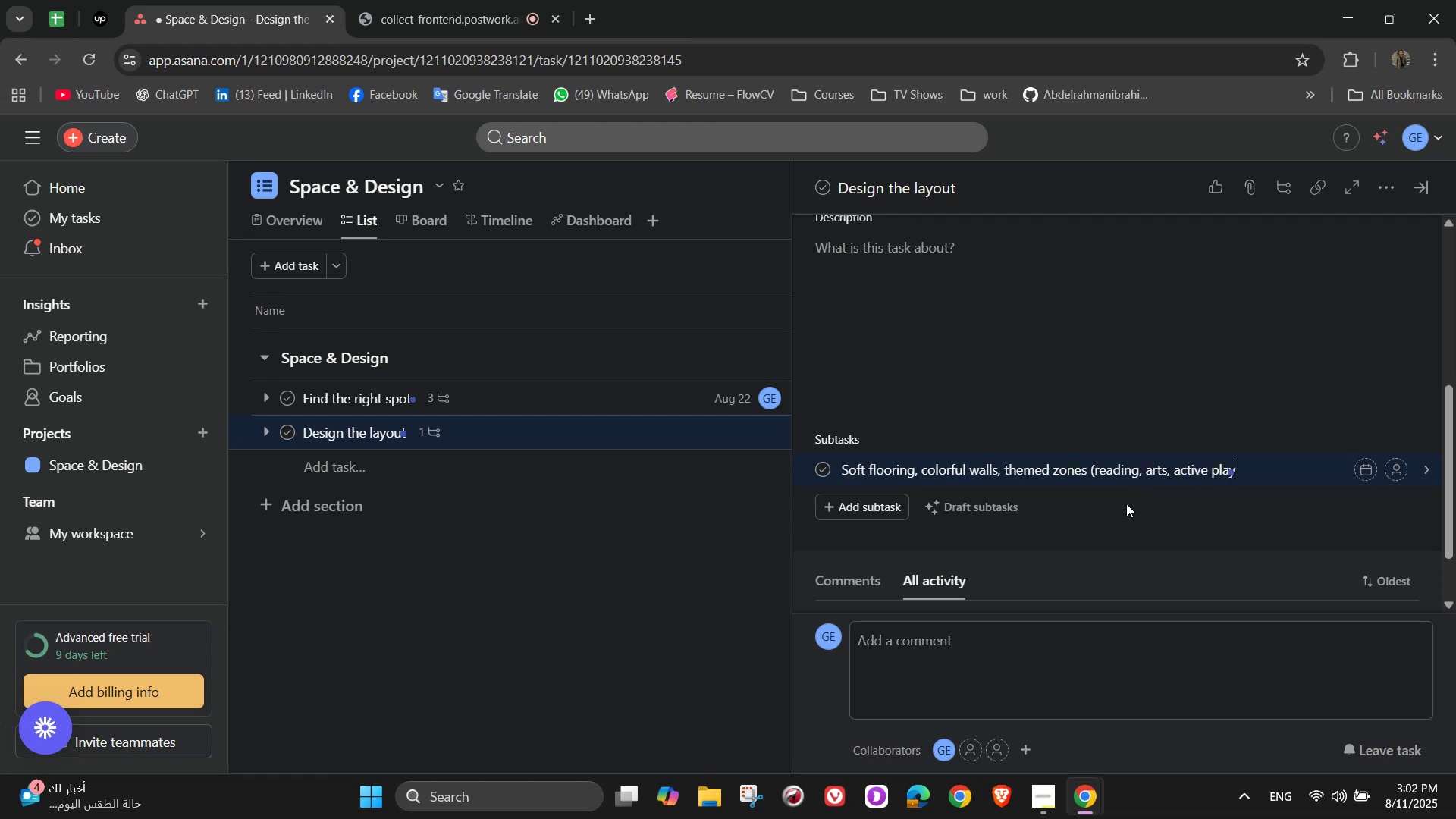 
key(Shift+ShiftRight)
 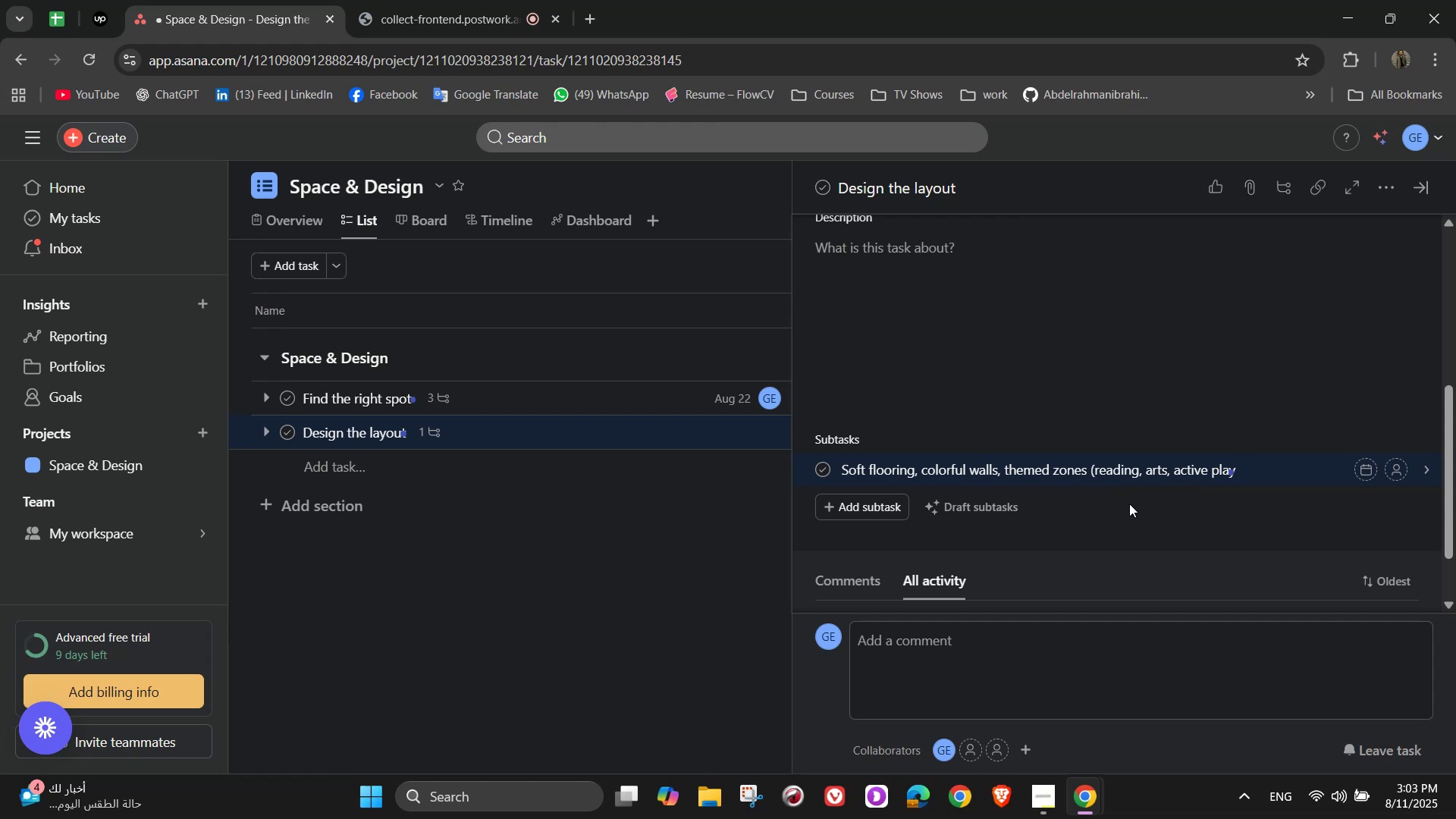 
key(Shift+0)
 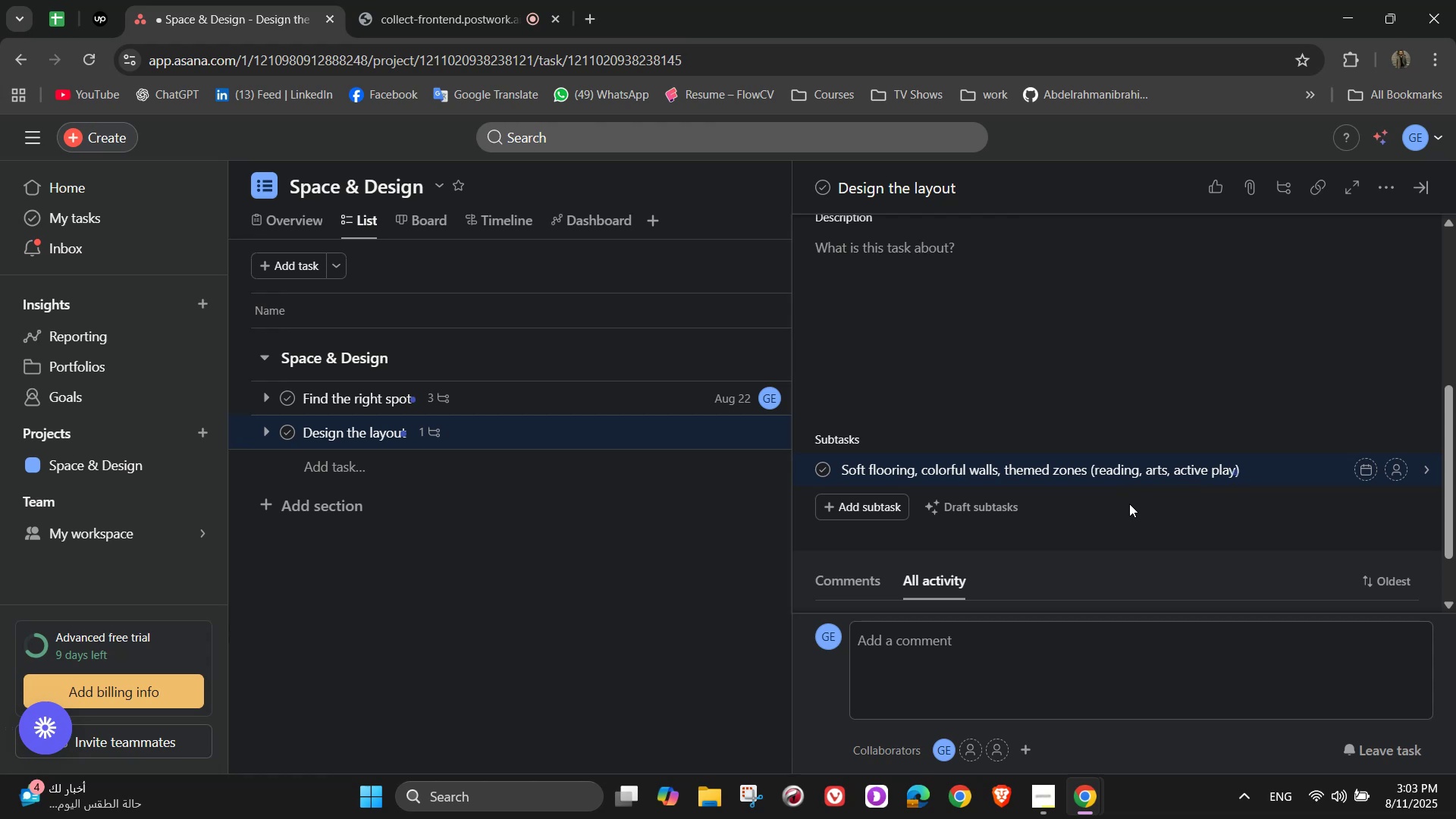 
scroll: coordinate [1062, 456], scroll_direction: down, amount: 5.0
 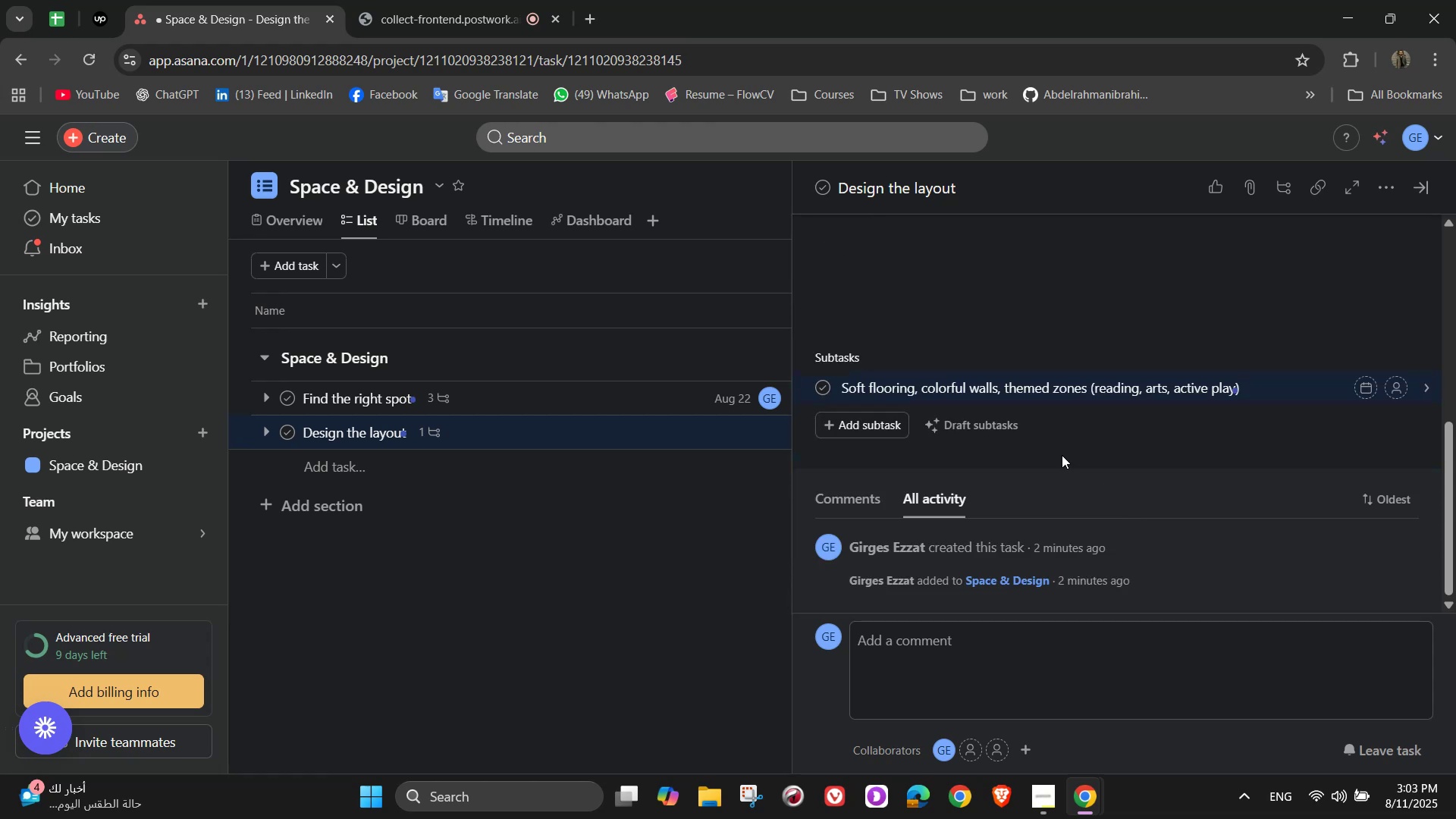 
scroll: coordinate [1062, 455], scroll_direction: up, amount: 2.0
 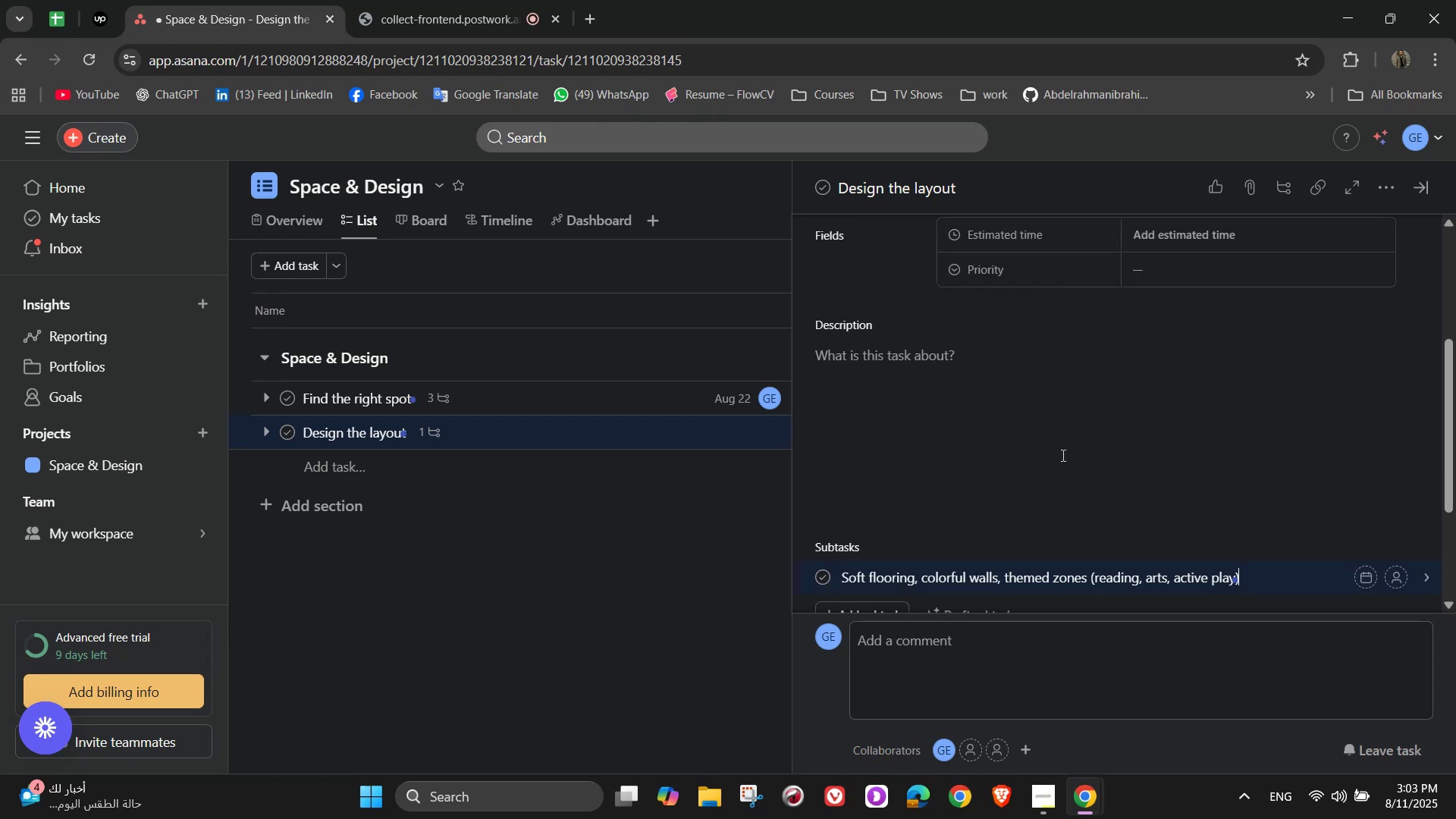 
key(Enter)
 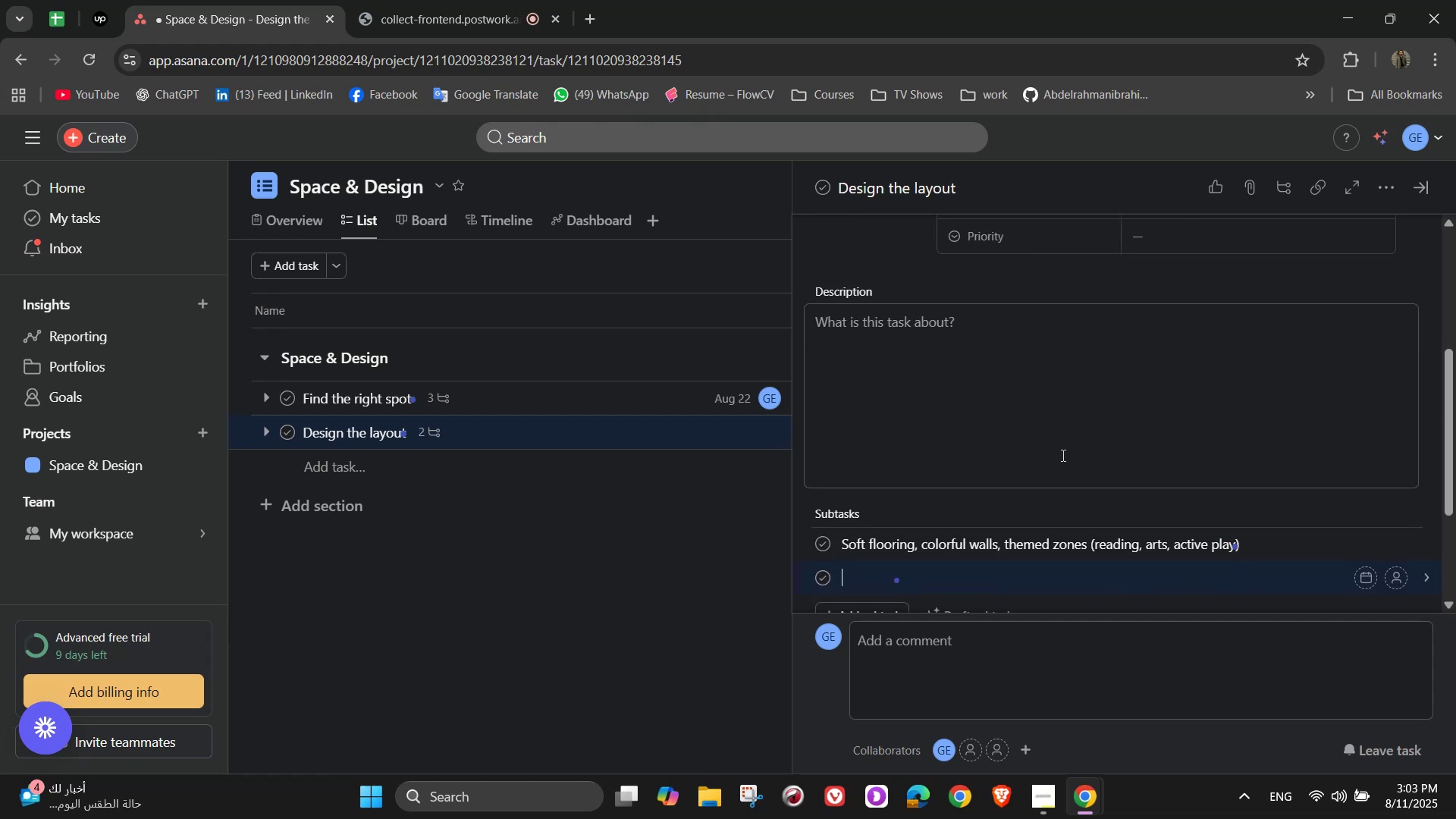 
type(Storage for toyes )
key(Backspace)
key(Backspace)
key(Backspace)
type(a)
key(Backspace)
type(s and books )
key(Backspace)
 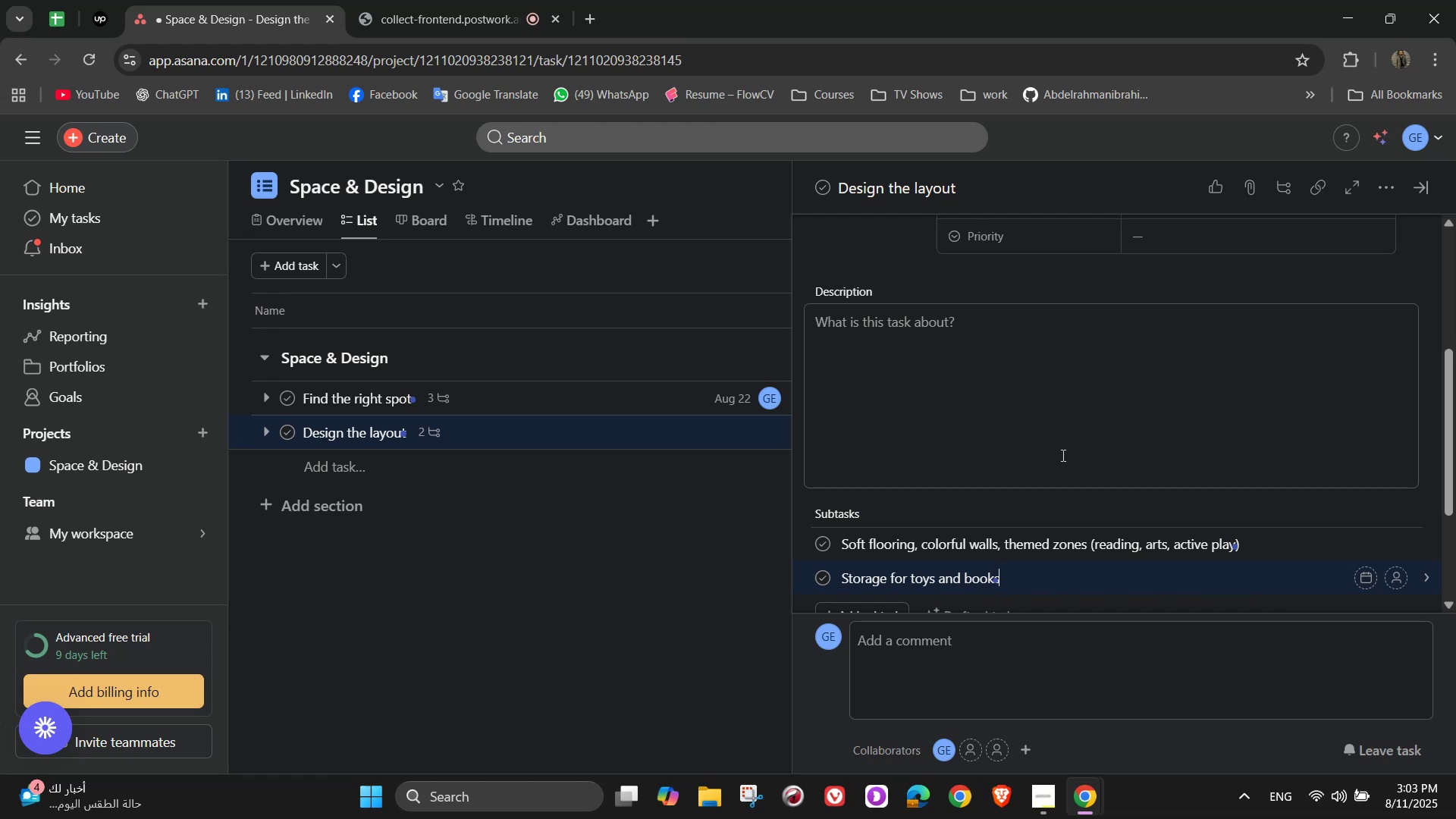 
key(Enter)
 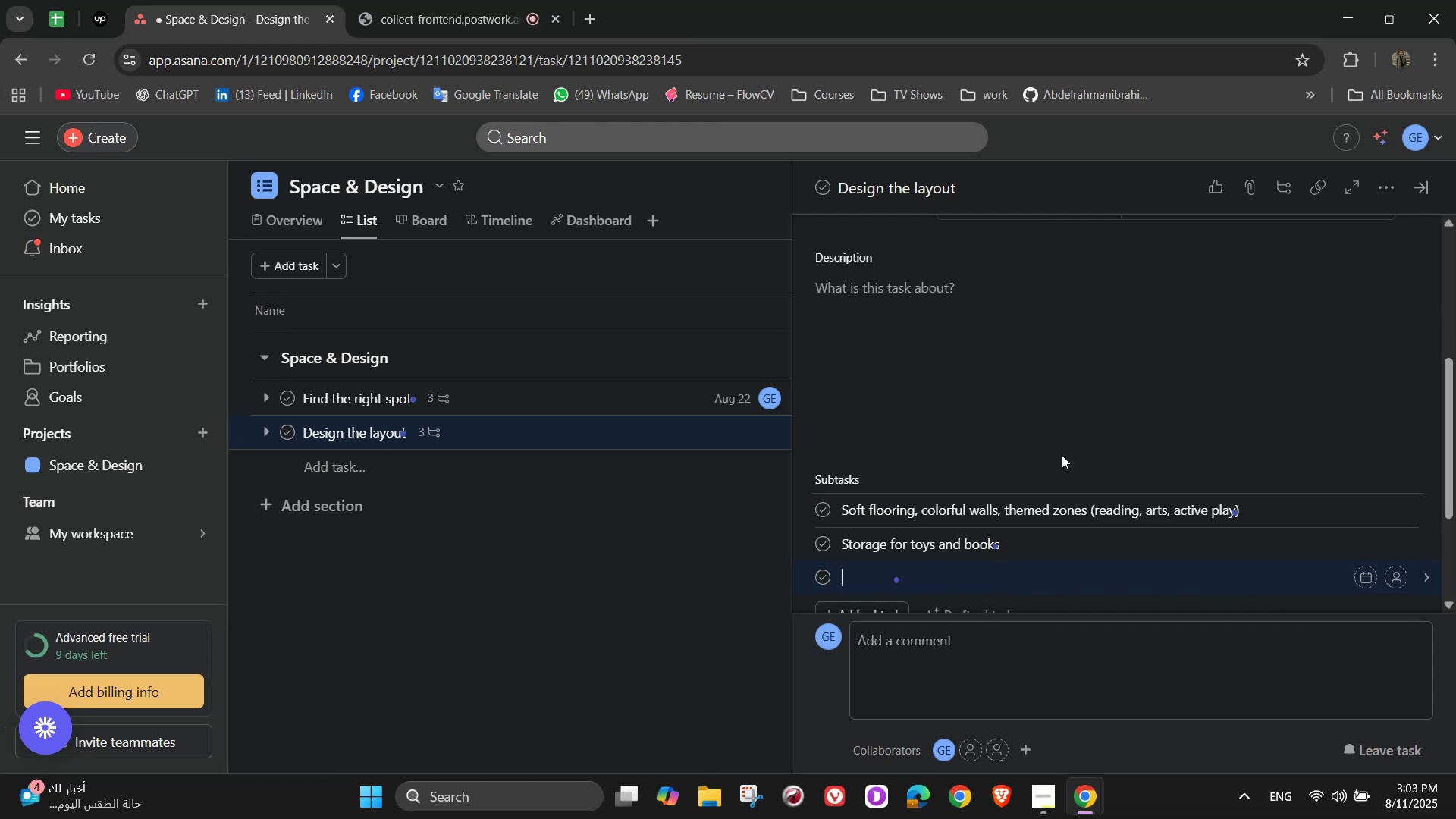 
type(Separate todl)
key(Backspace)
type(dlers and older kids' sections)
 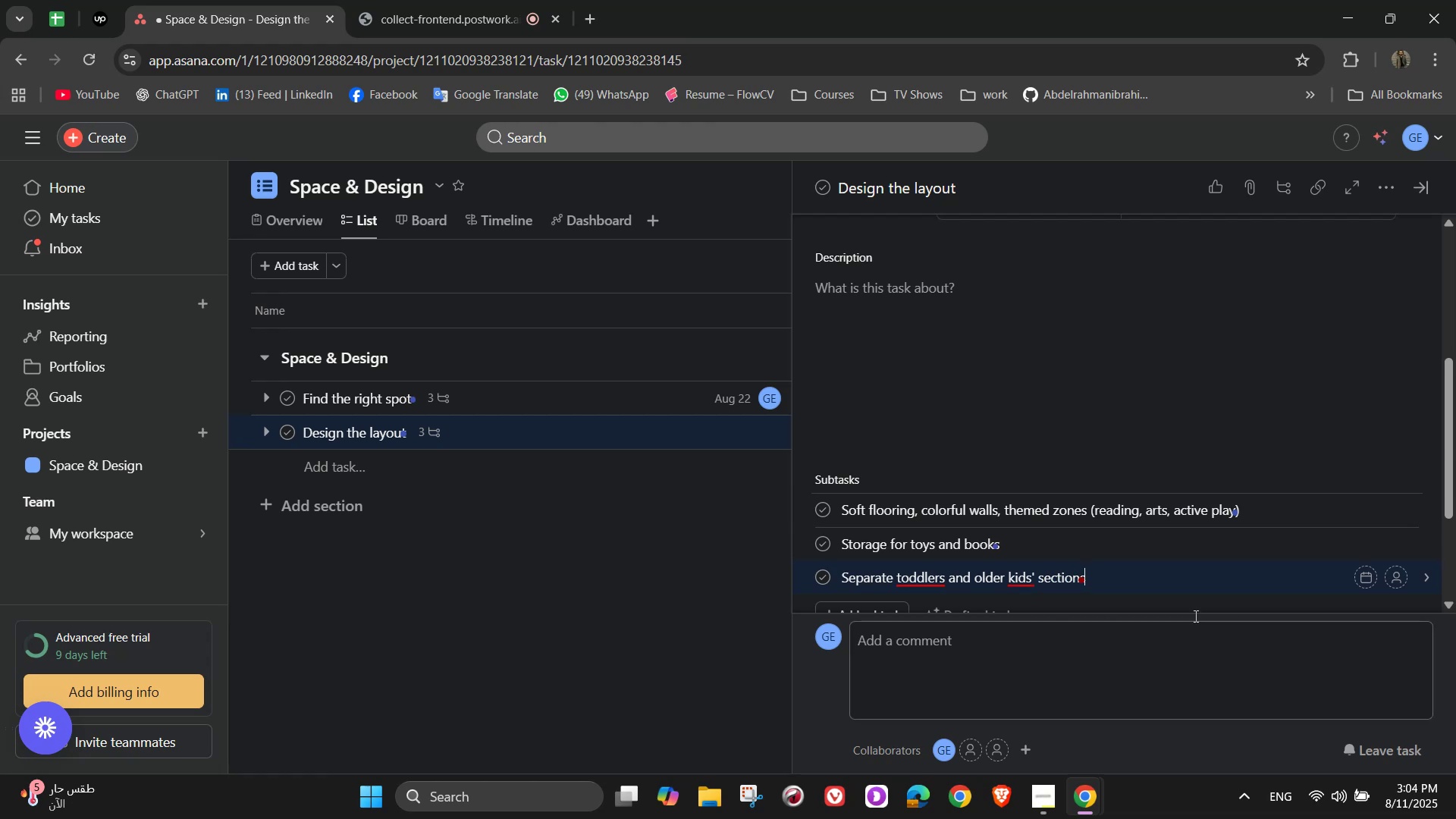 
left_click([927, 583])
 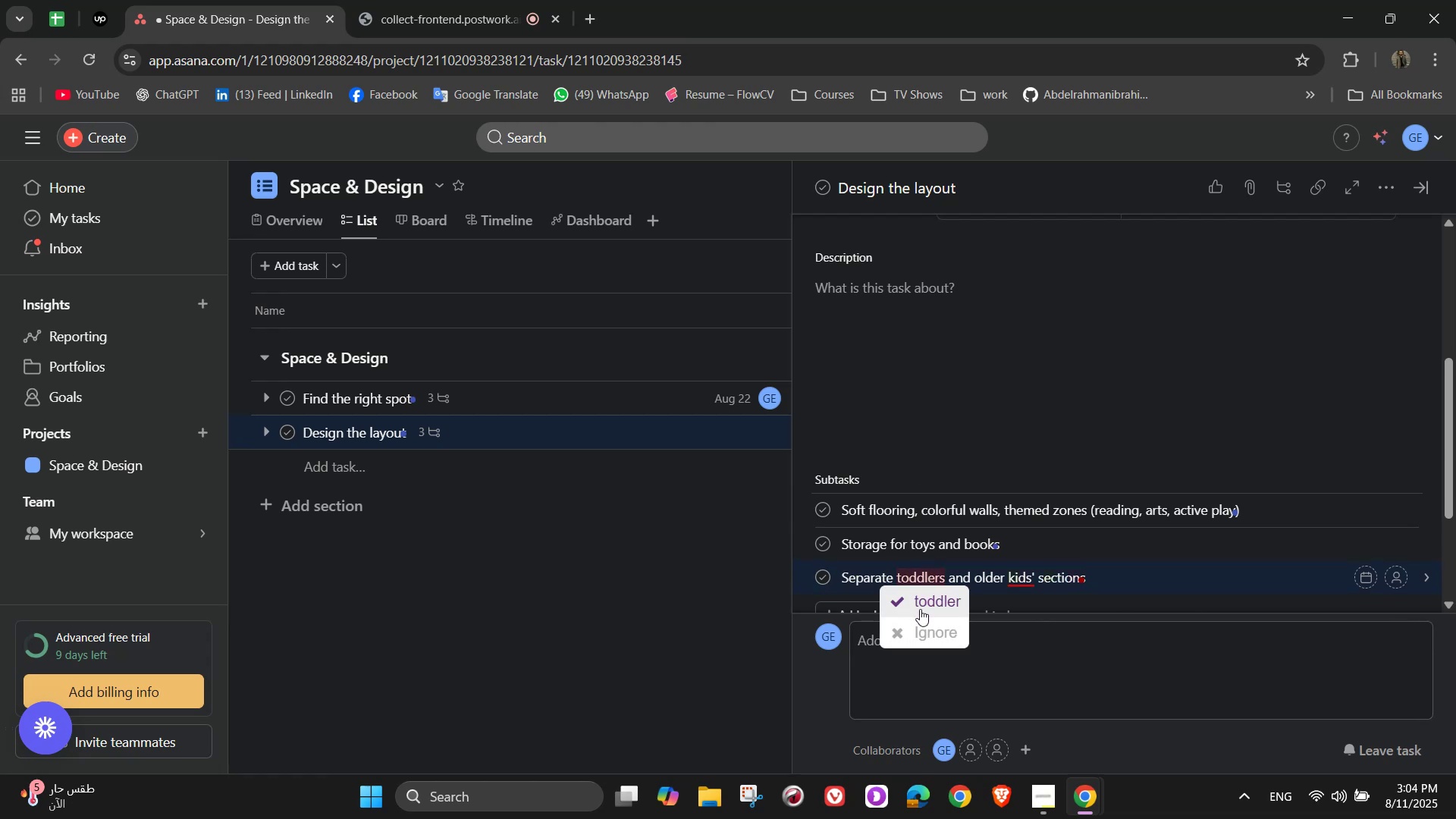 
left_click([920, 609])
 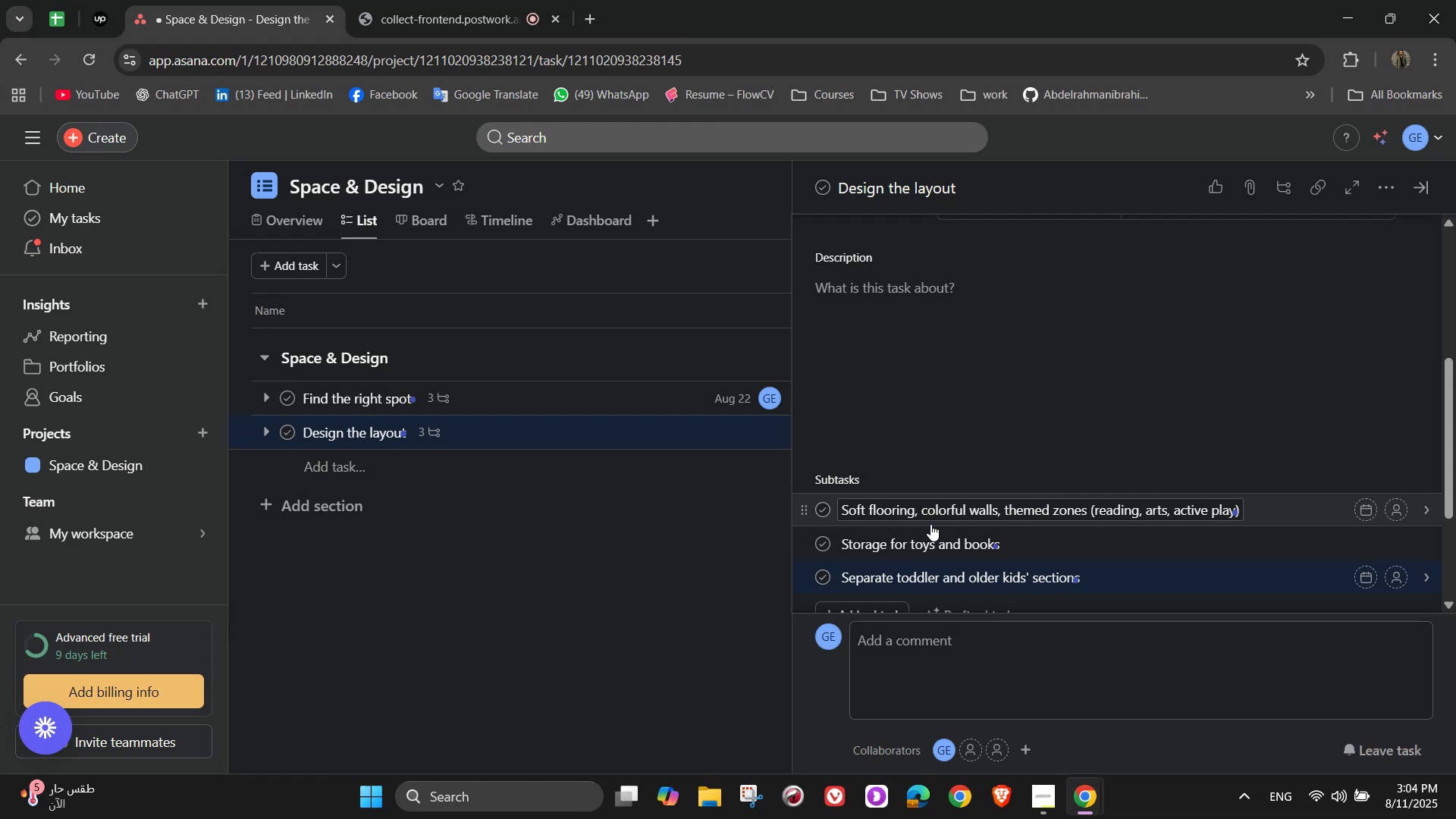 
wait(21.74)
 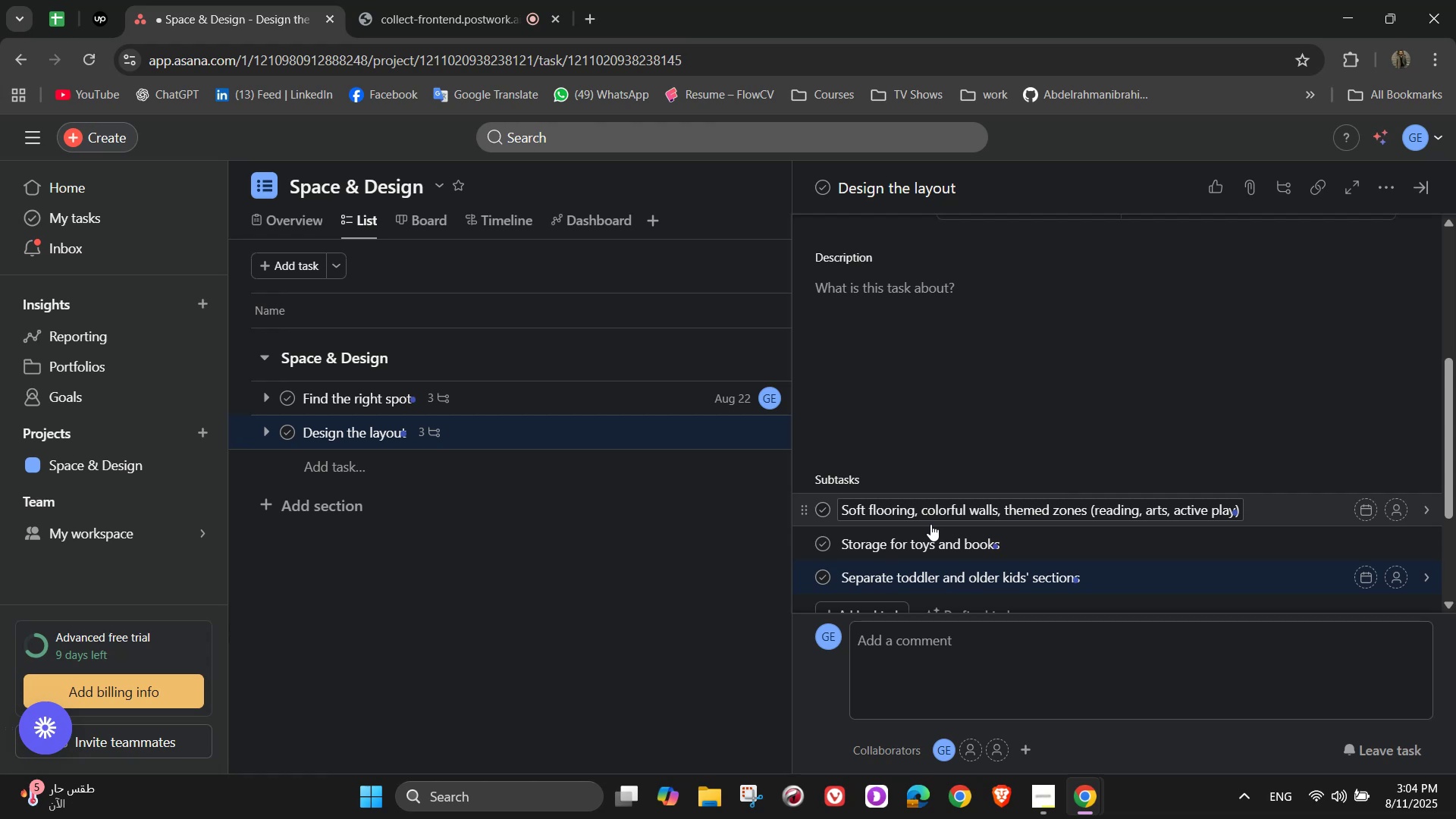 
scroll: coordinate [833, 518], scroll_direction: down, amount: 4.0
 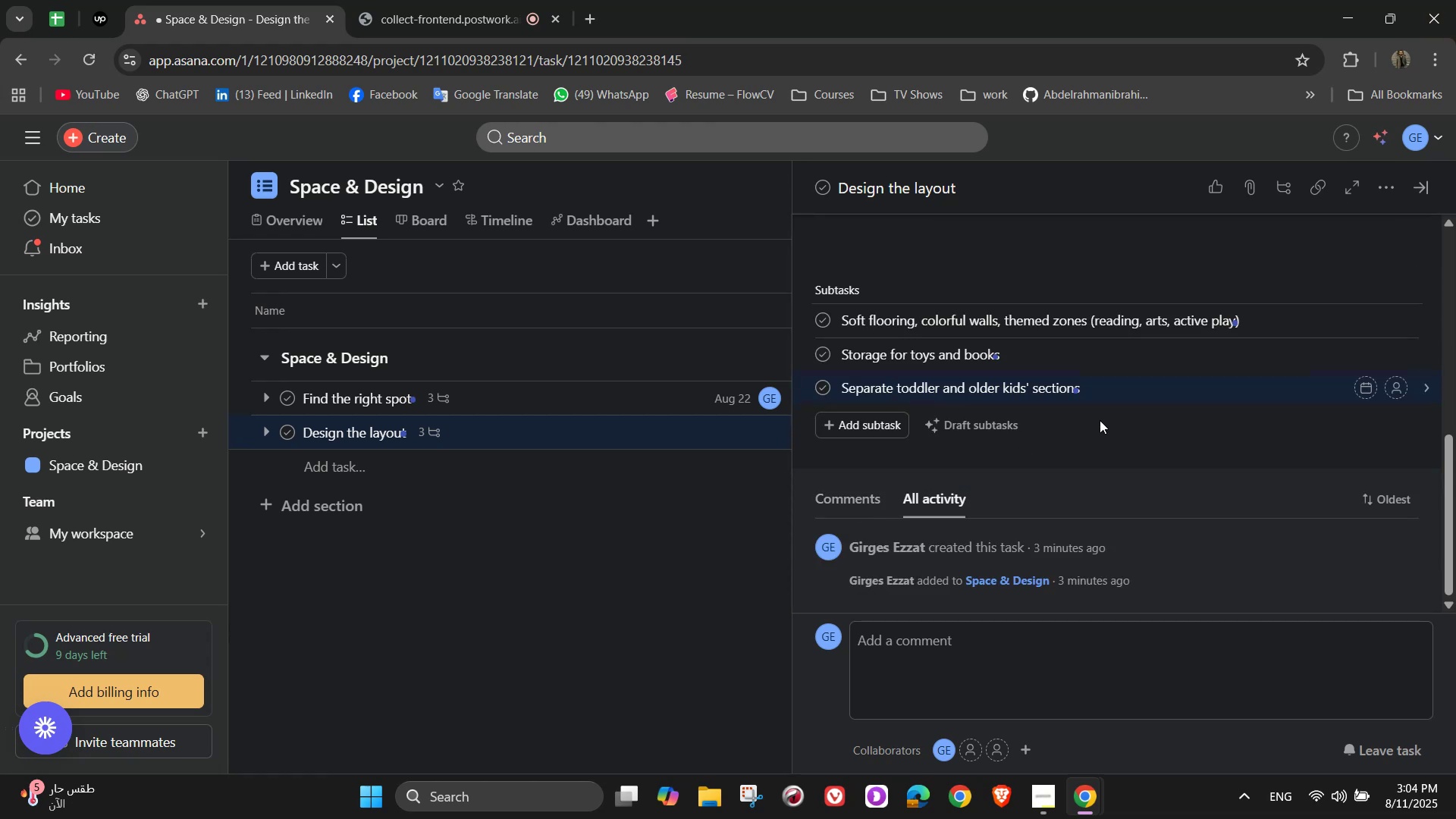 
scroll: coordinate [1209, 362], scroll_direction: up, amount: 5.0
 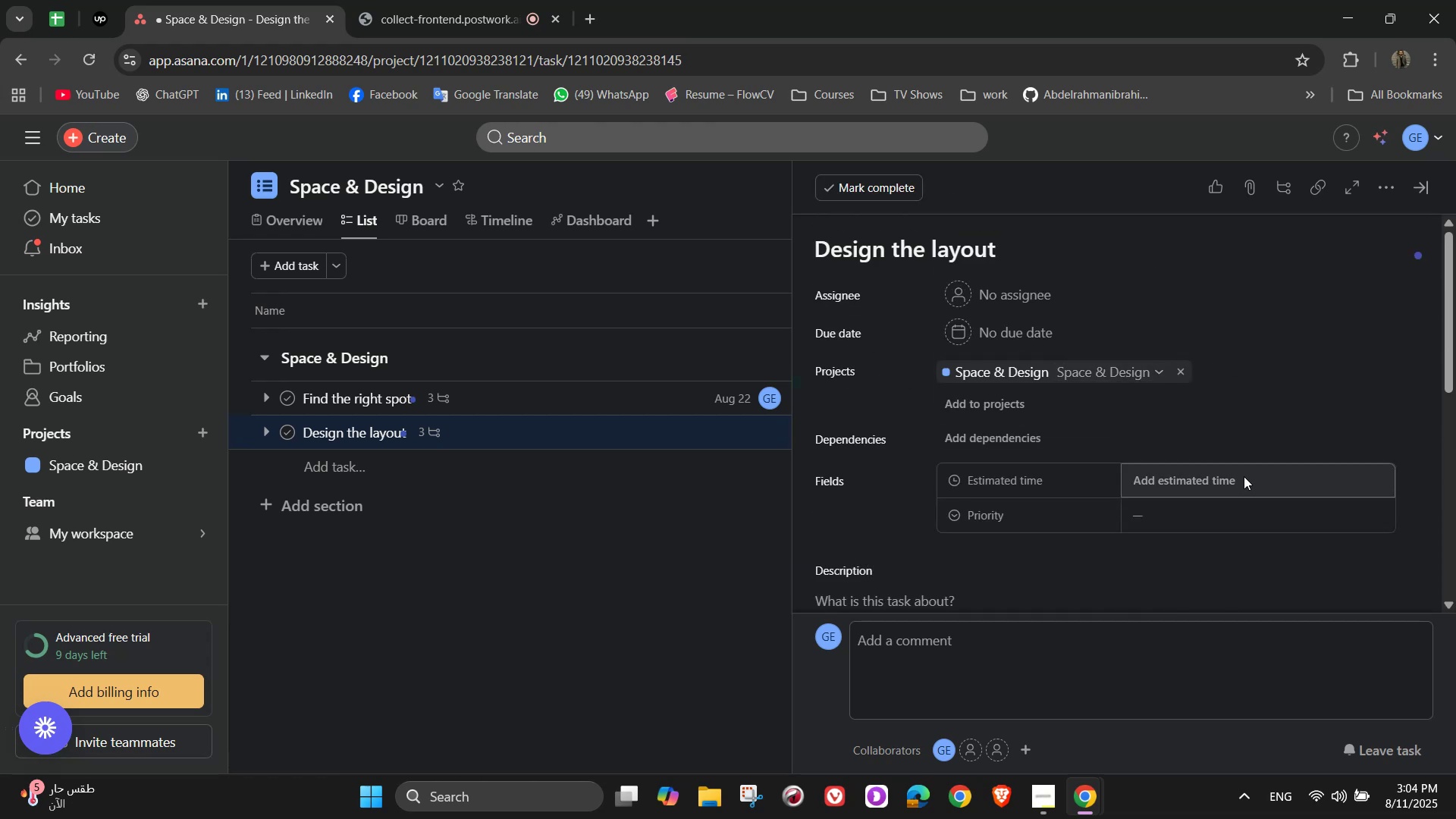 
wait(6.38)
 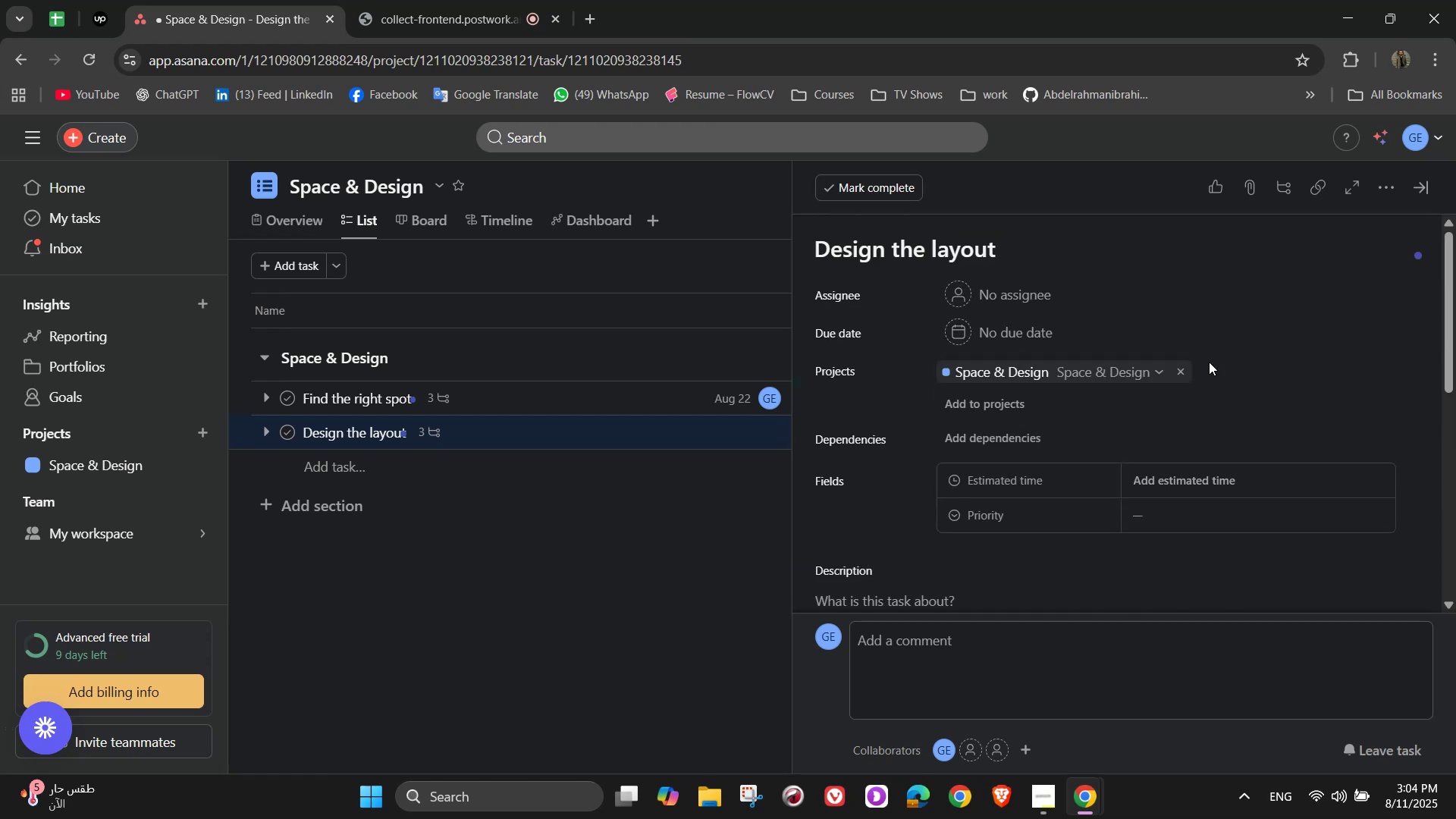 
scroll: coordinate [1232, 465], scroll_direction: up, amount: 2.0
 